 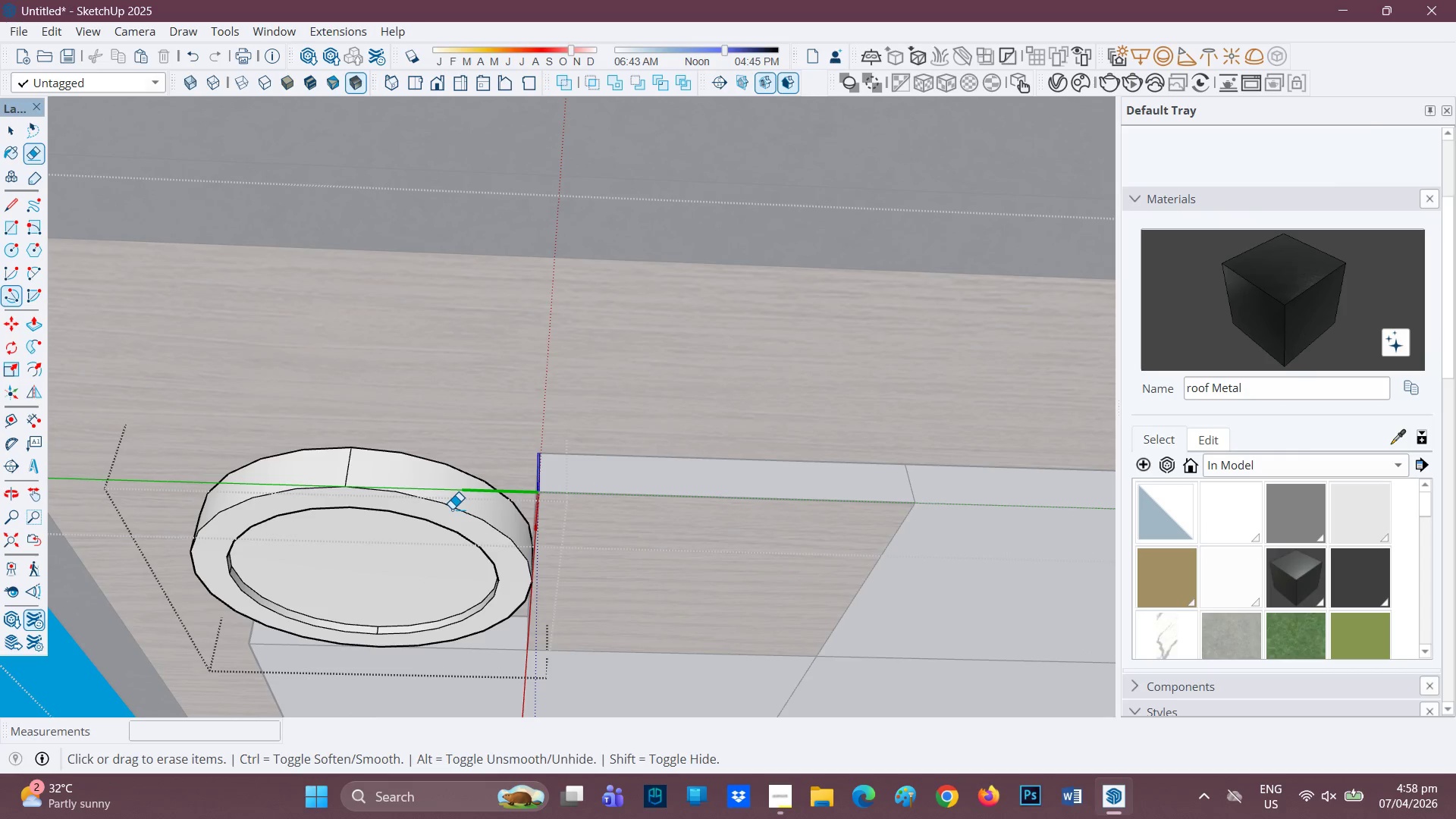 
key(Space)
 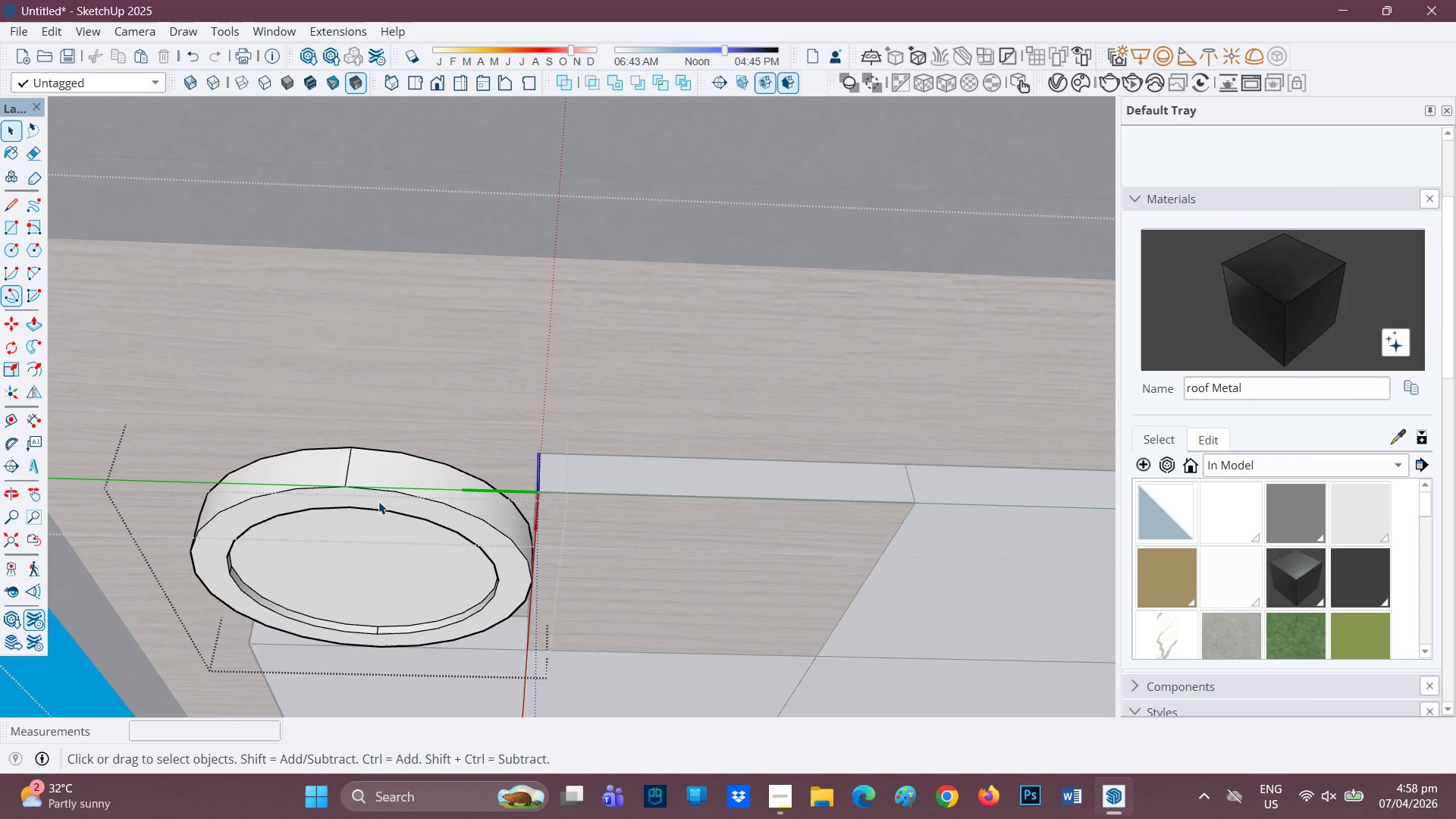 
left_click([378, 501])
 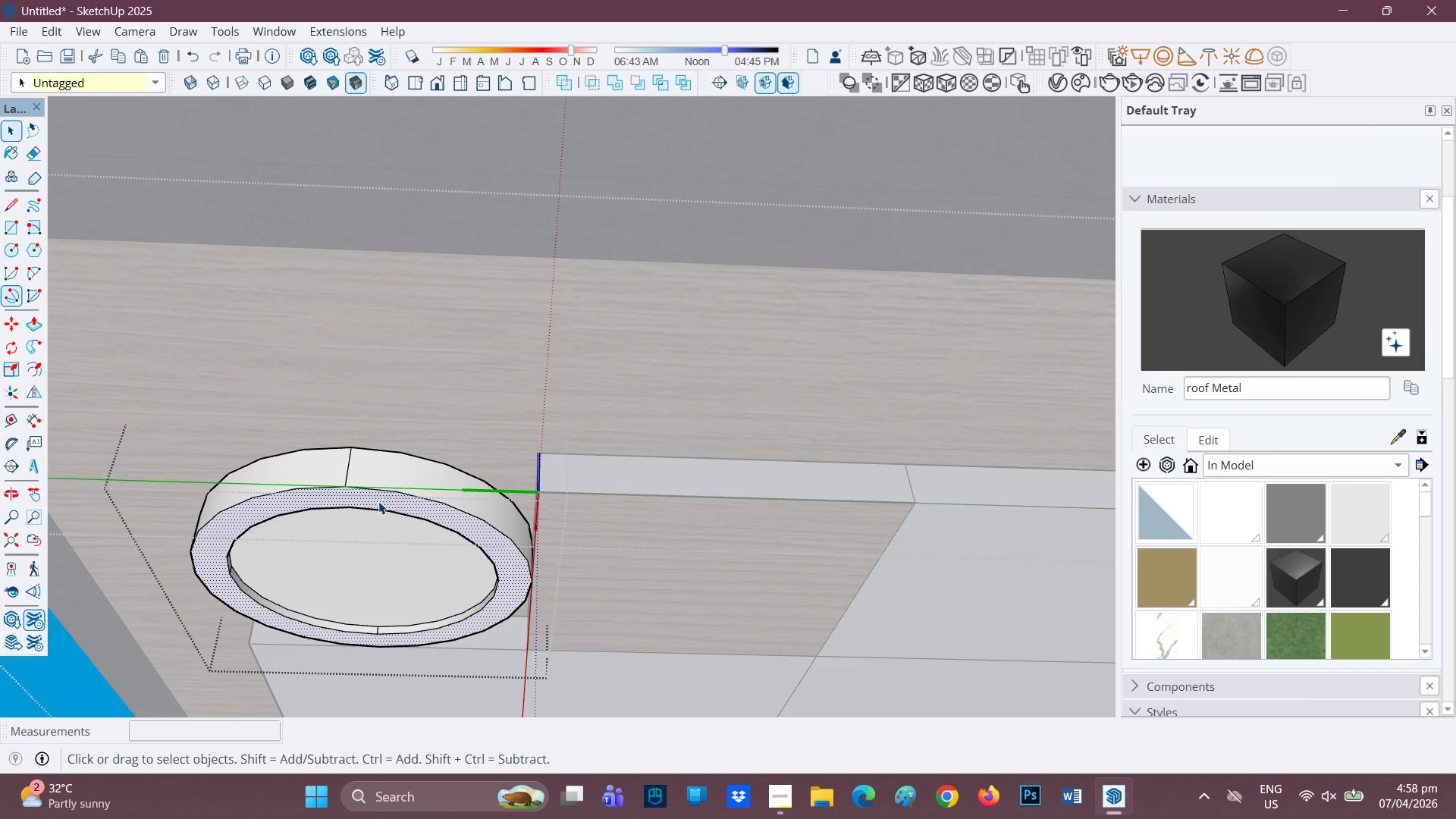 
scroll: coordinate [378, 501], scroll_direction: down, amount: 2.0
 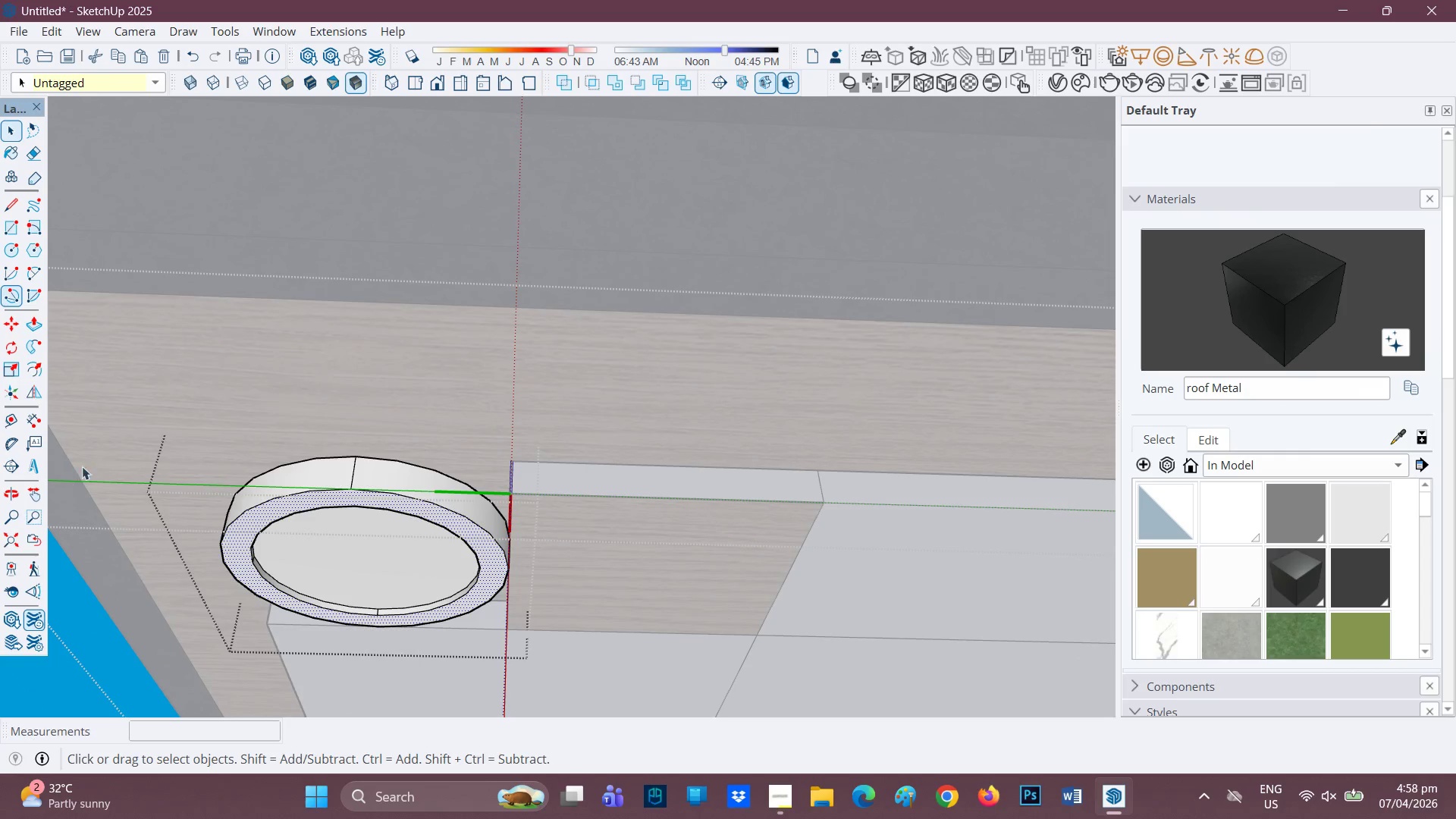 
key(Space)
 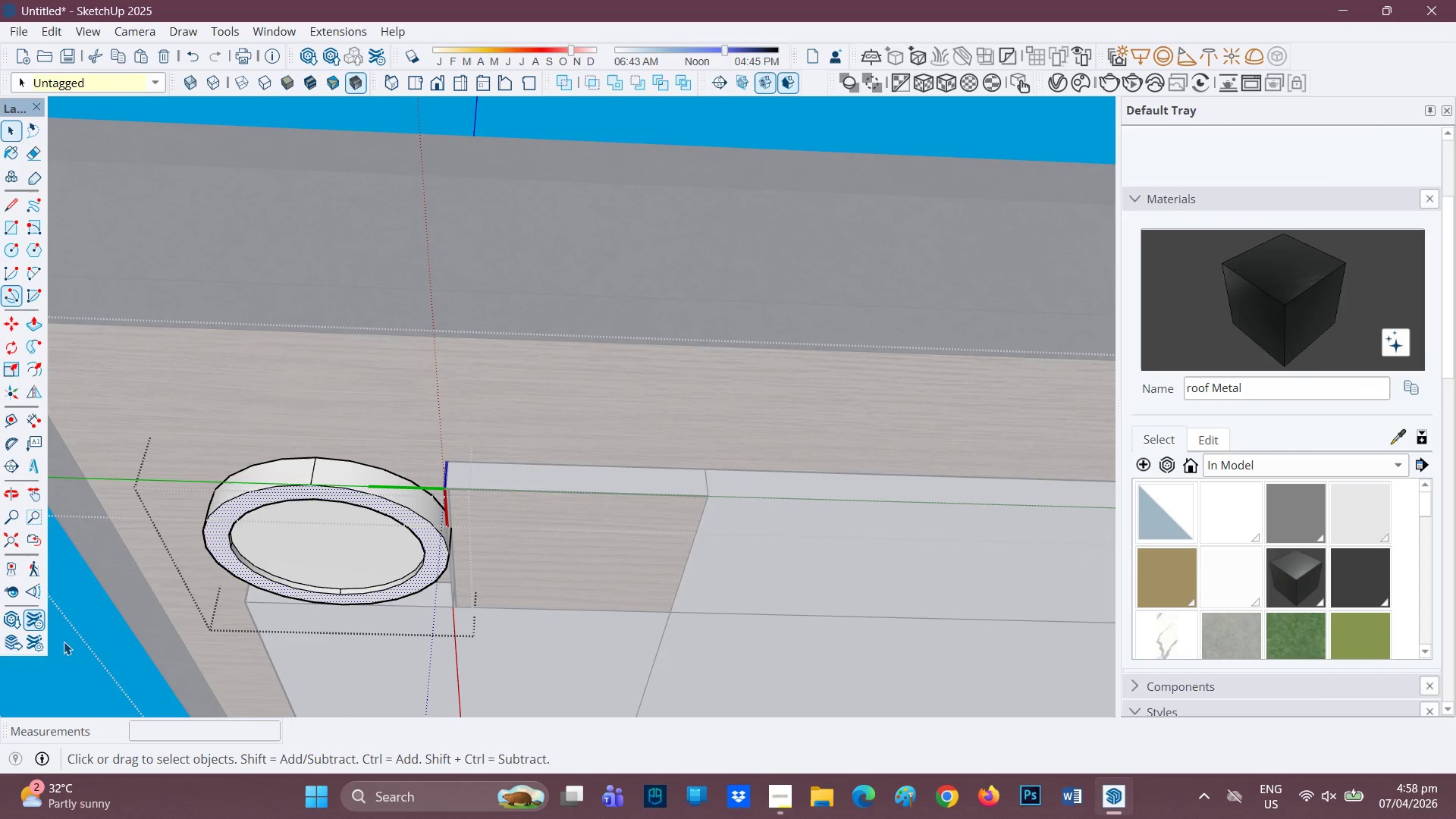 
scroll: coordinate [108, 464], scroll_direction: down, amount: 2.0
 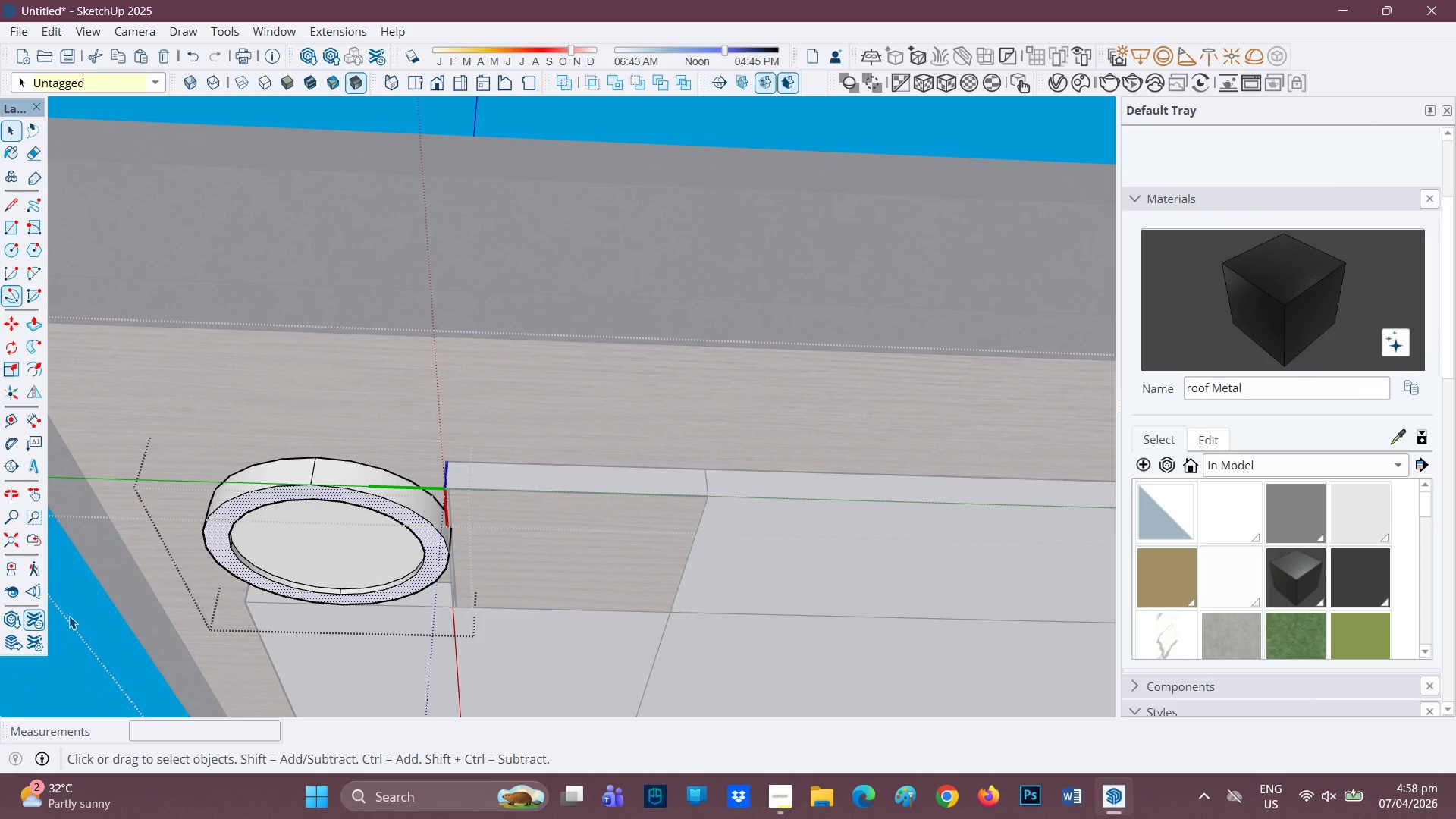 
left_click([60, 661])
 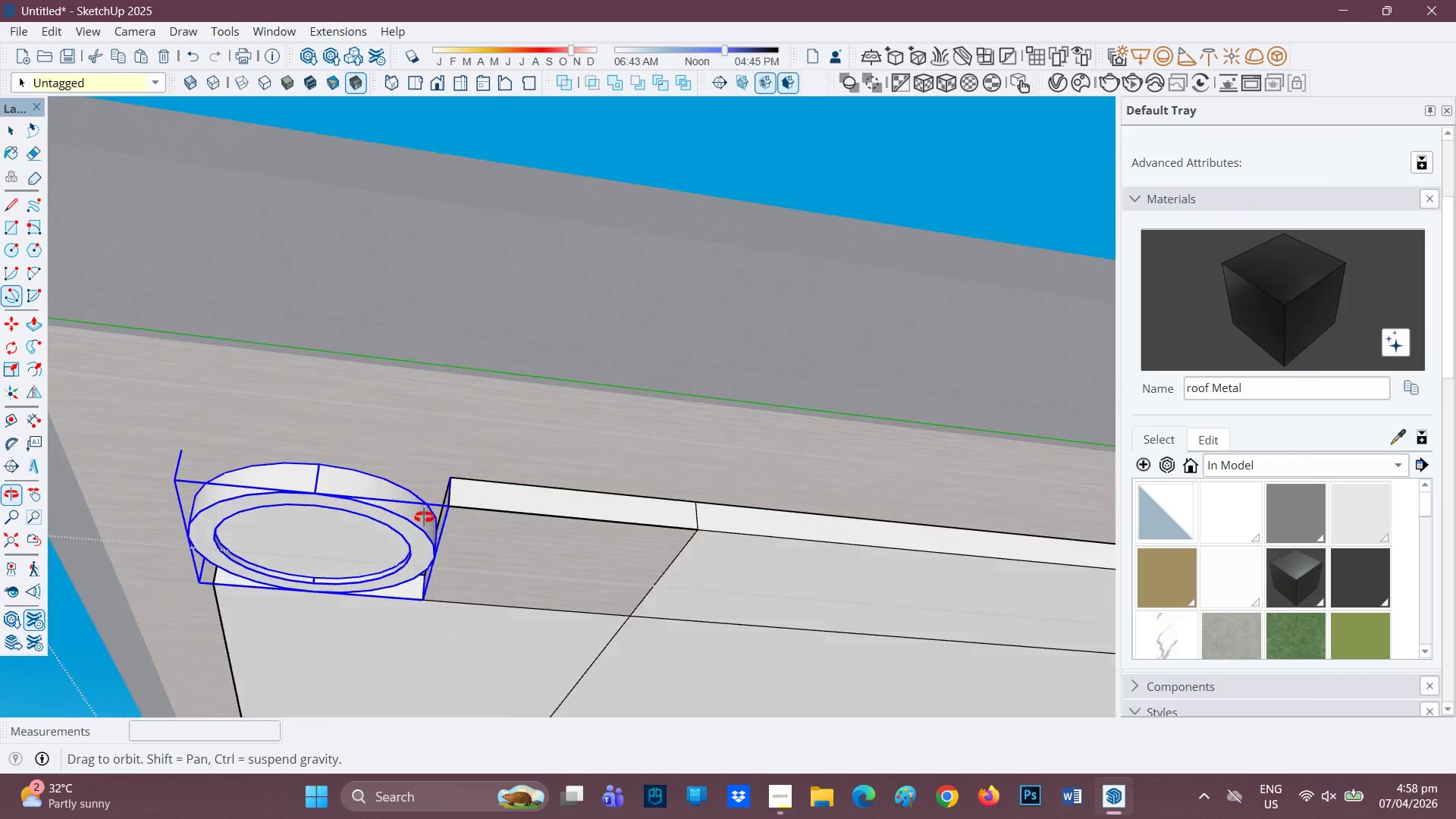 
wait(7.06)
 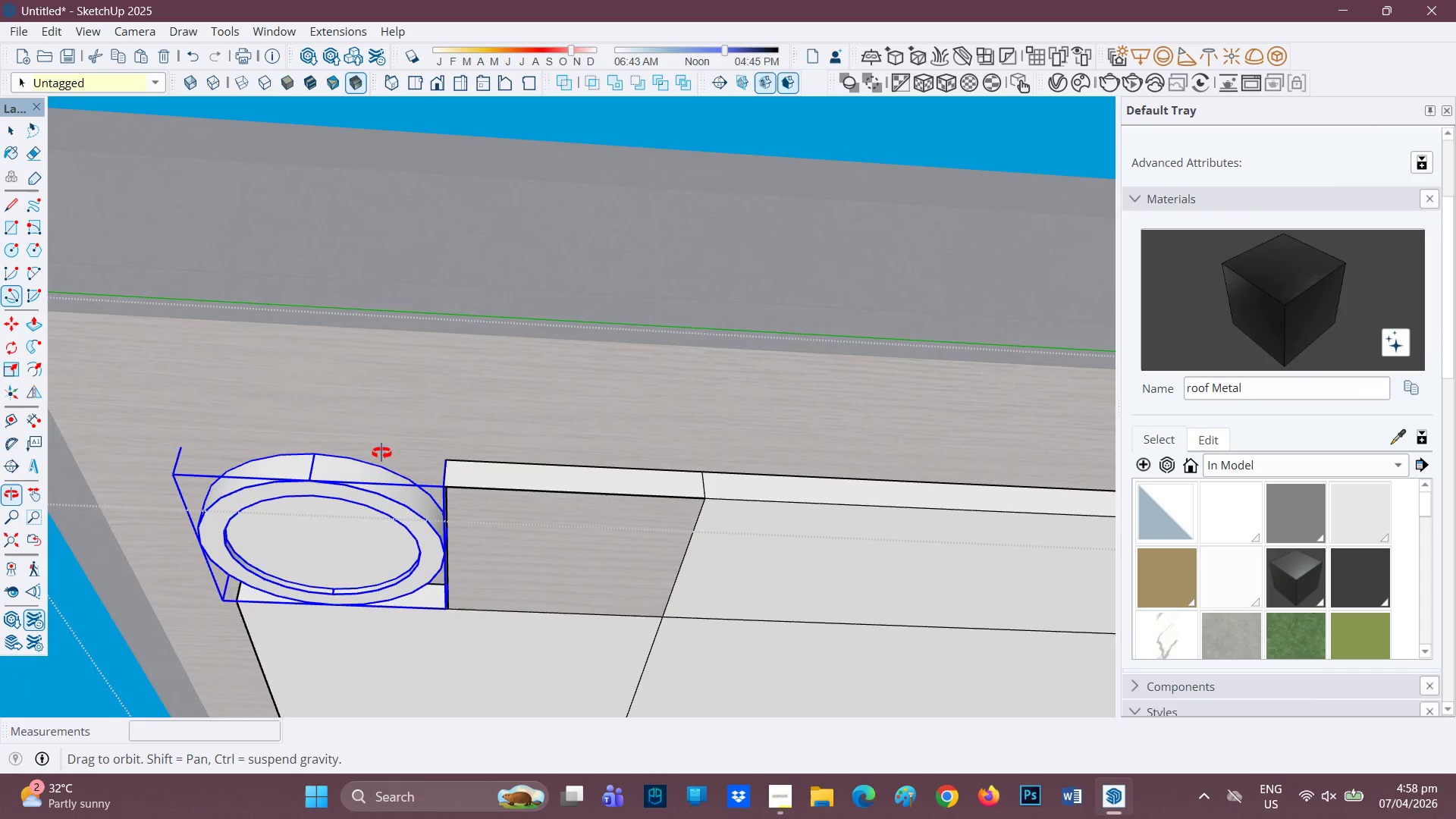 
key(Control+V)
 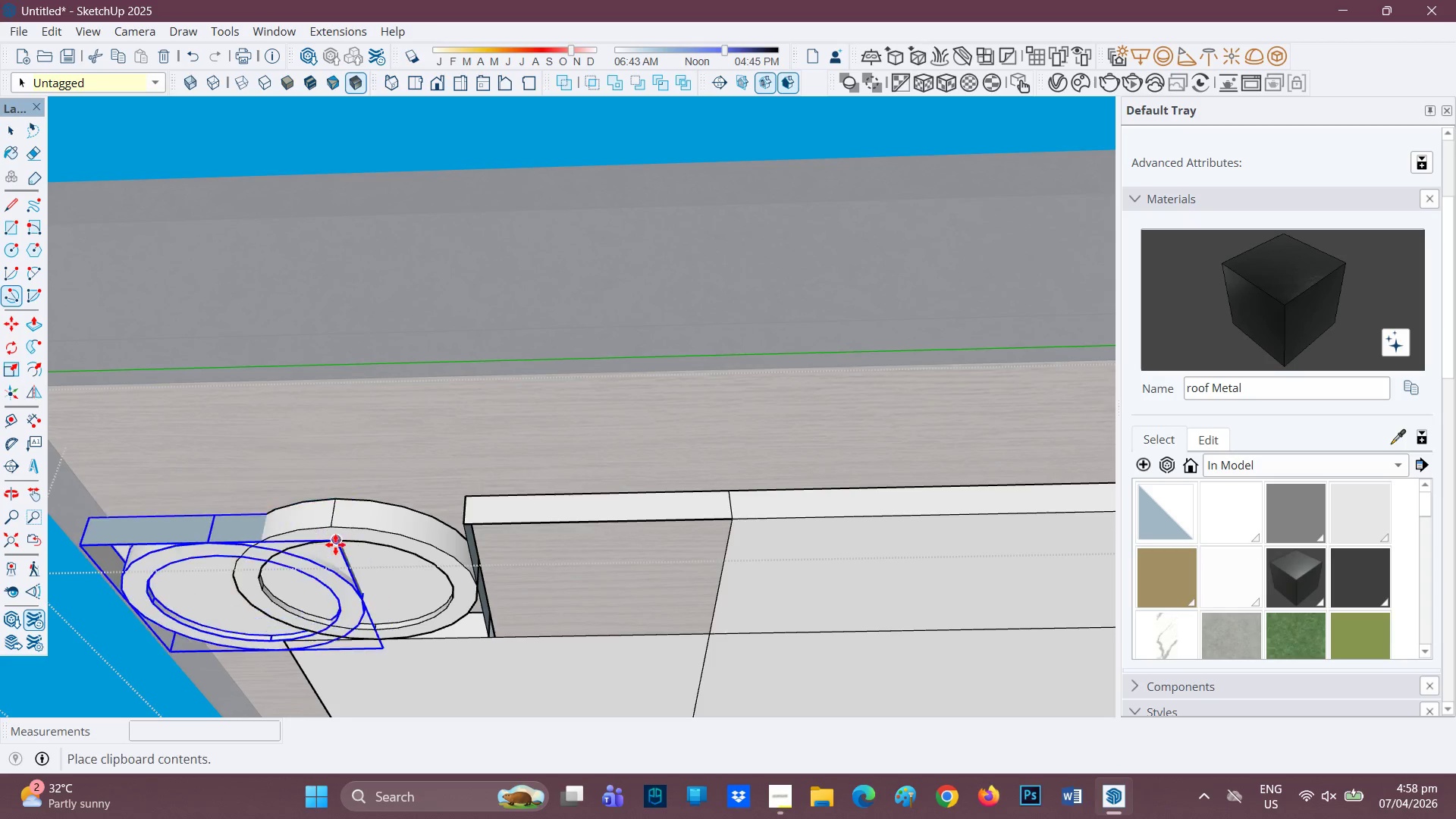 
scroll: coordinate [375, 564], scroll_direction: down, amount: 6.0
 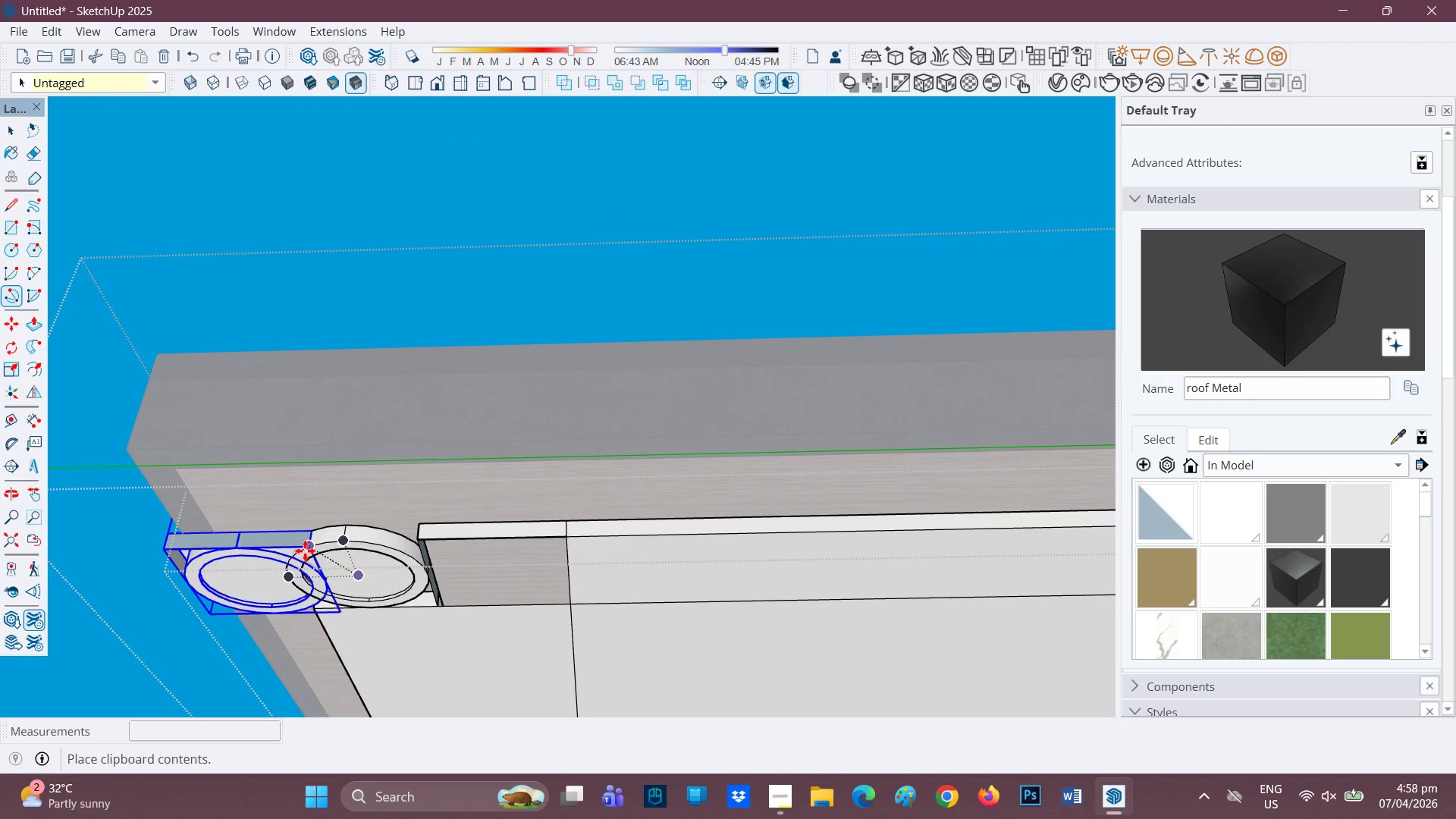 
key(Space)
 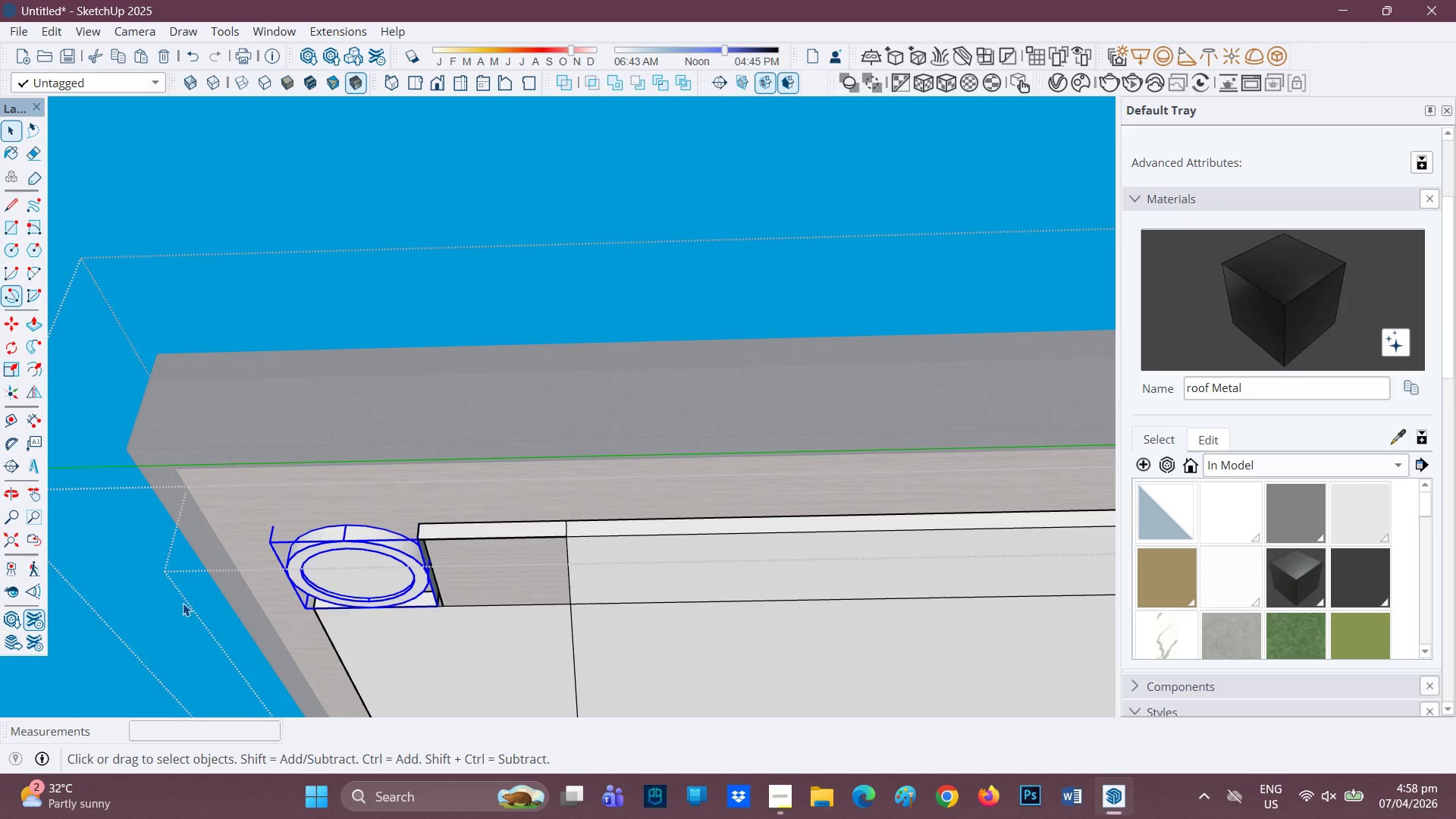 
key(Control+V)
 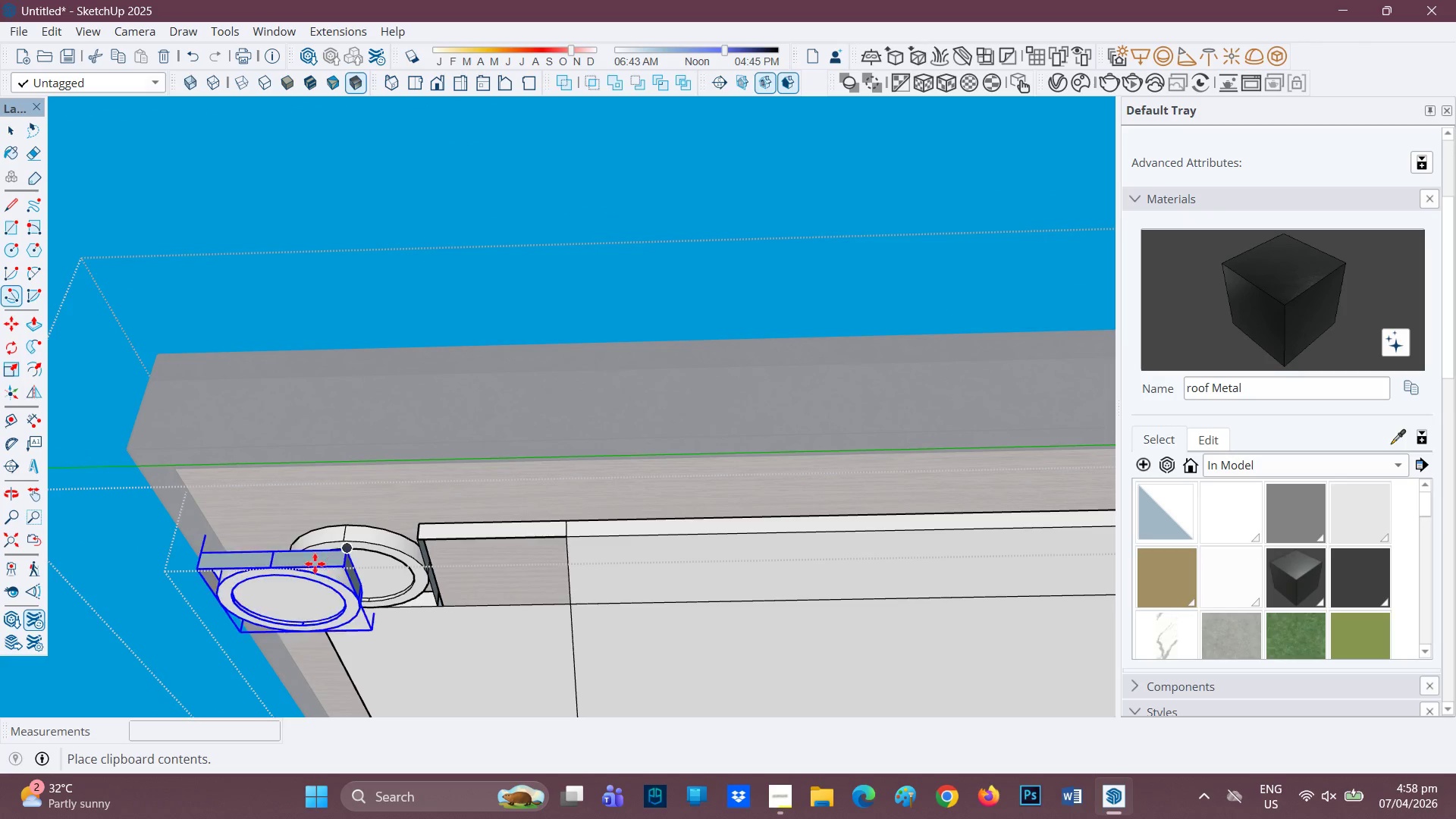 
scroll: coordinate [303, 581], scroll_direction: up, amount: 2.0
 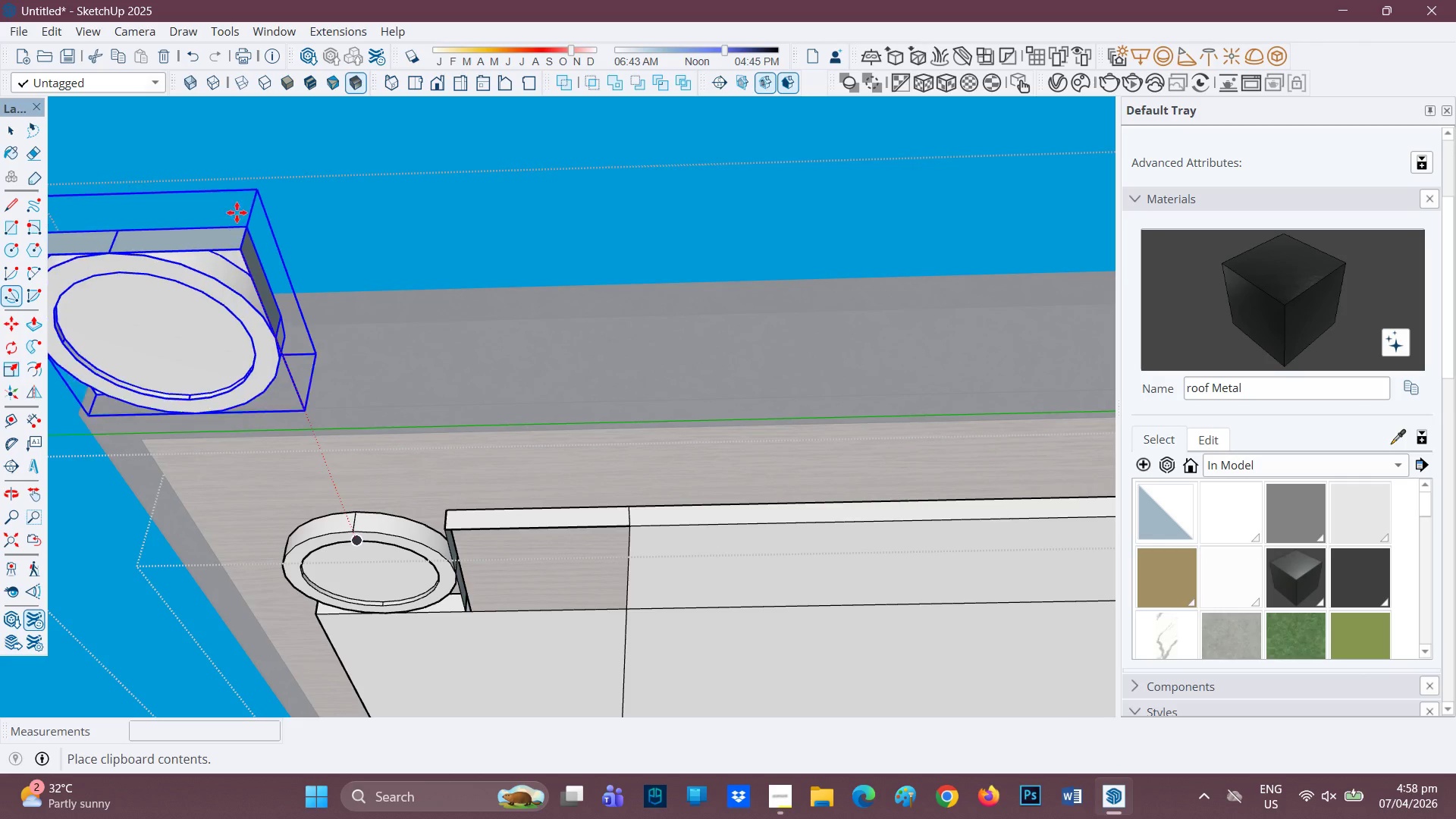 
left_click([314, 135])
 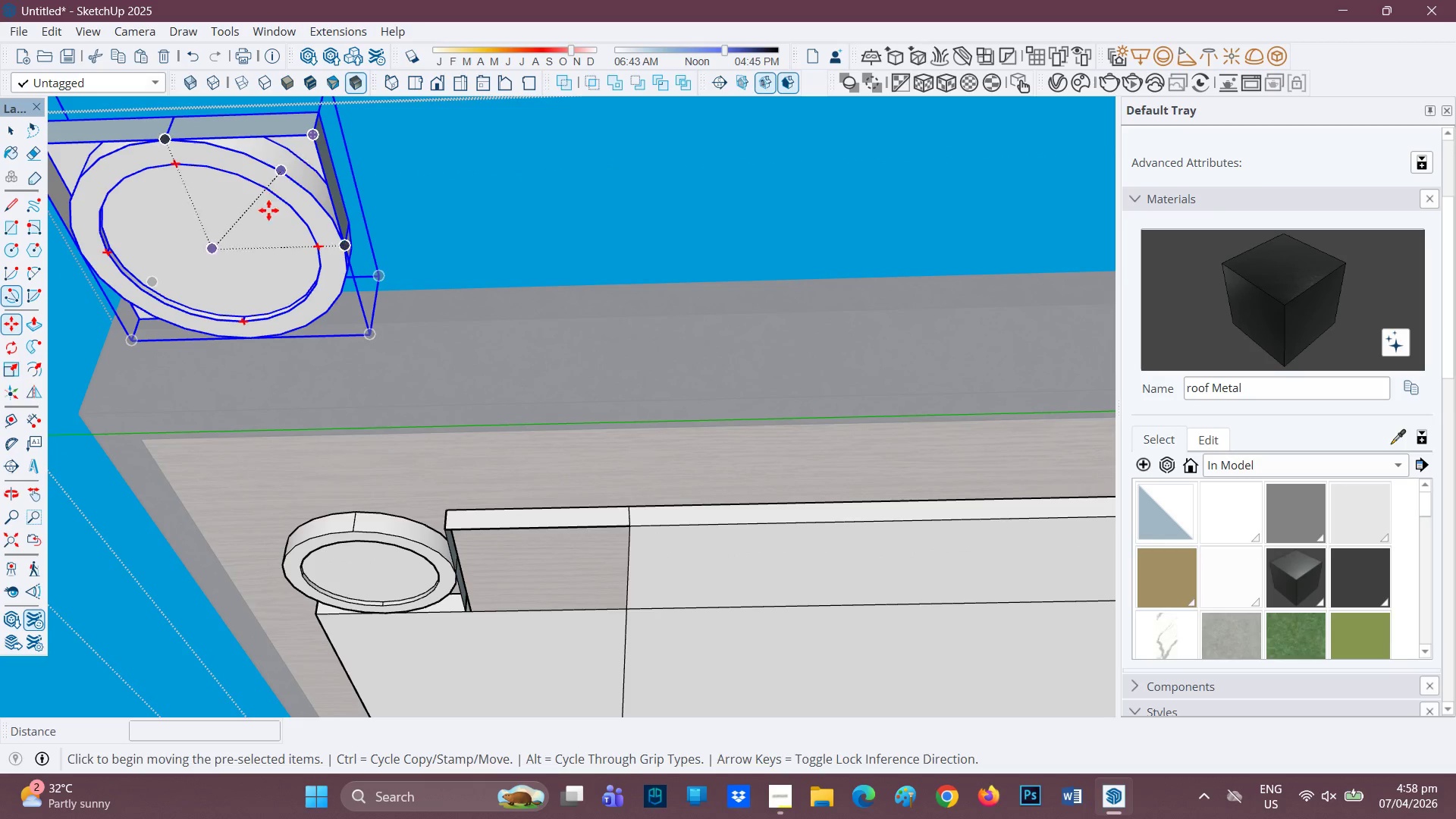 
key(Space)
 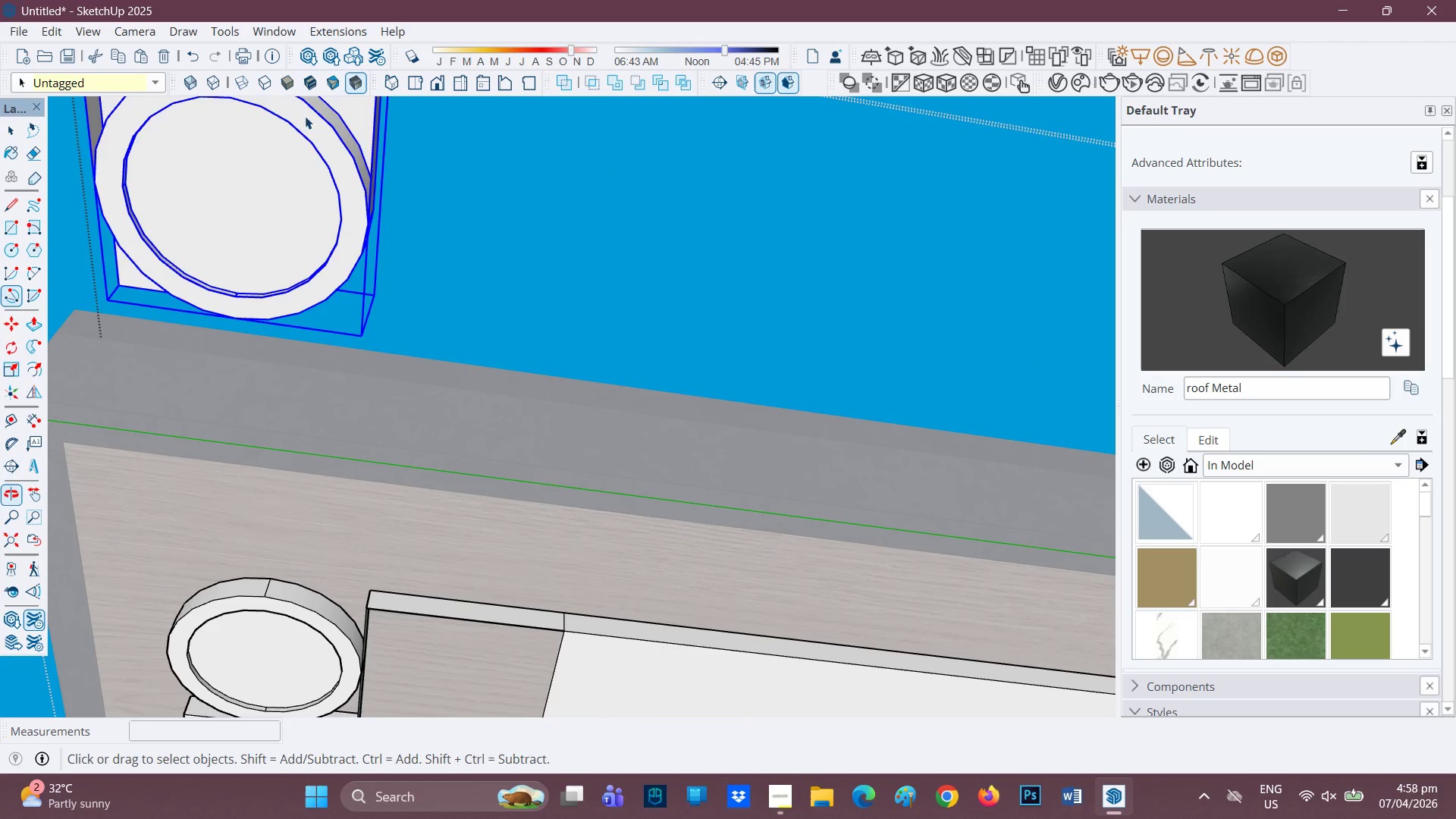 
scroll: coordinate [313, 207], scroll_direction: down, amount: 6.0
 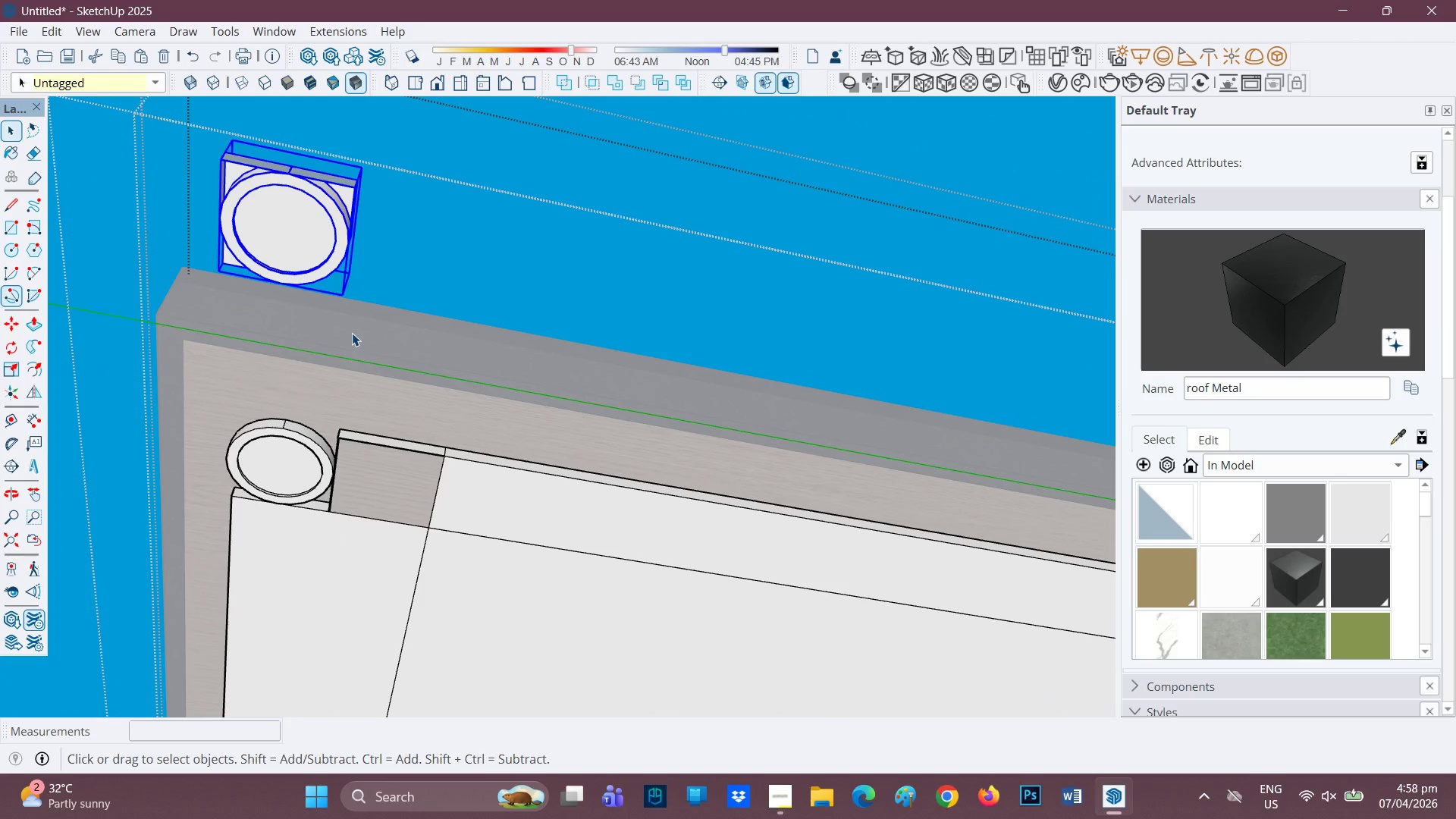 
key(Control+Z)
 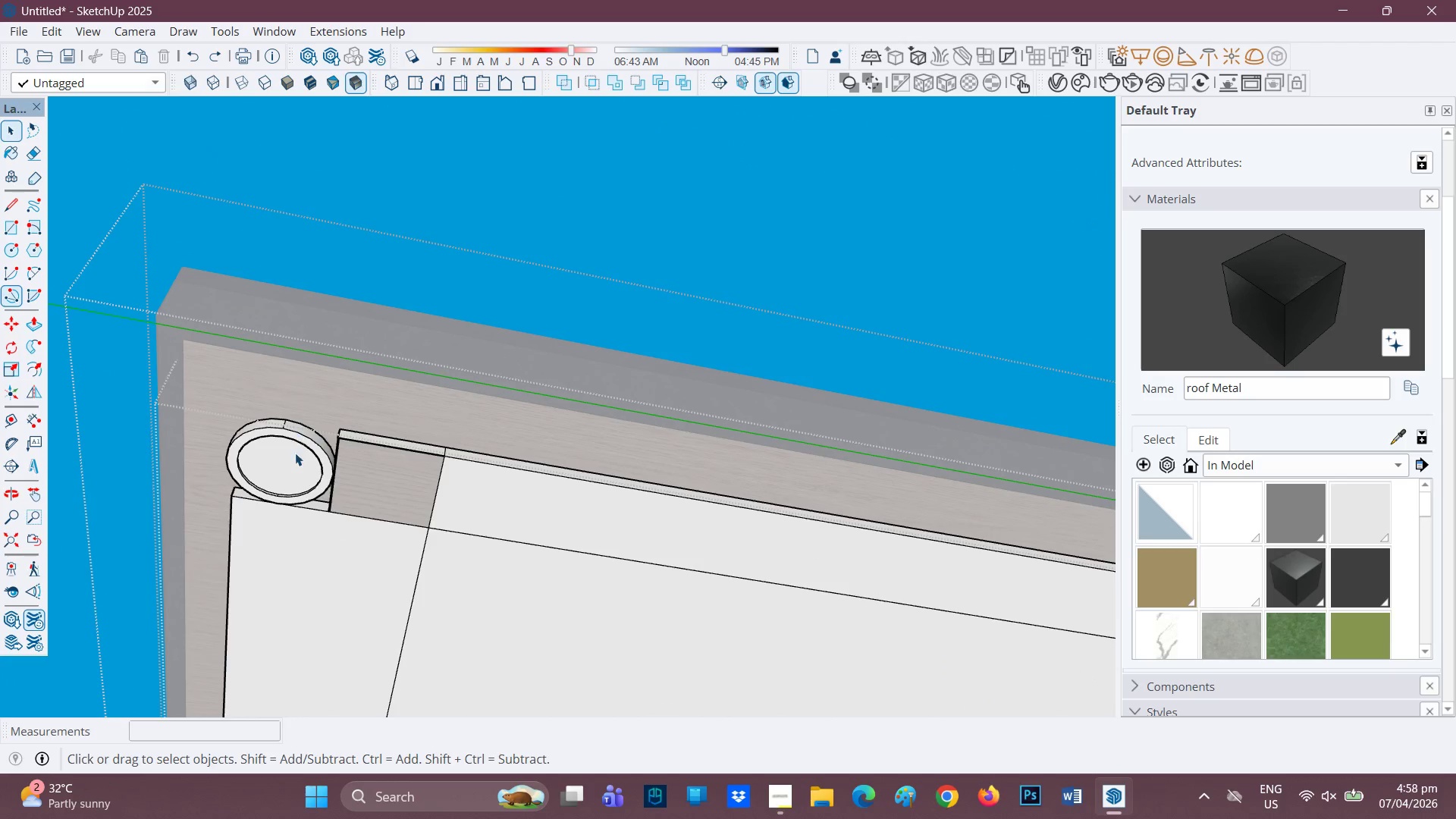 
left_click([292, 472])
 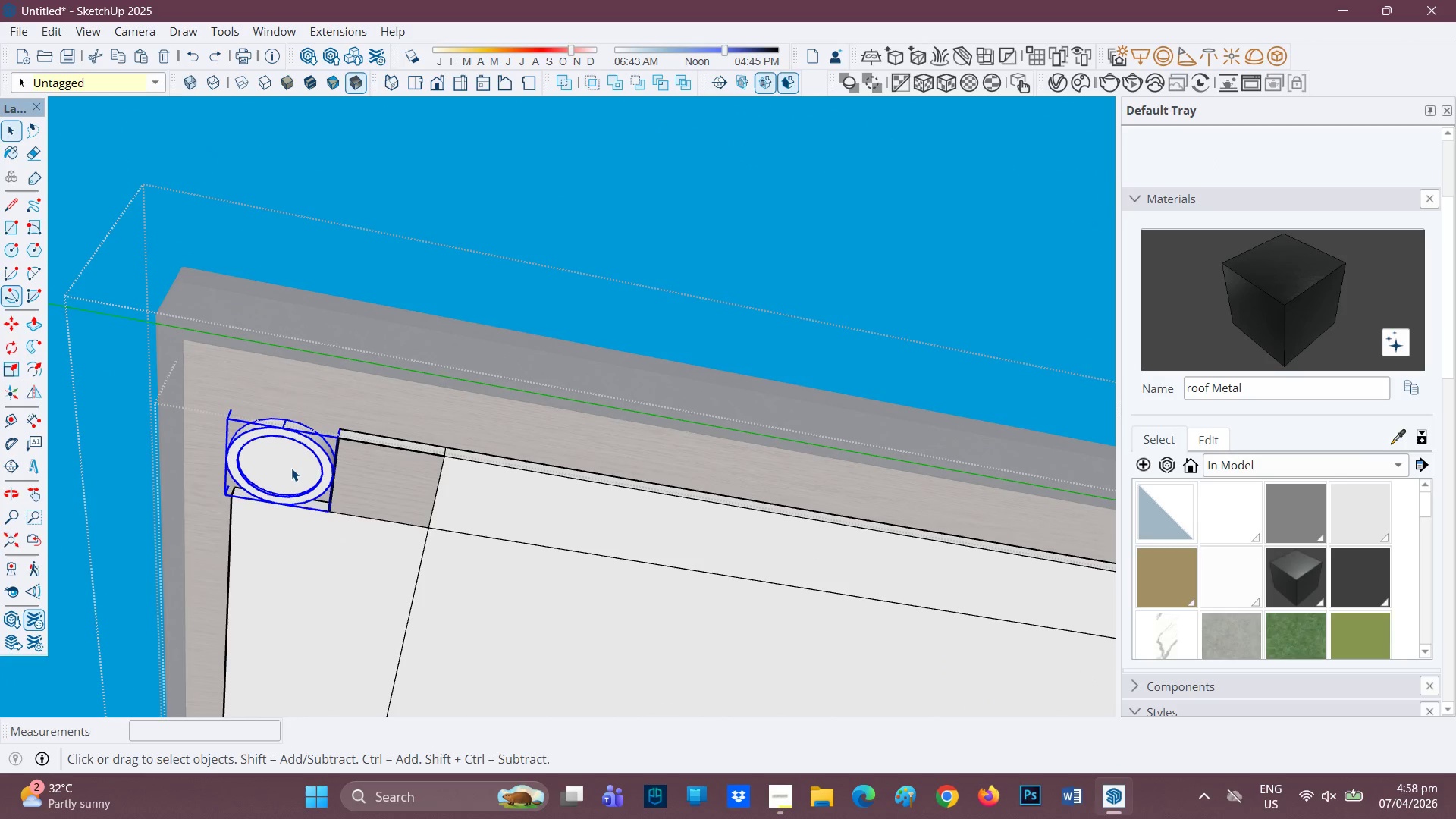 
right_click([291, 467])
 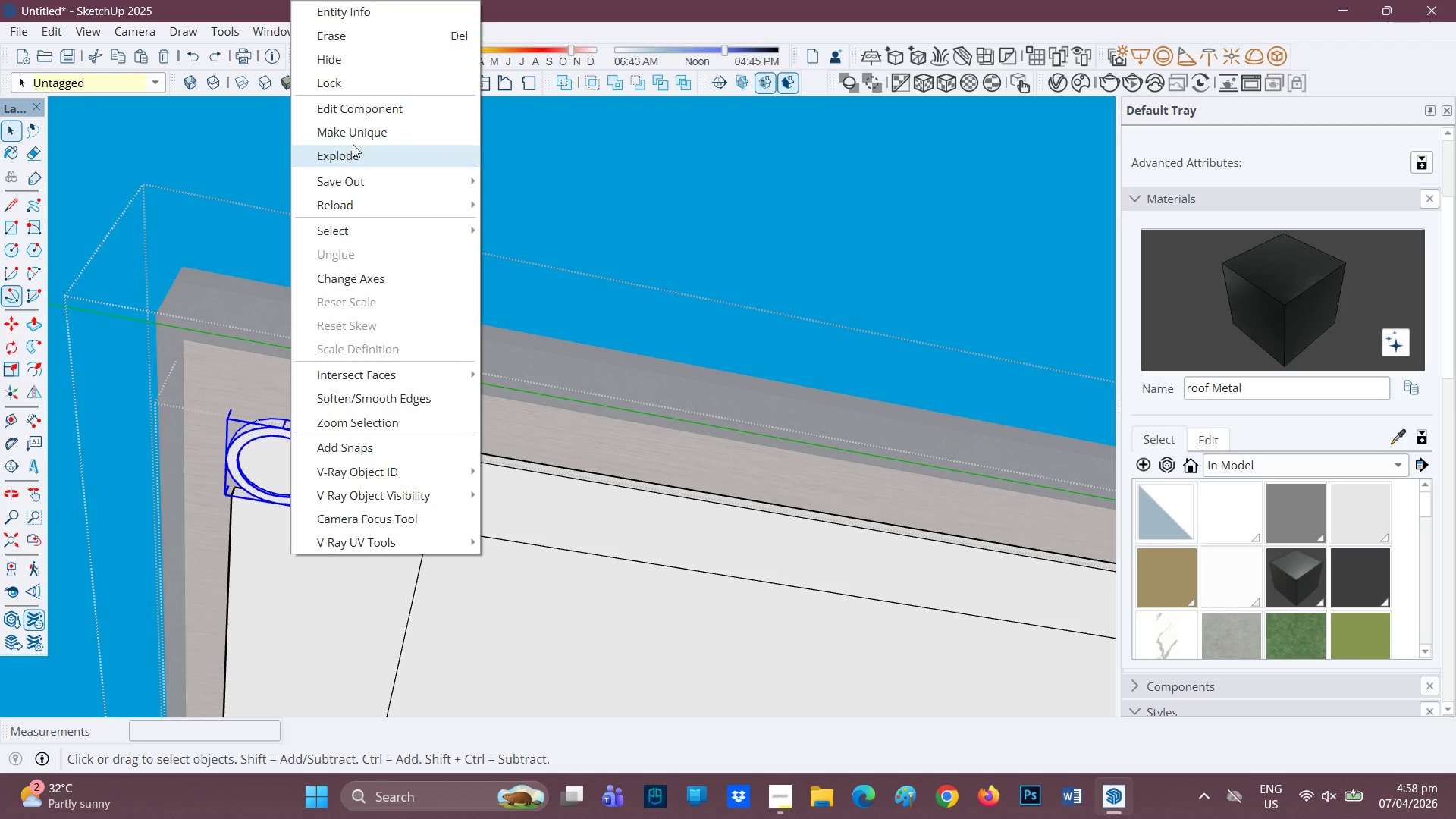 
left_click([374, 111])
 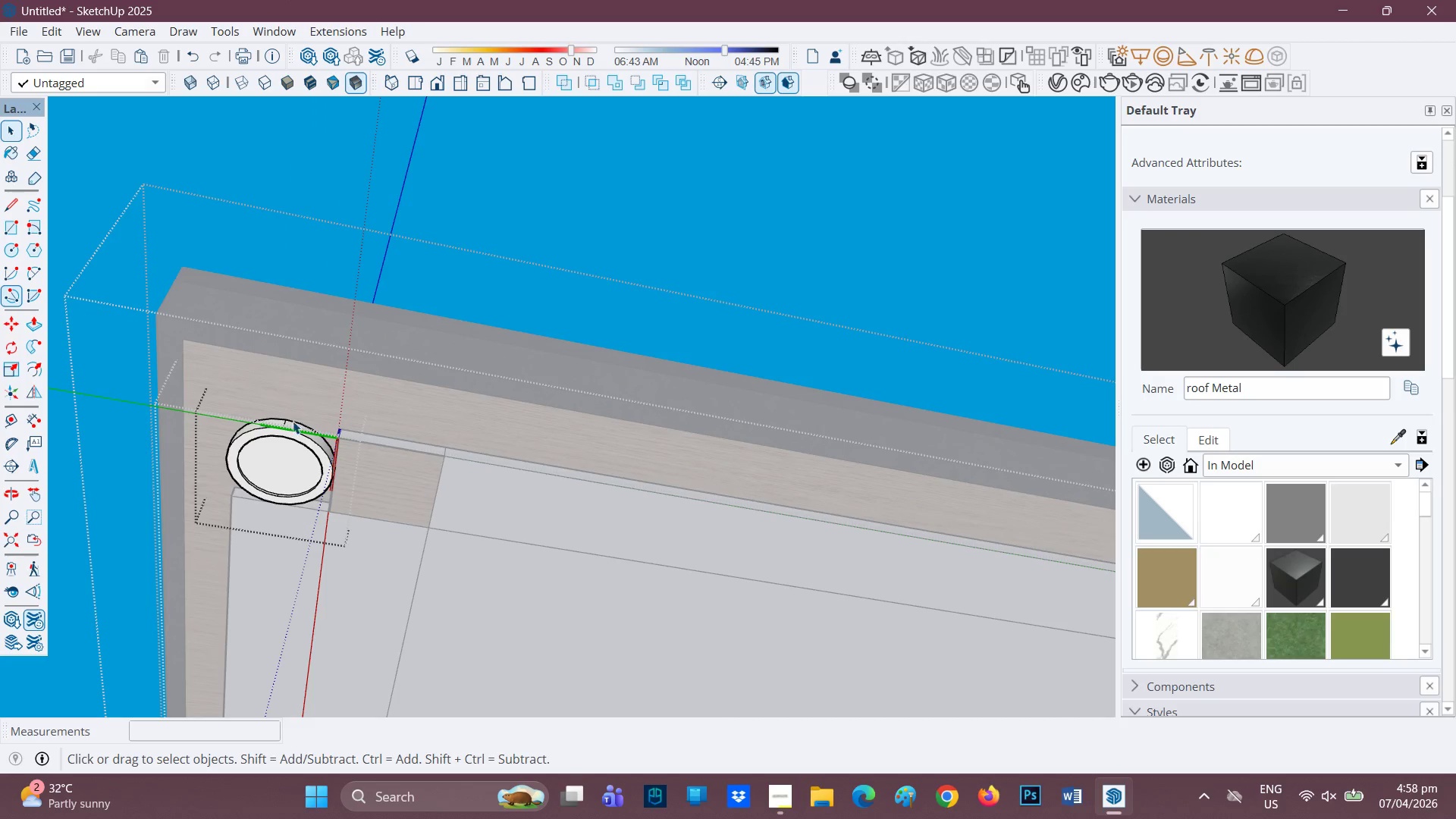 
scroll: coordinate [262, 492], scroll_direction: up, amount: 2.0
 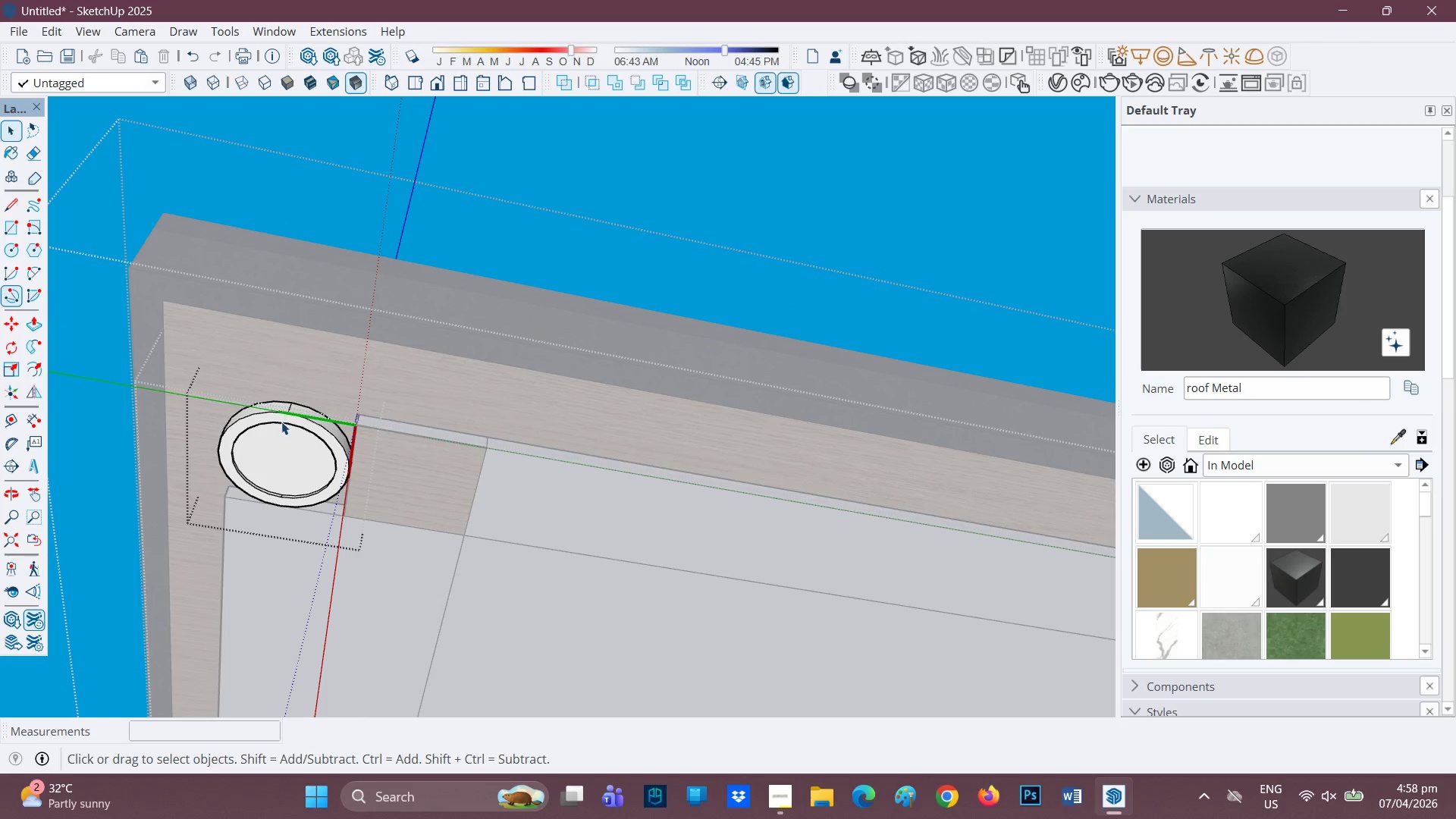 
left_click([283, 419])
 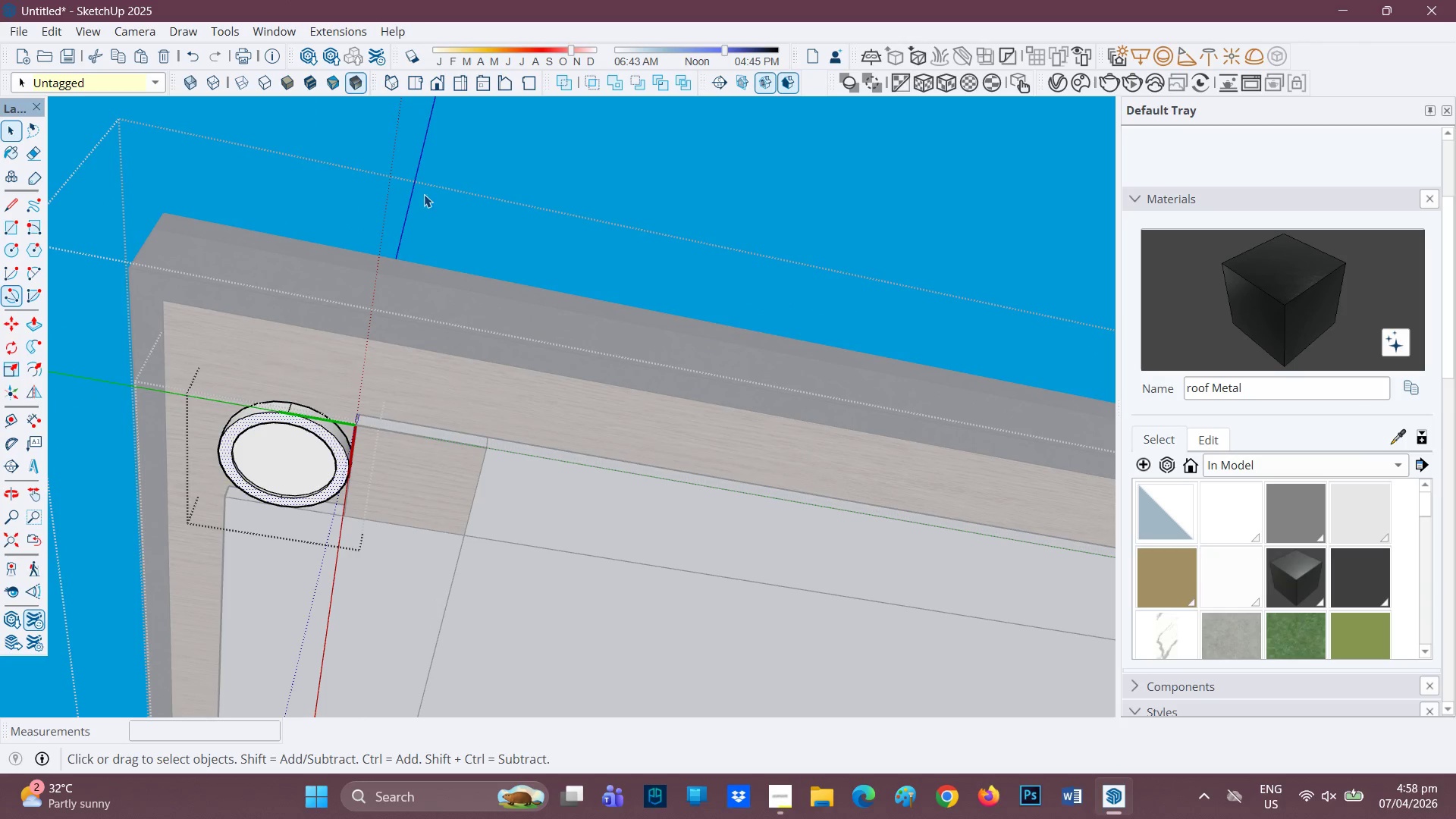 
left_click([426, 191])
 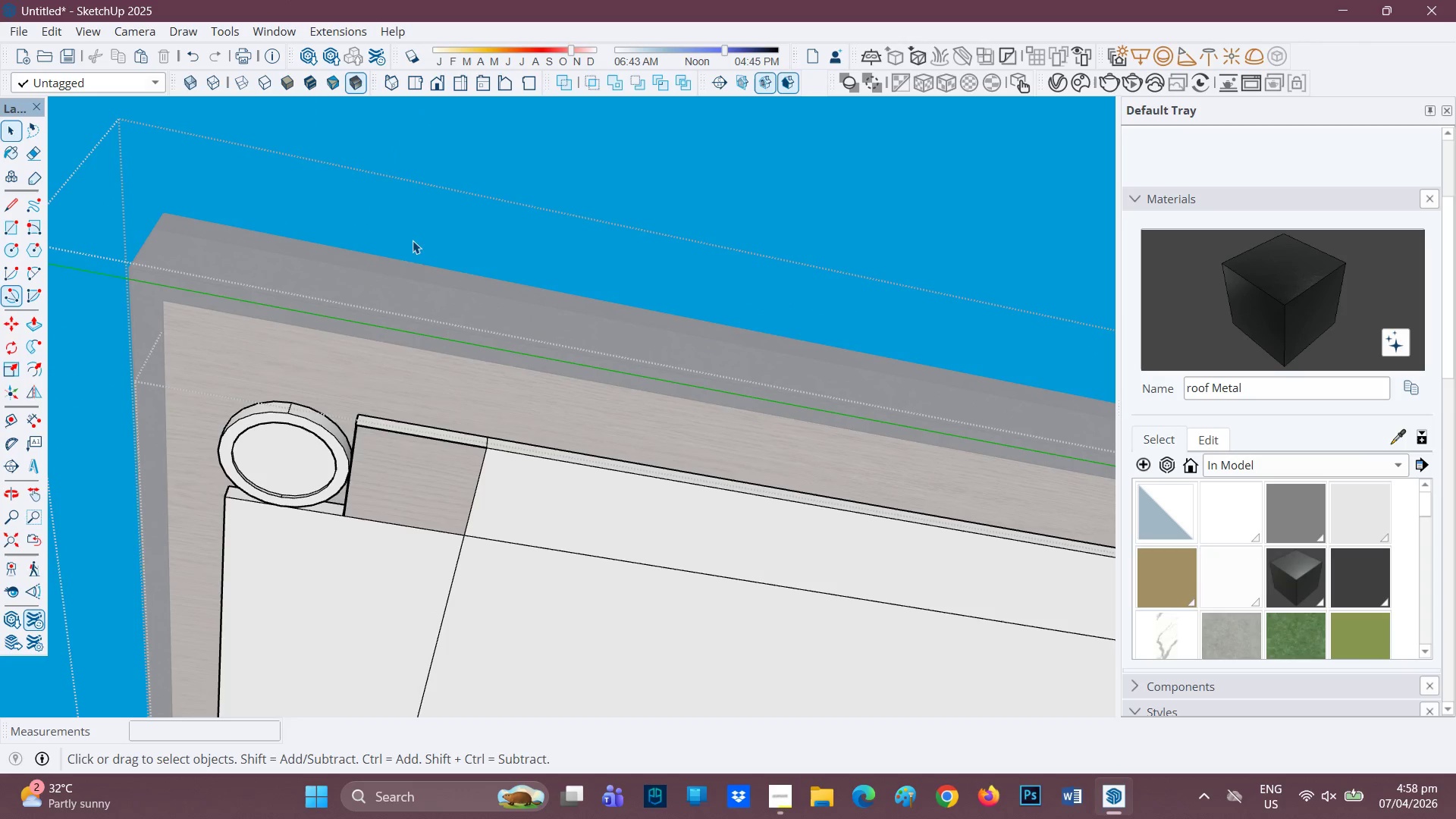 
scroll: coordinate [409, 420], scroll_direction: down, amount: 4.0
 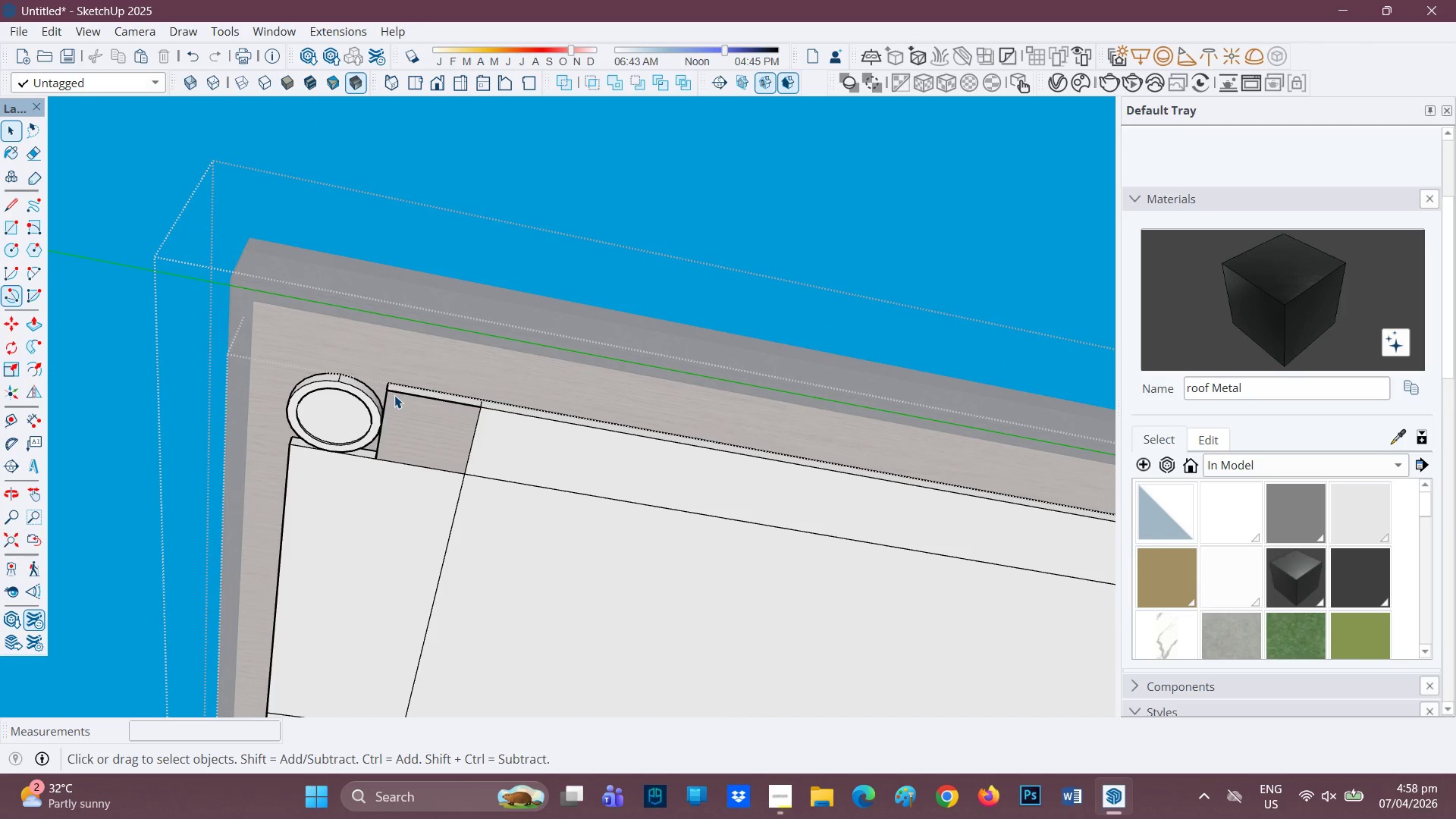 
key(H)
 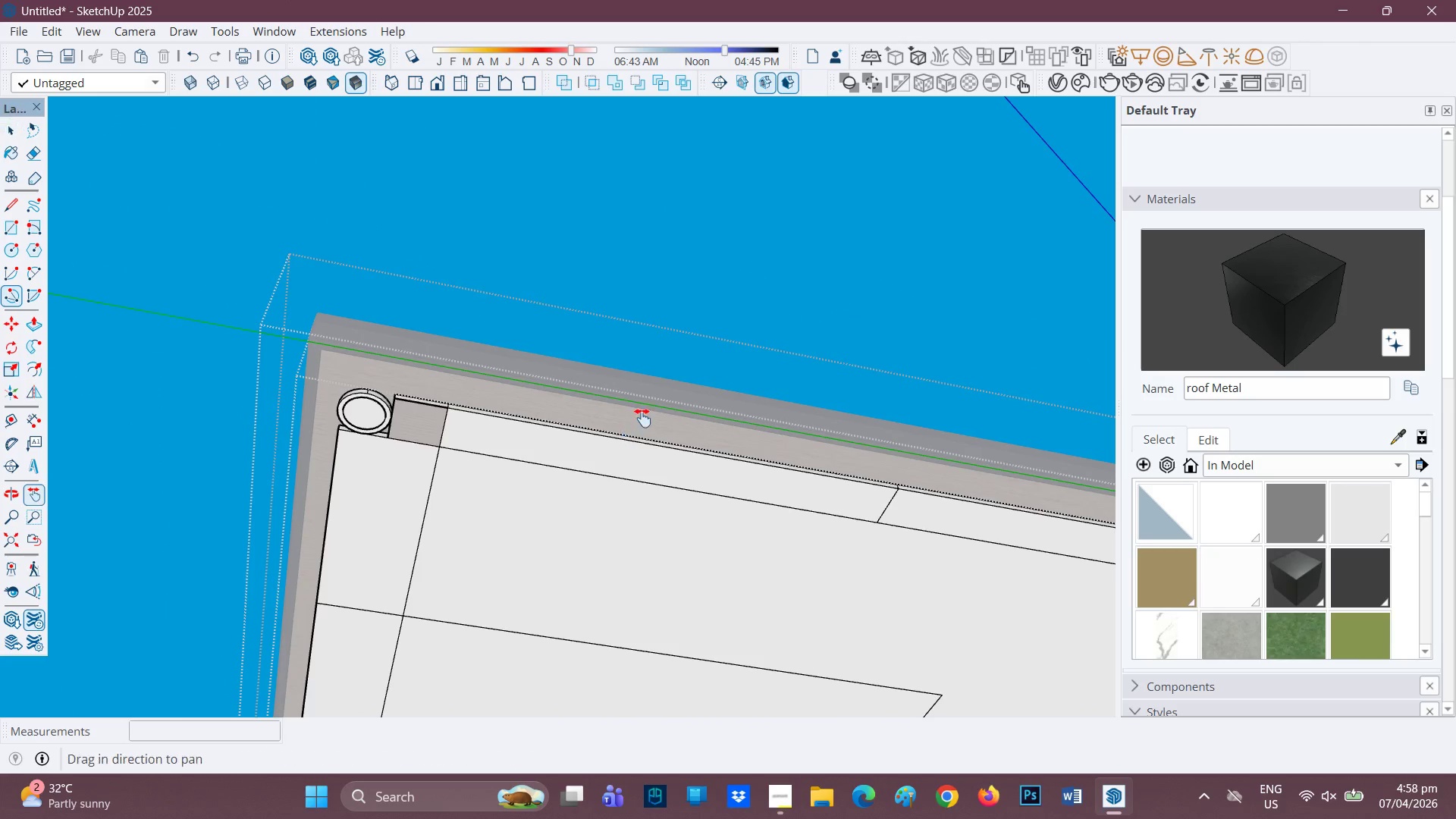 
scroll: coordinate [431, 441], scroll_direction: down, amount: 6.0
 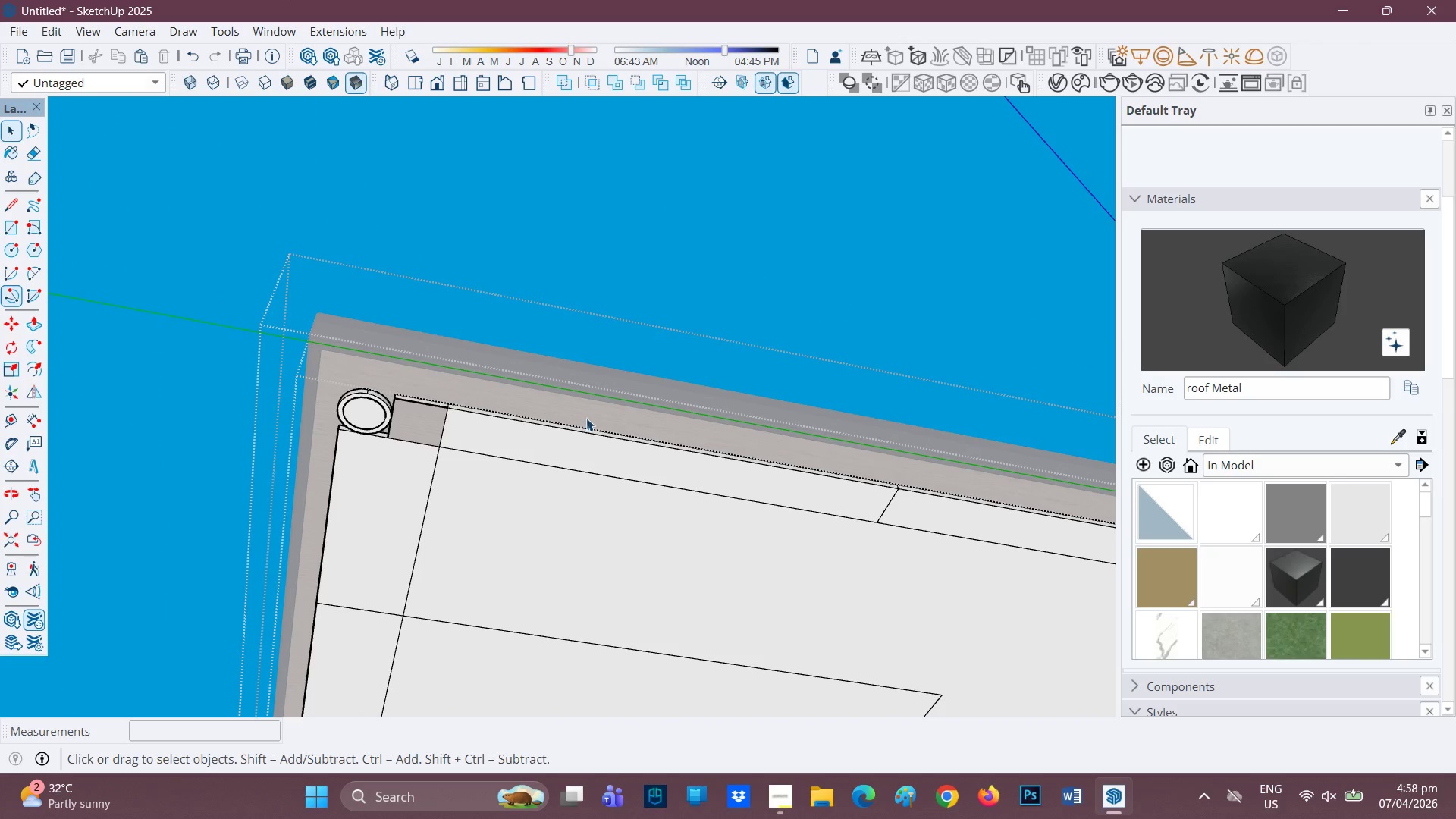 
left_click_drag(start_coordinate=[642, 418], to_coordinate=[152, 234])
 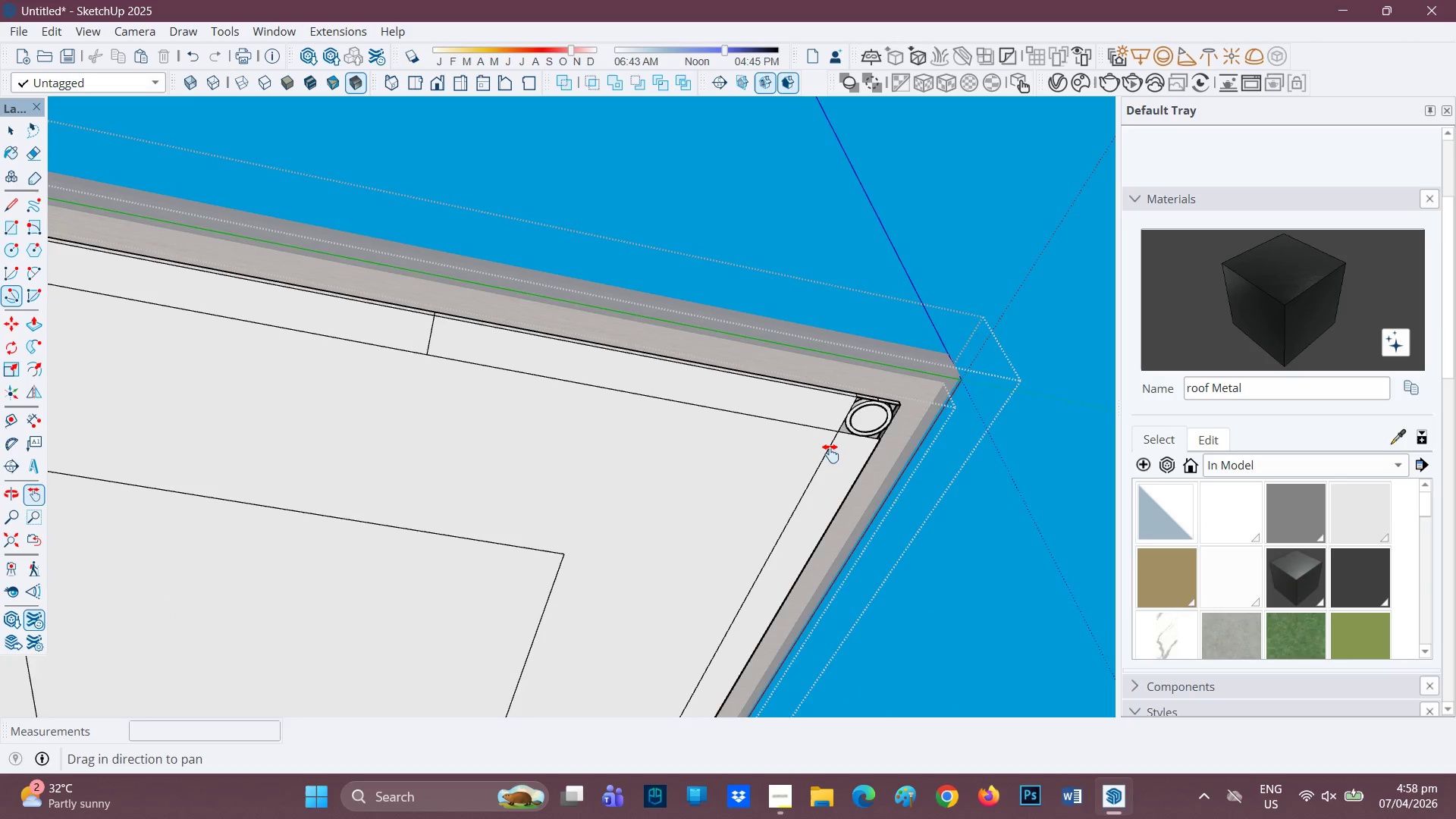 
scroll: coordinate [922, 382], scroll_direction: up, amount: 13.0
 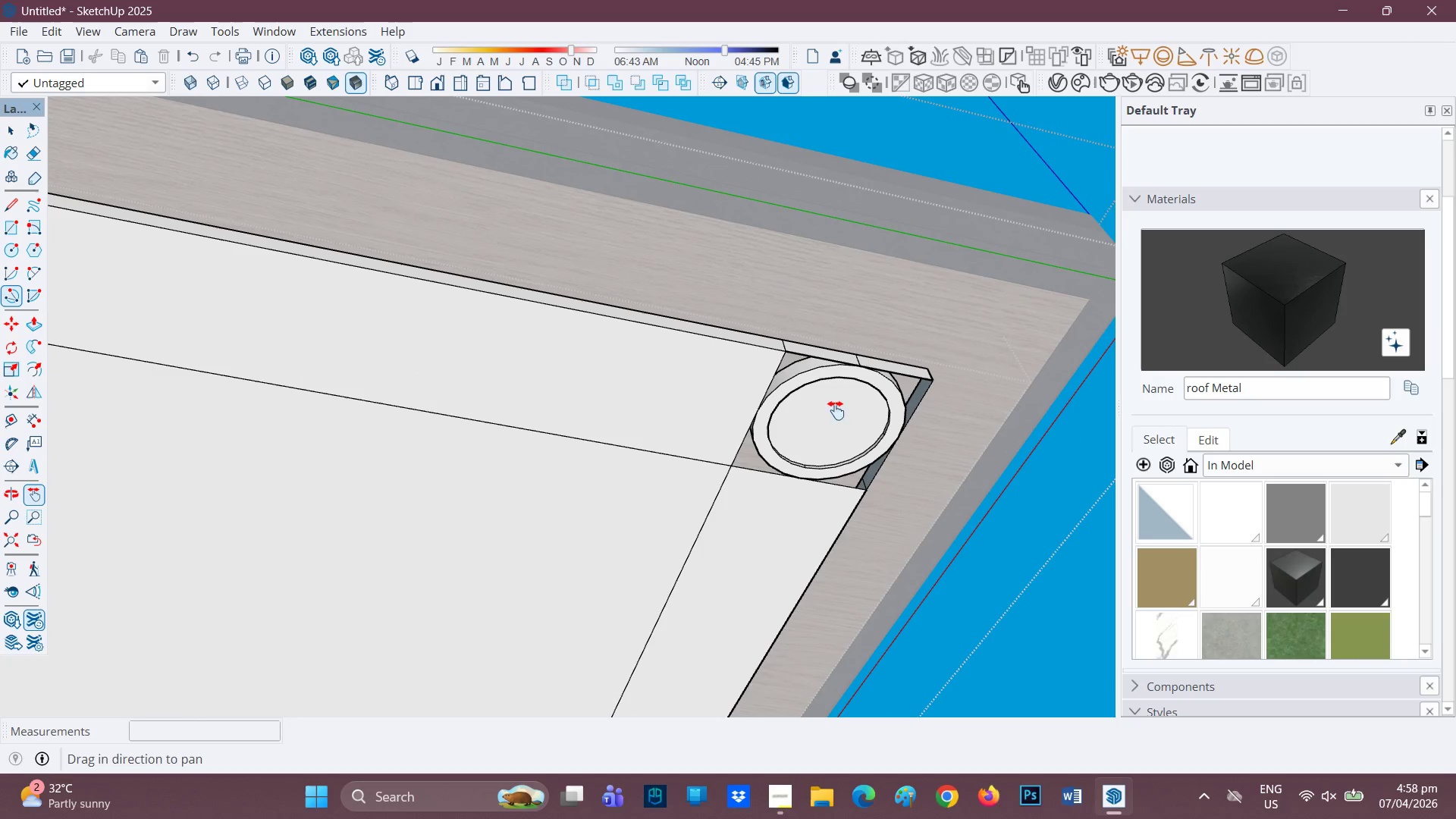 
key(Space)
 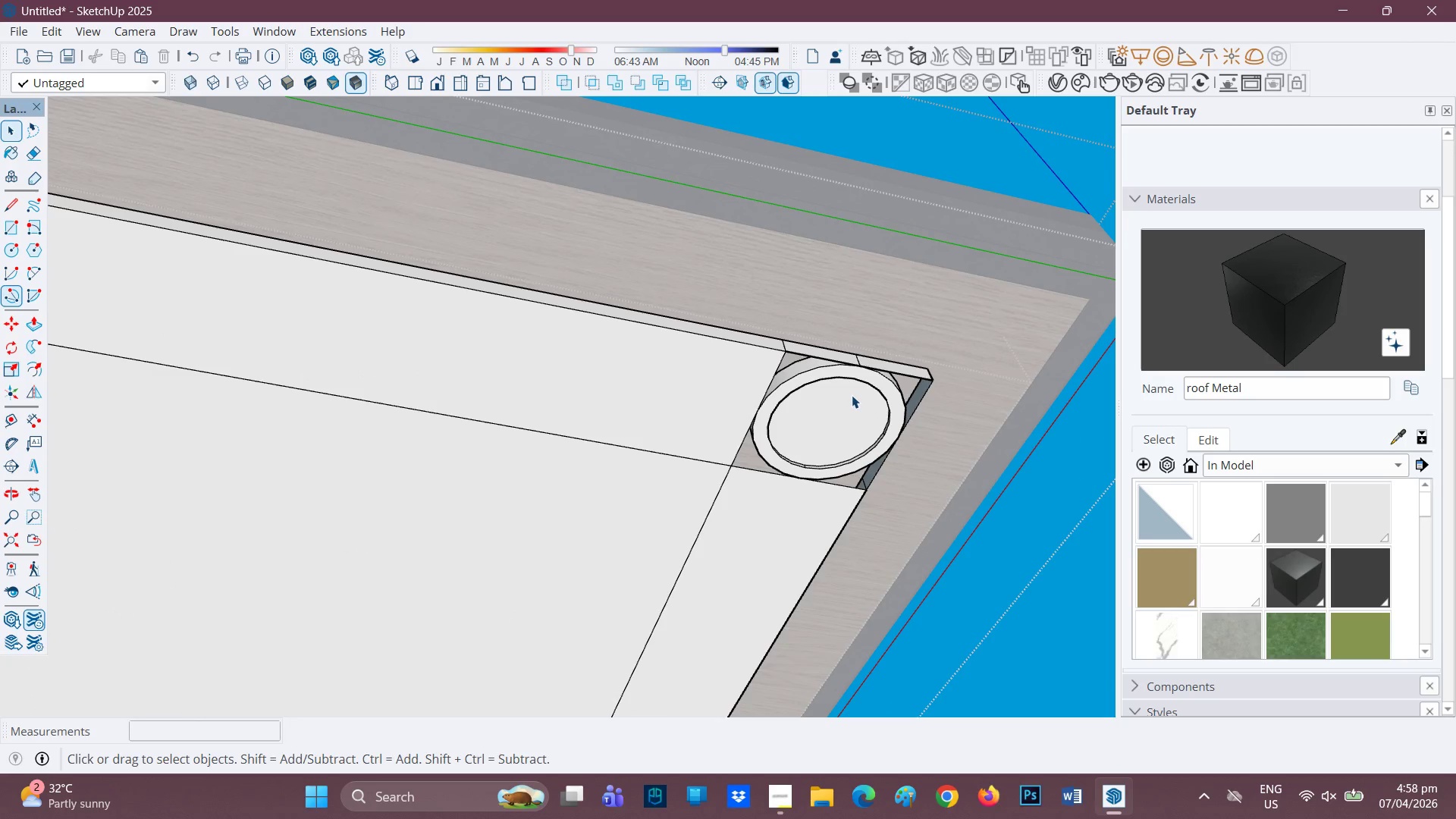 
left_click([852, 395])
 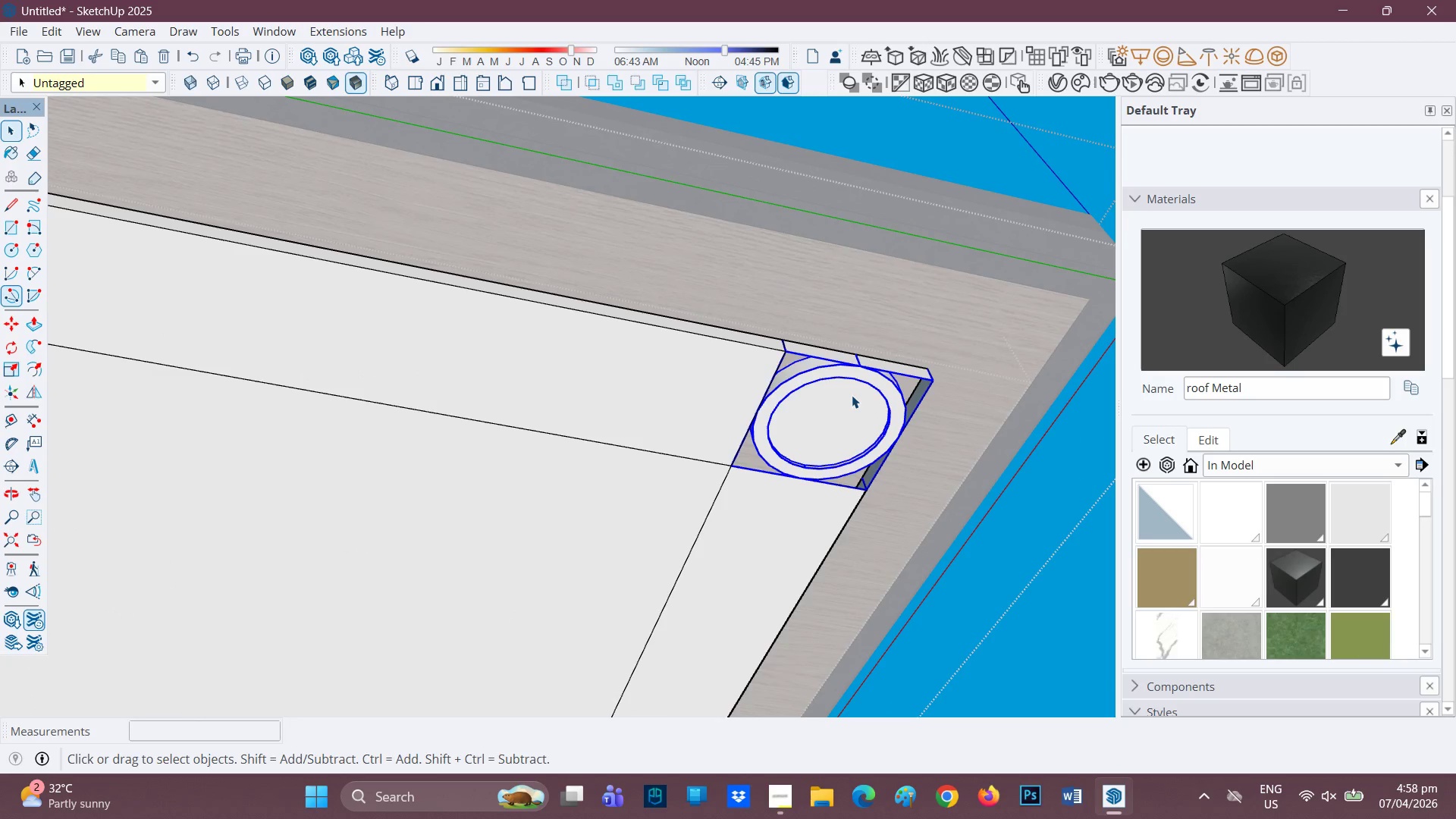 
right_click([852, 395])
 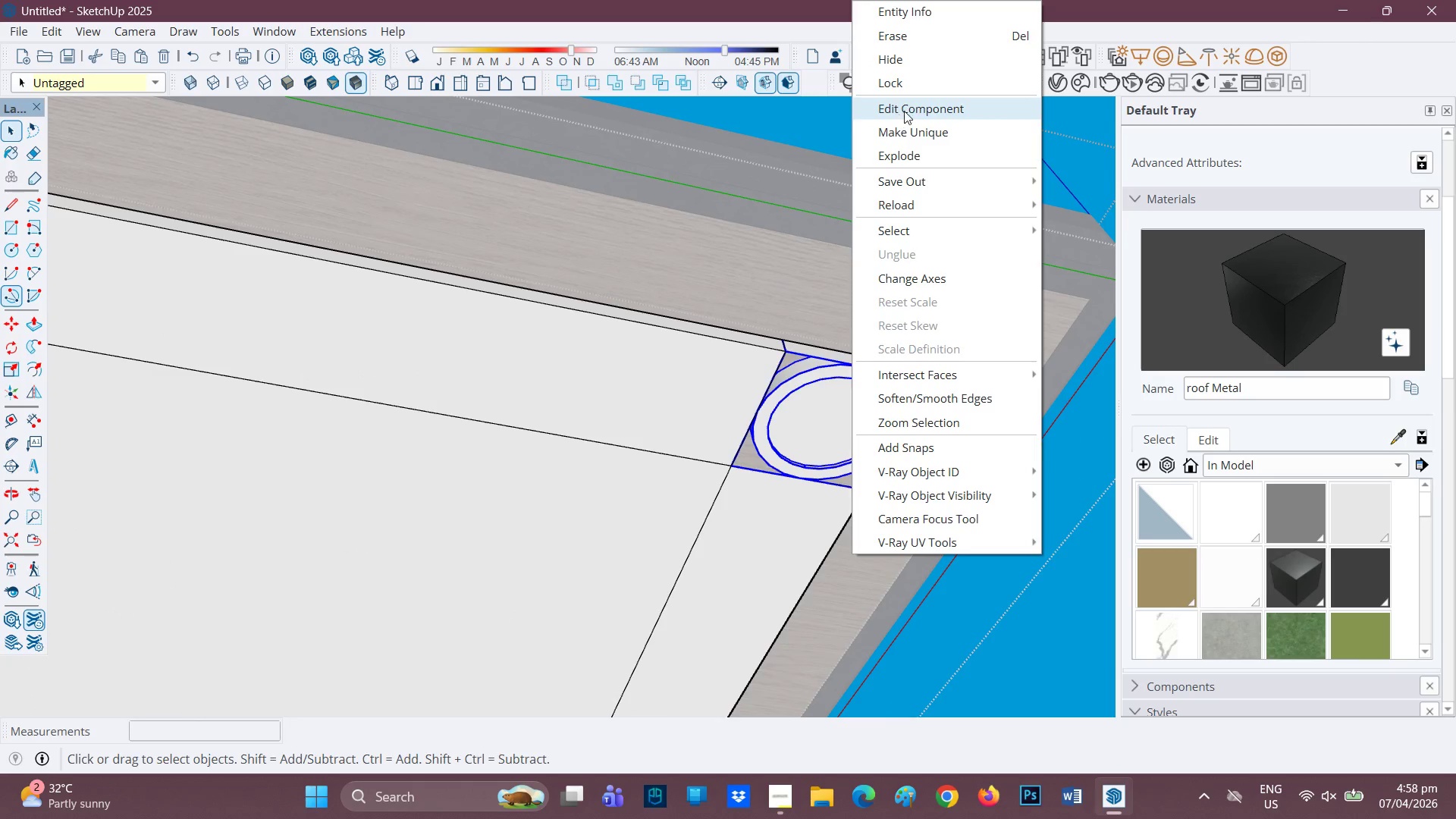 
left_click([908, 108])
 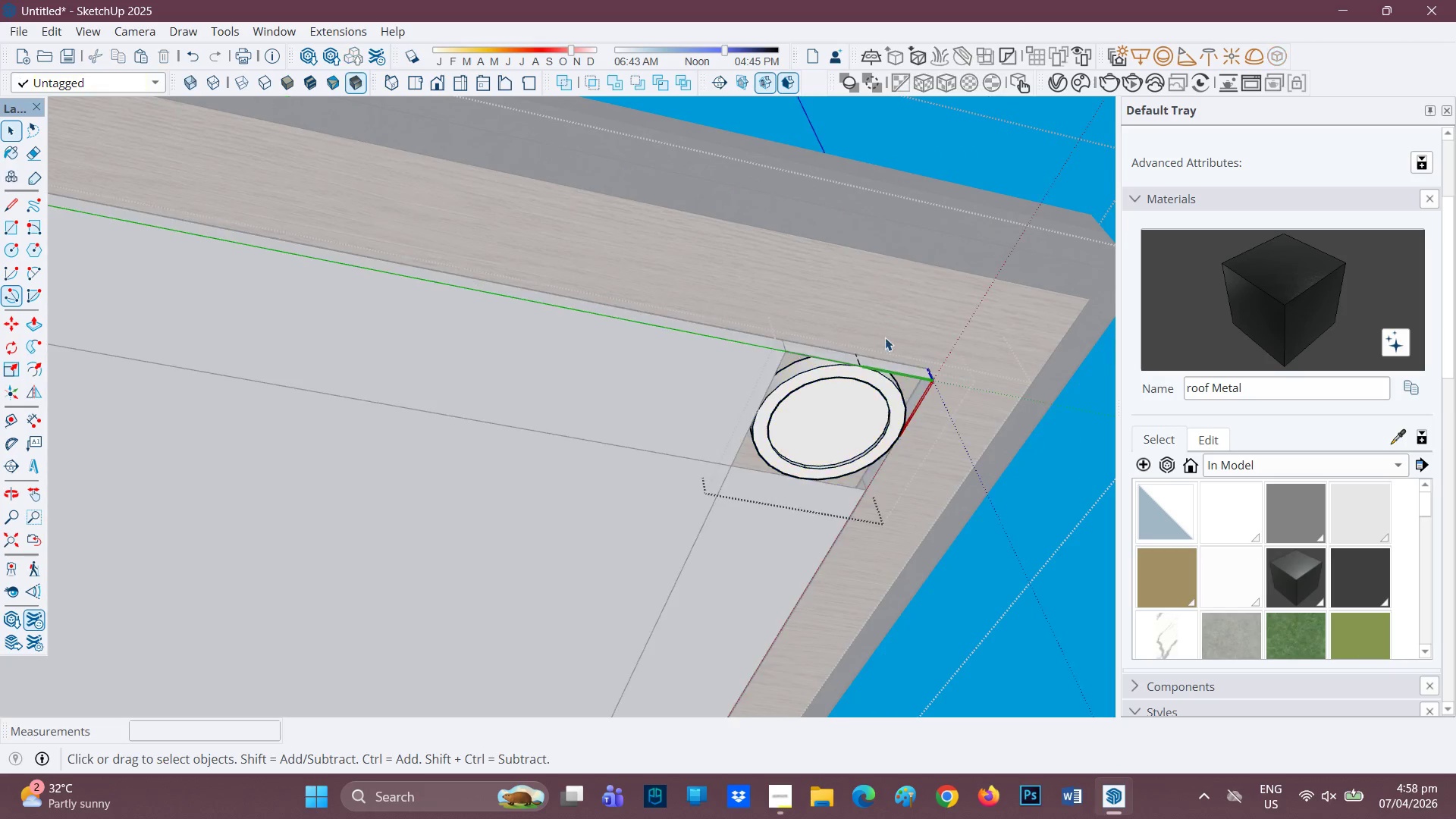 
scroll: coordinate [909, 428], scroll_direction: up, amount: 5.0
 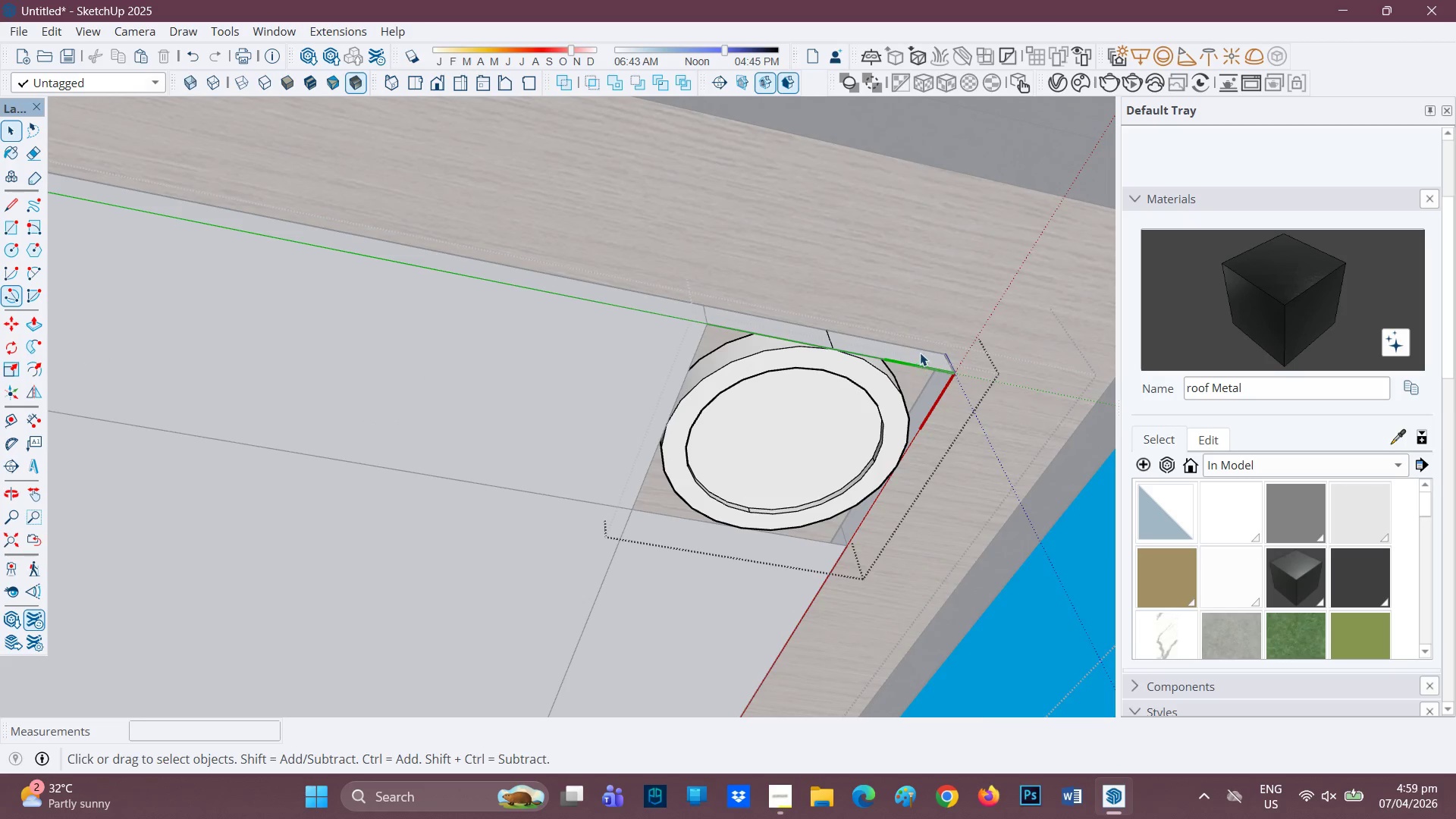 
key(E)
 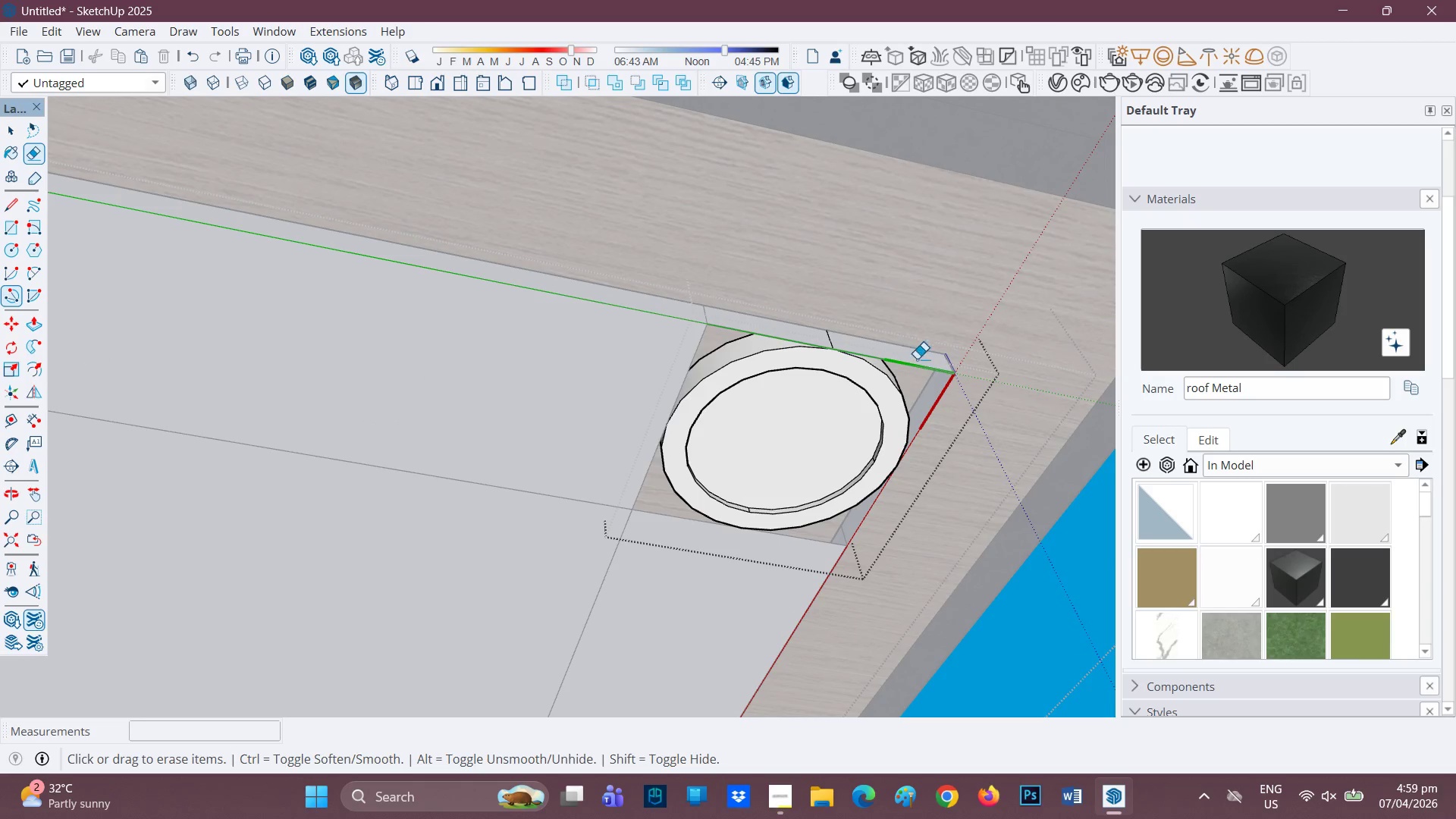 
left_click_drag(start_coordinate=[918, 364], to_coordinate=[914, 349])
 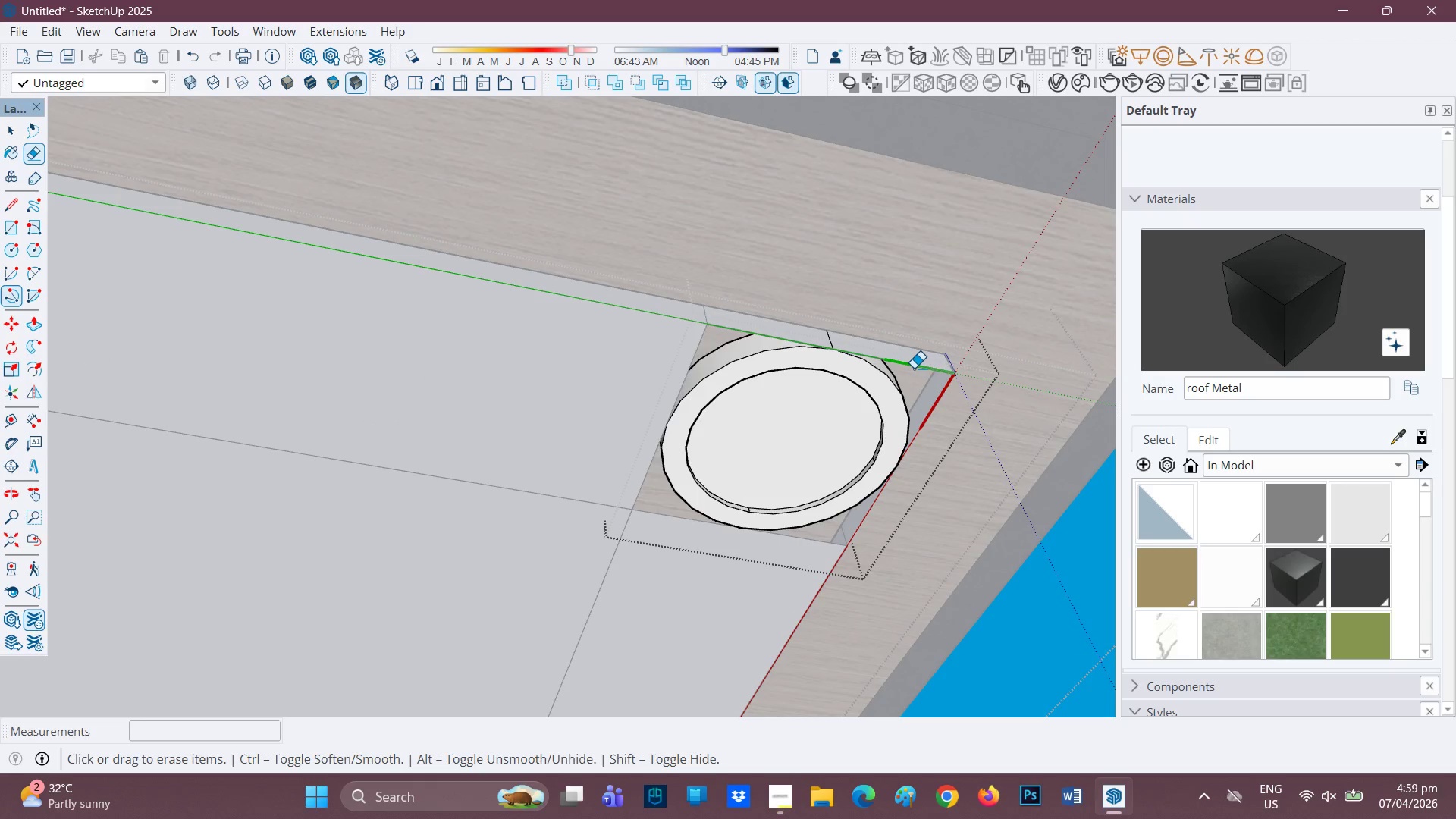 
left_click_drag(start_coordinate=[914, 368], to_coordinate=[915, 359])
 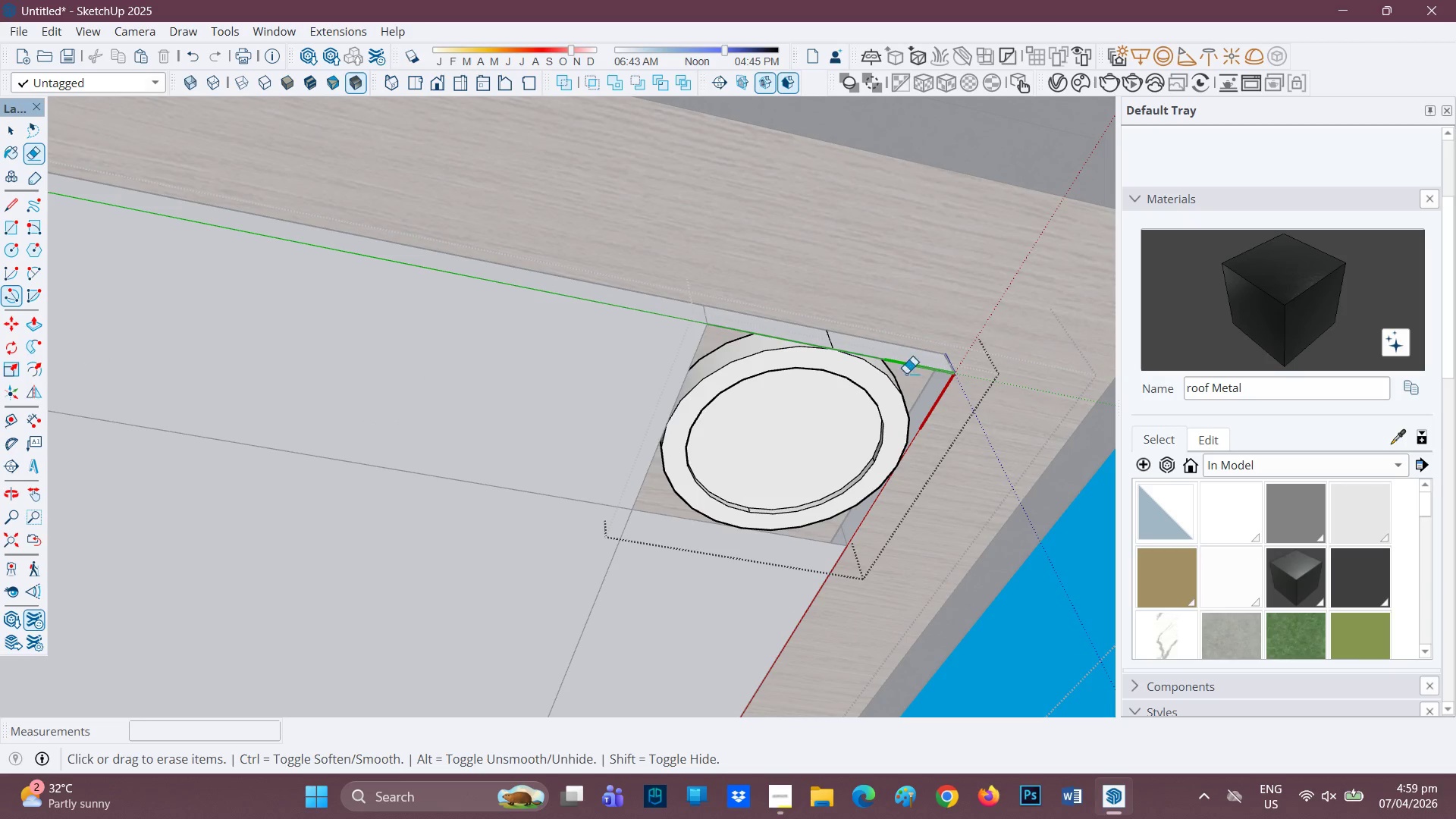 
key(Space)
 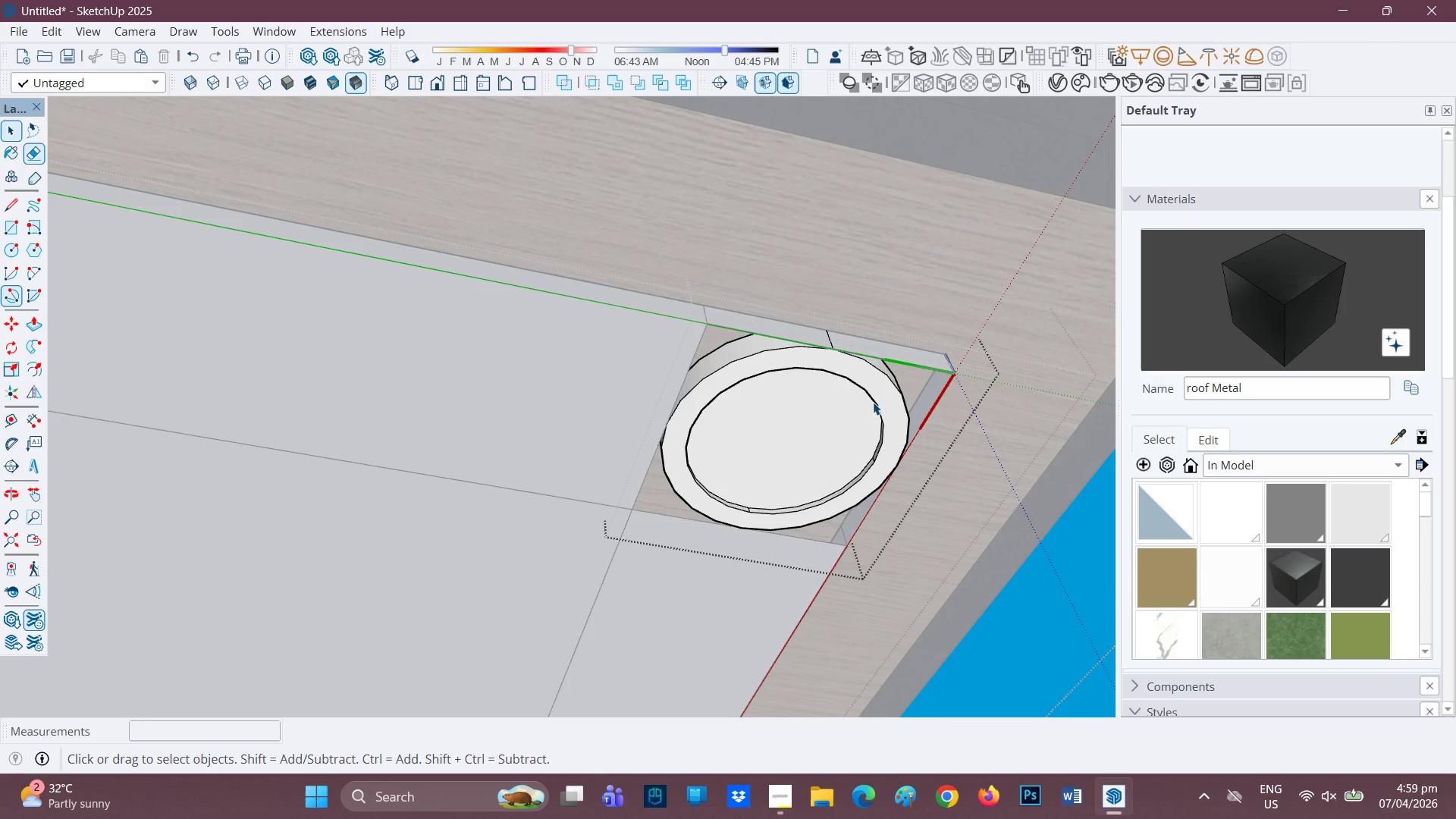 
key(Space)
 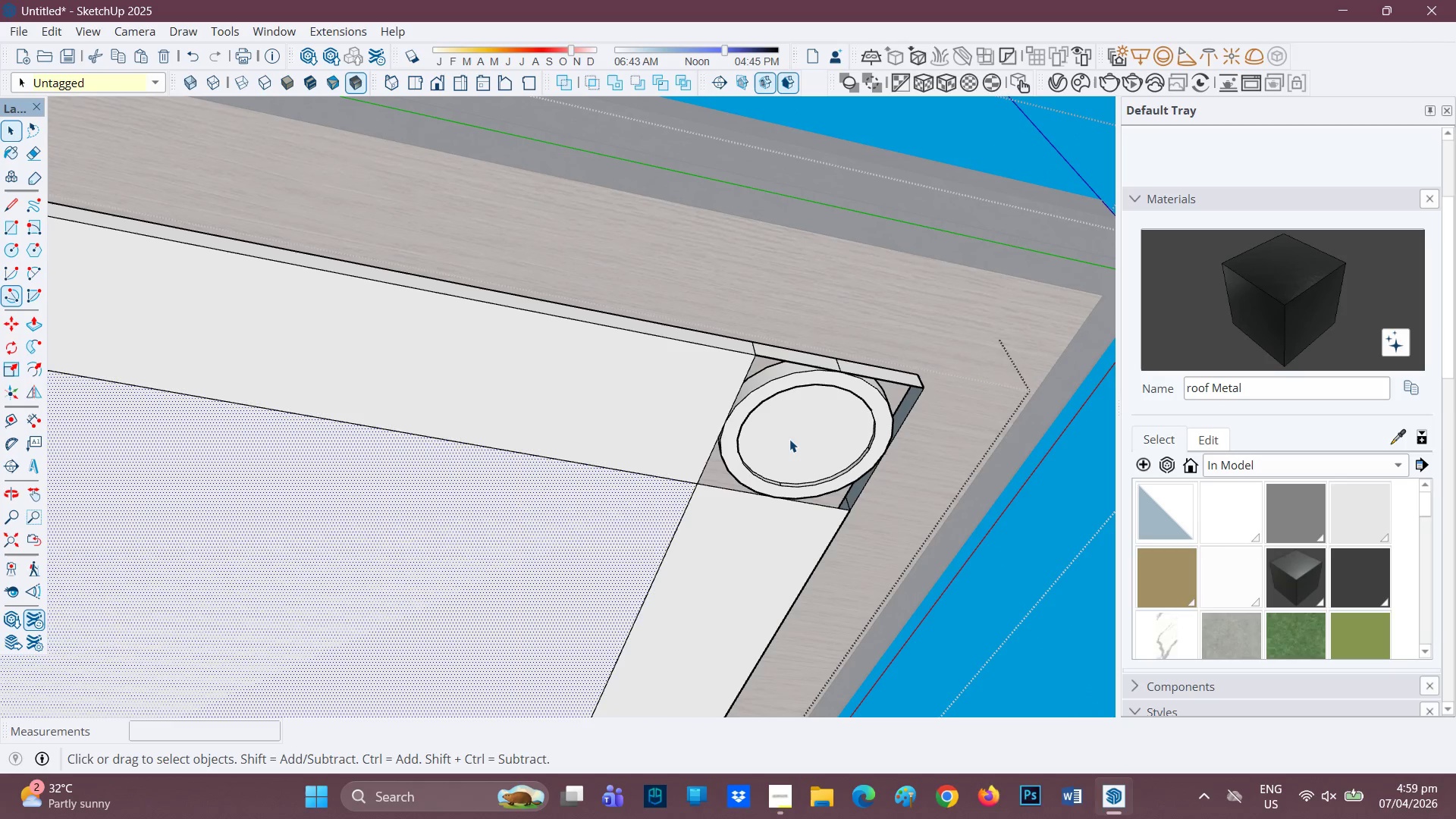 
scroll: coordinate [852, 431], scroll_direction: down, amount: 5.0
 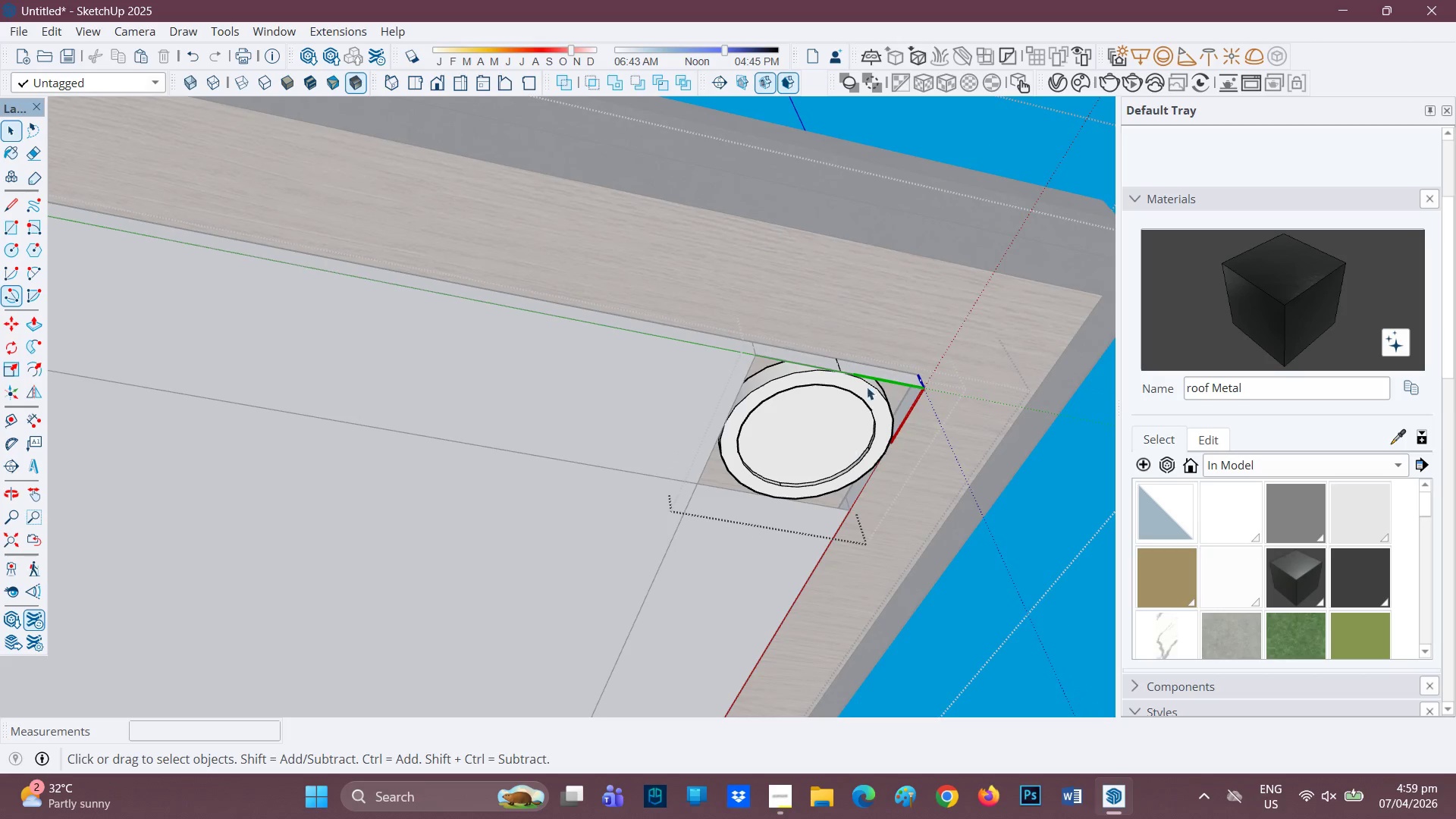 
left_click([829, 404])
 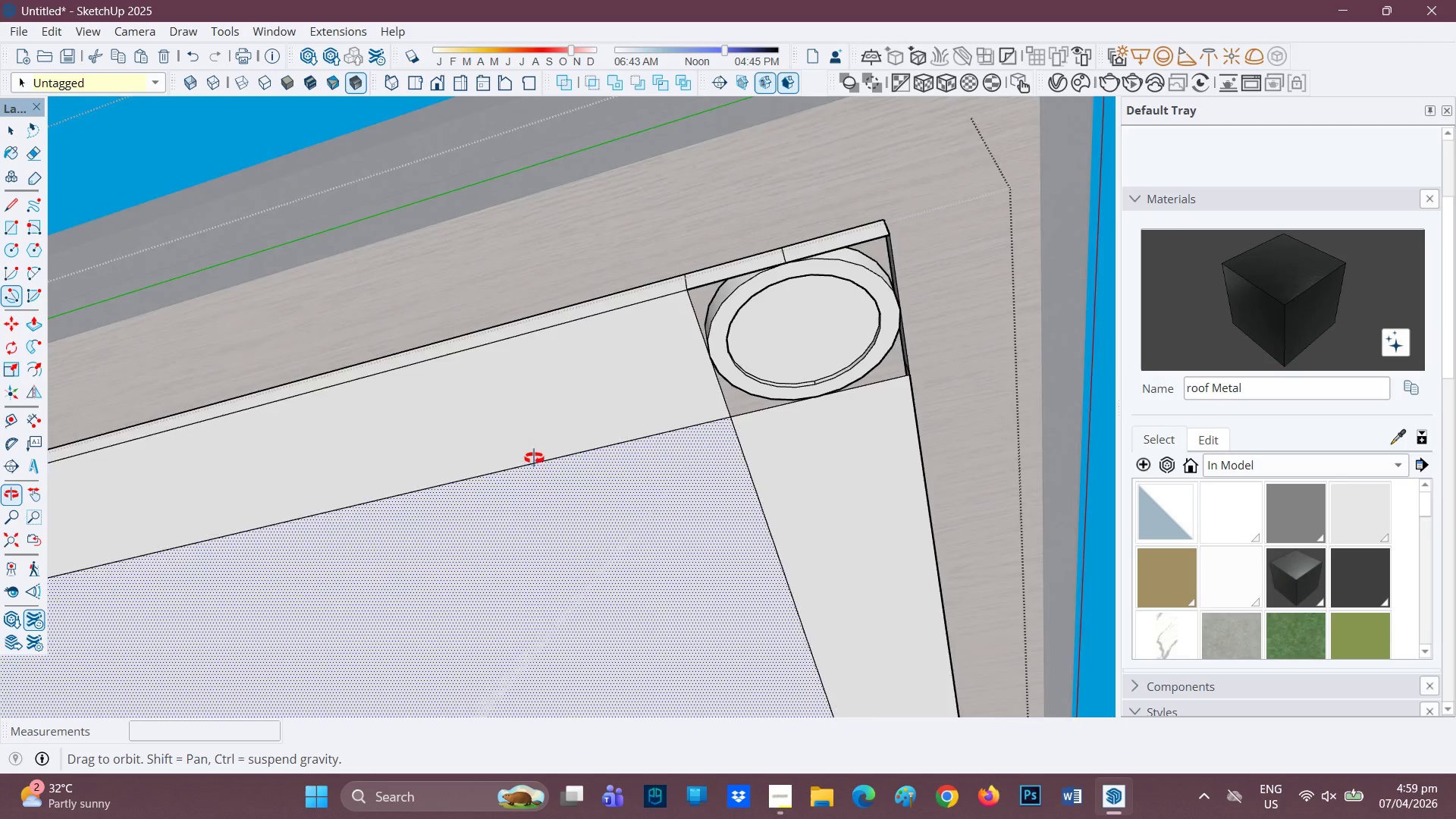 
scroll: coordinate [444, 519], scroll_direction: down, amount: 2.0
 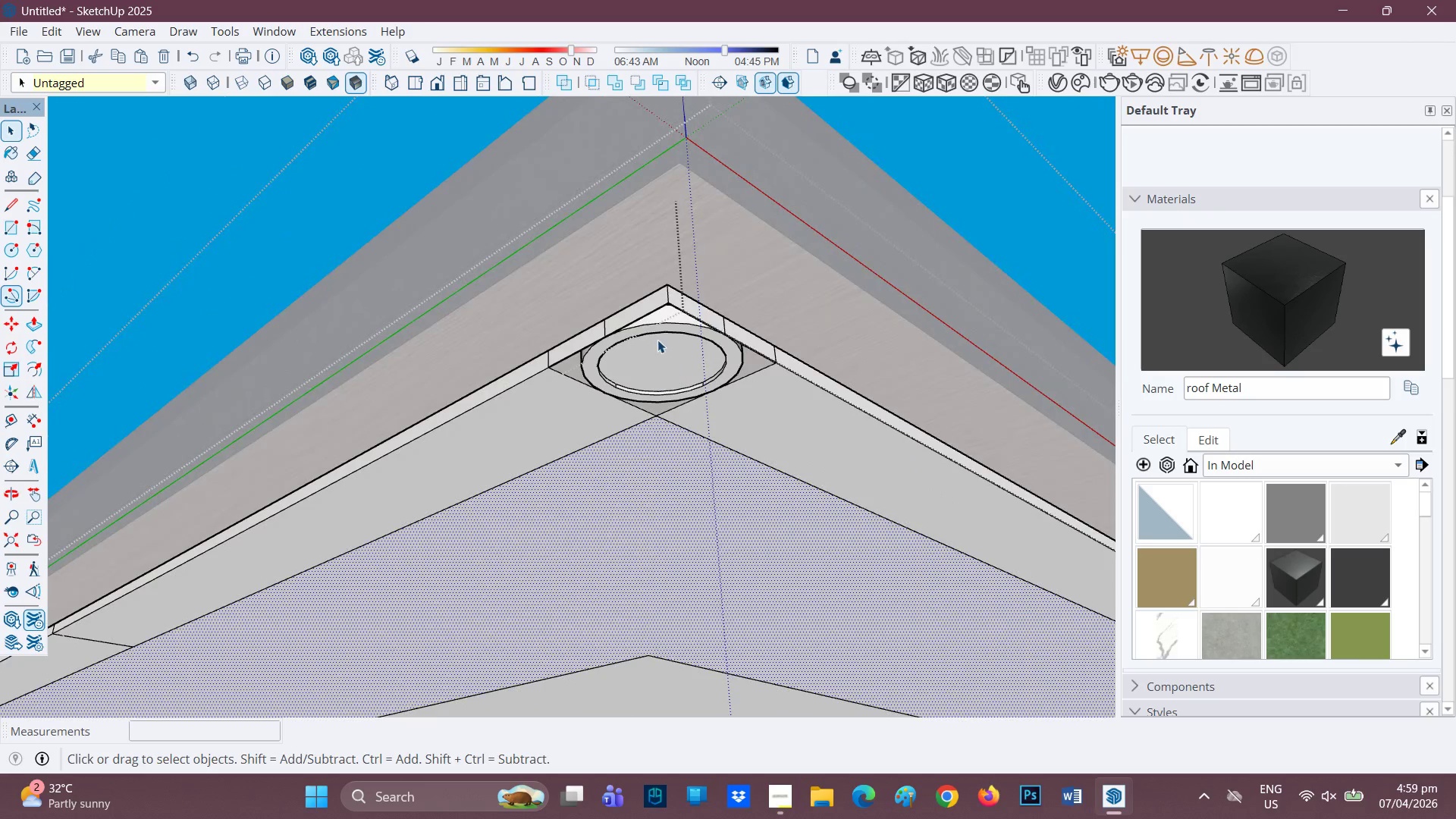 
left_click([659, 331])
 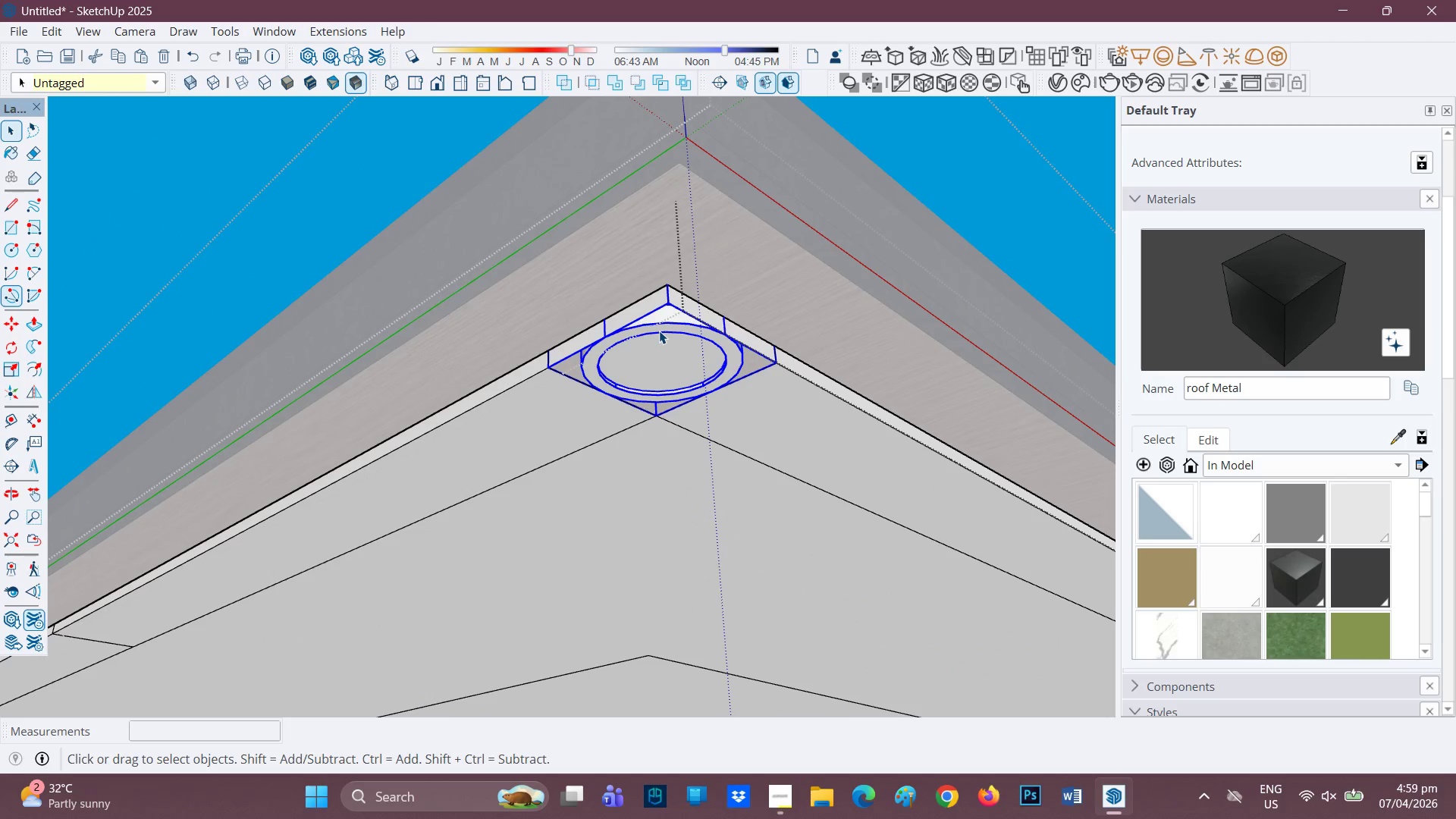 
key(Control+C)
 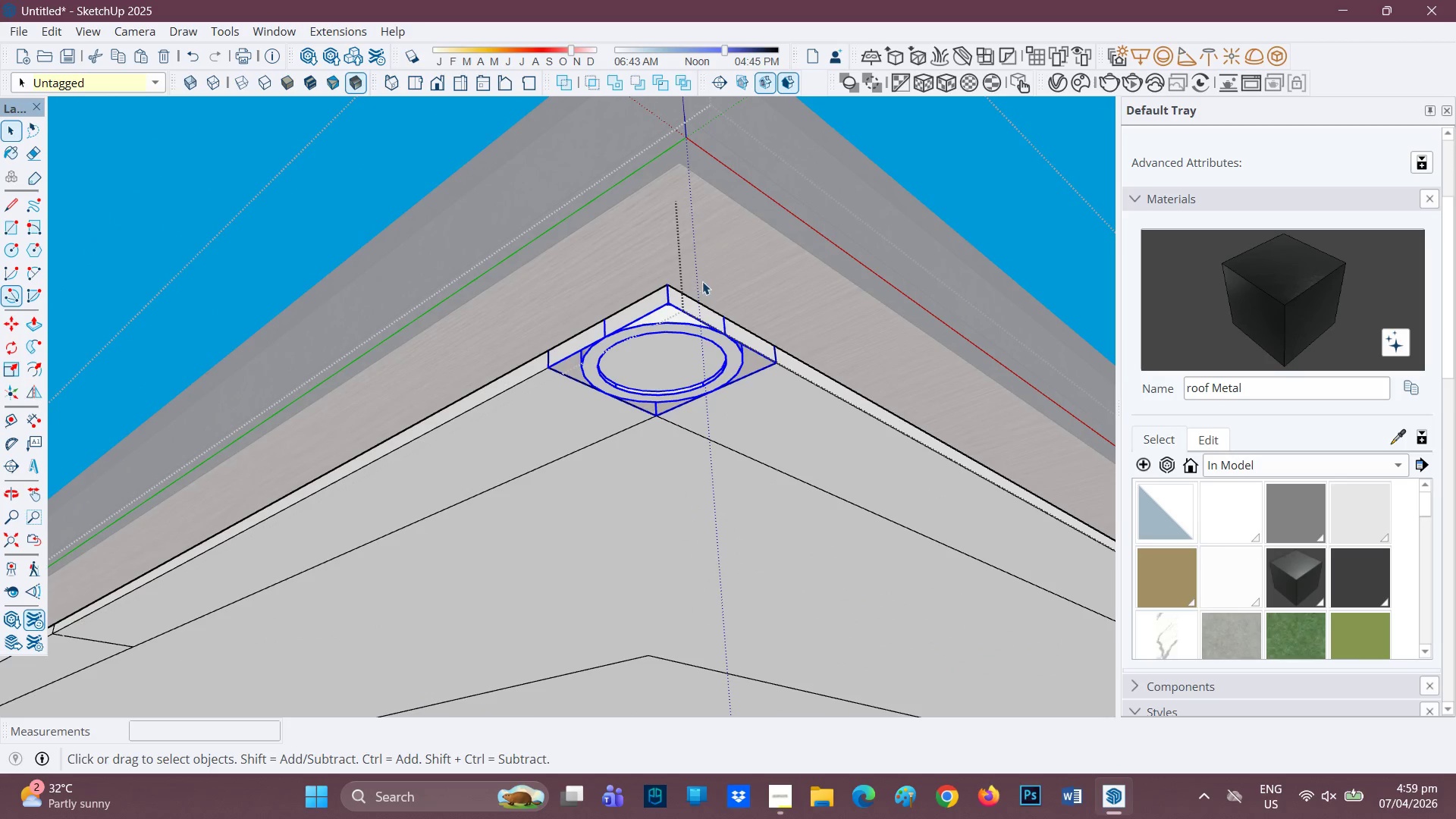 
key(H)
 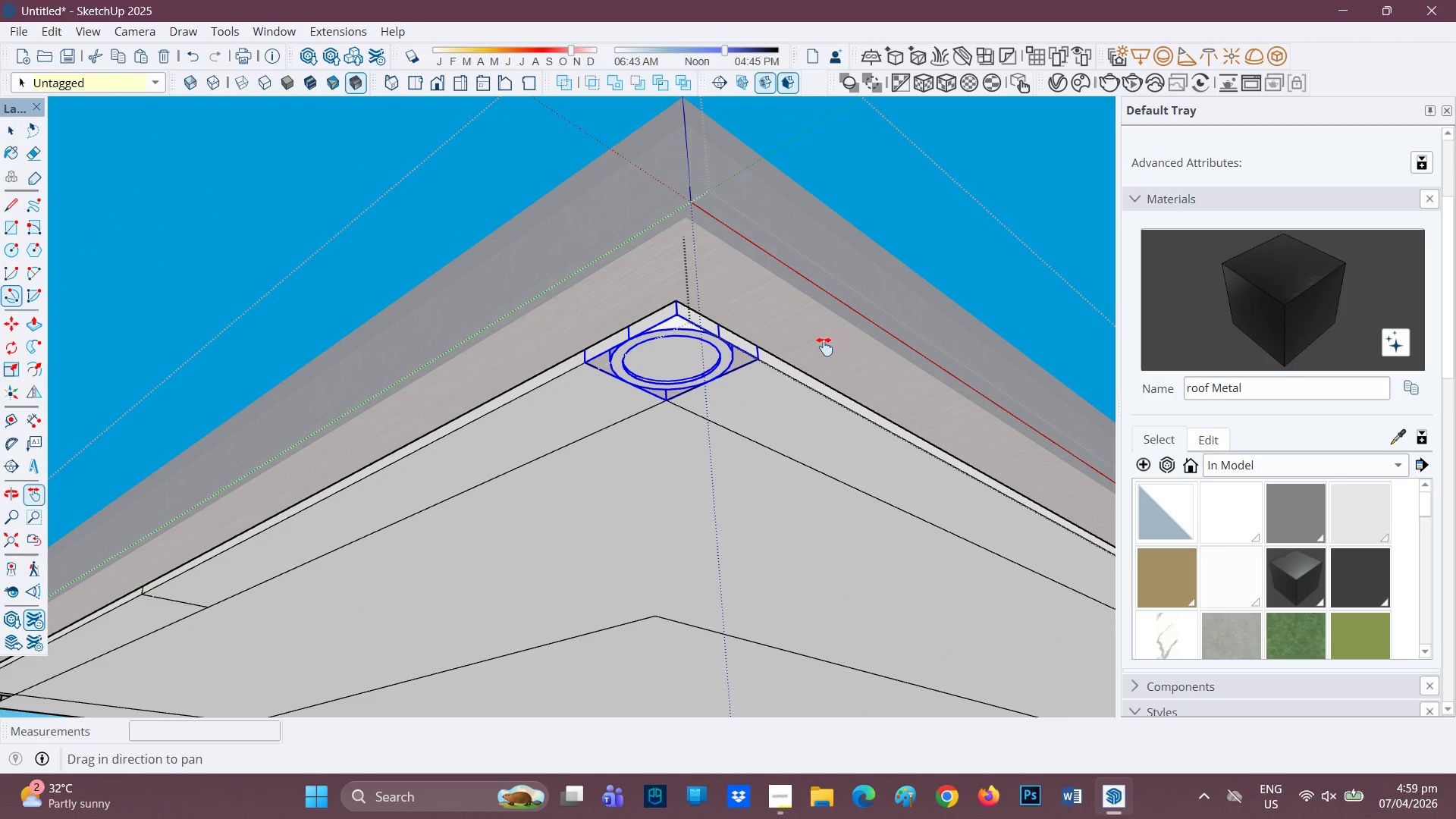 
scroll: coordinate [701, 378], scroll_direction: down, amount: 3.0
 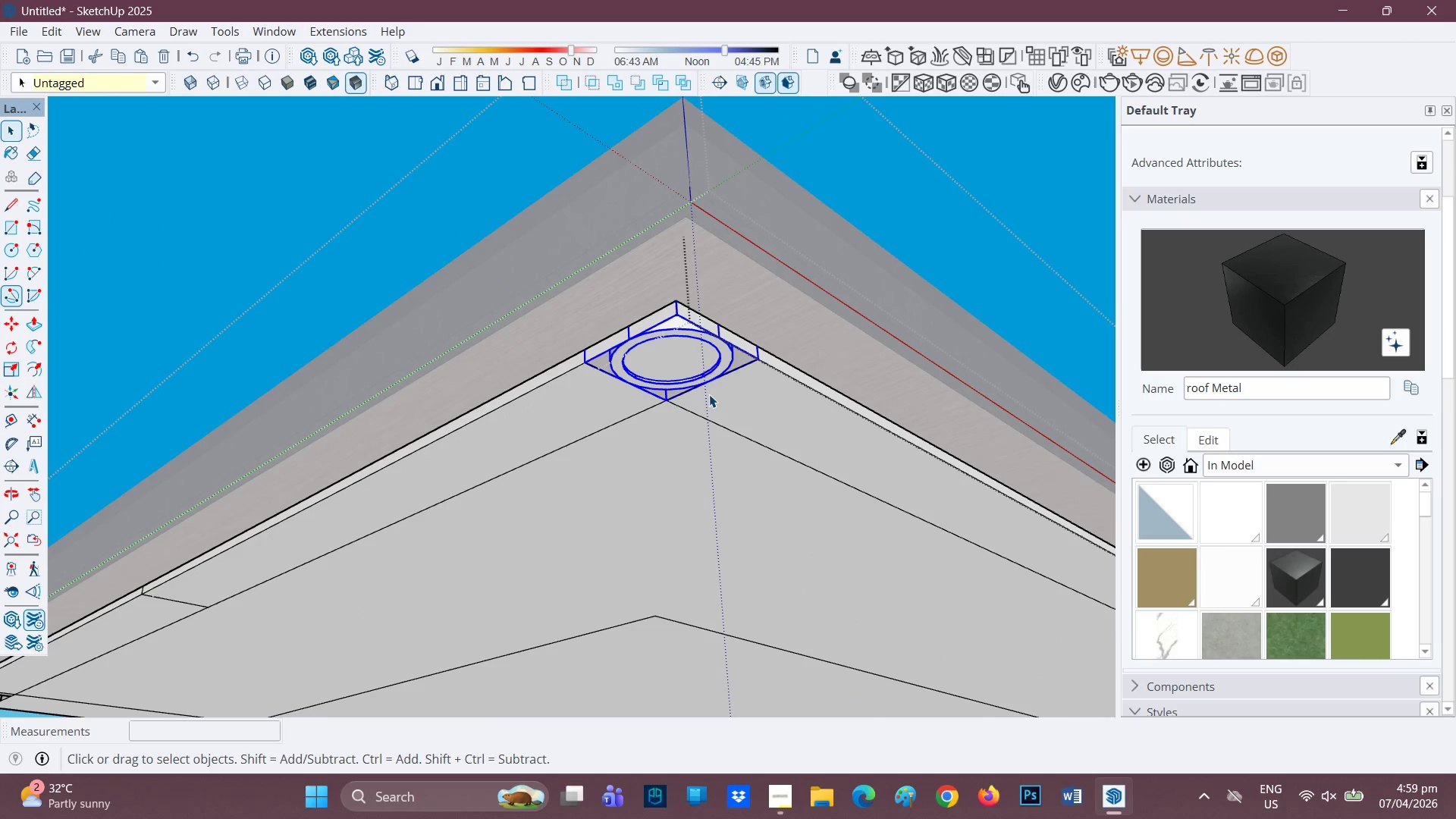 
left_click_drag(start_coordinate=[824, 343], to_coordinate=[1038, 125])
 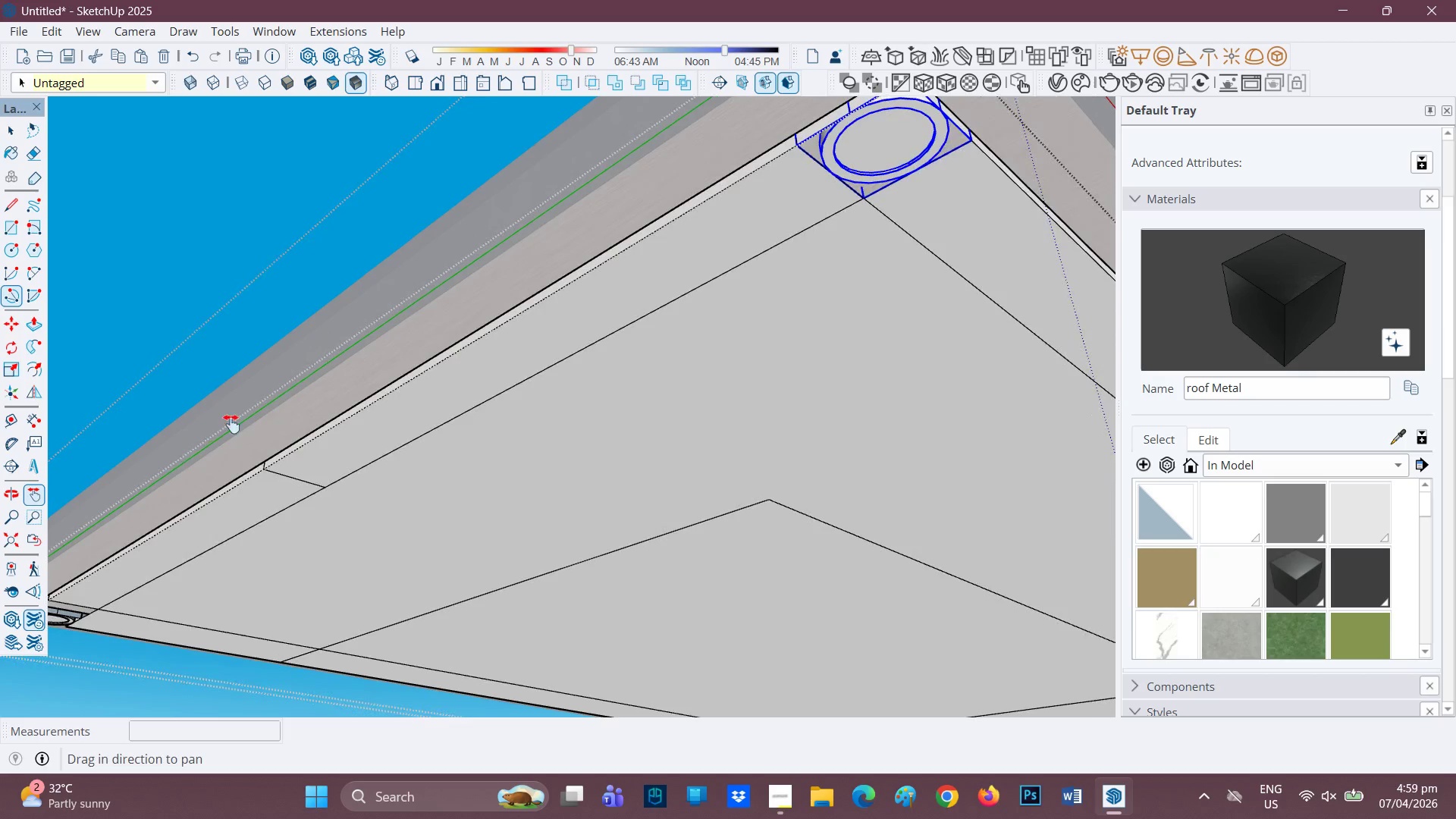 
left_click_drag(start_coordinate=[271, 428], to_coordinate=[492, 340])
 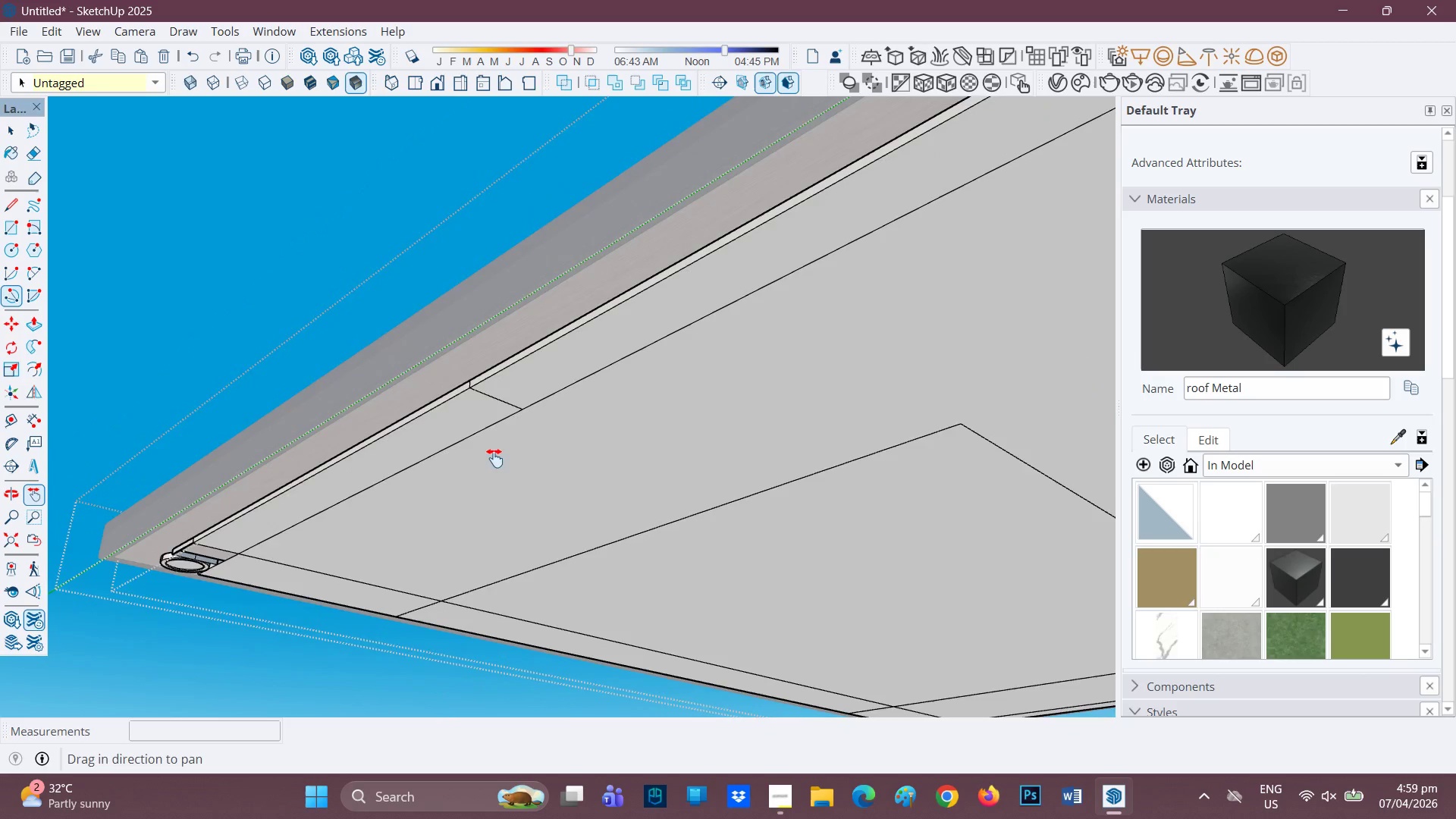 
scroll: coordinate [482, 393], scroll_direction: up, amount: 9.0
 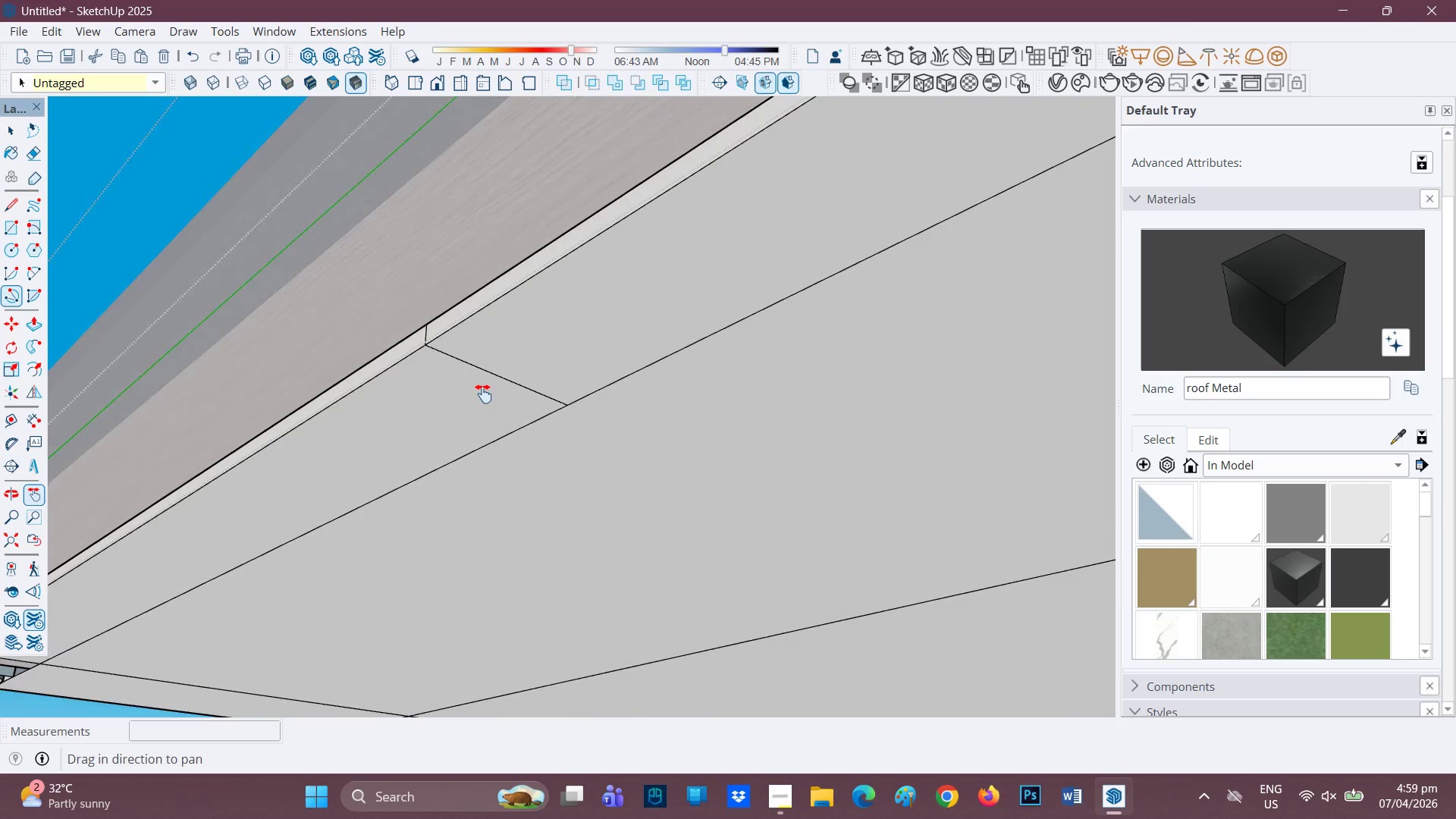 
key(Control+V)
 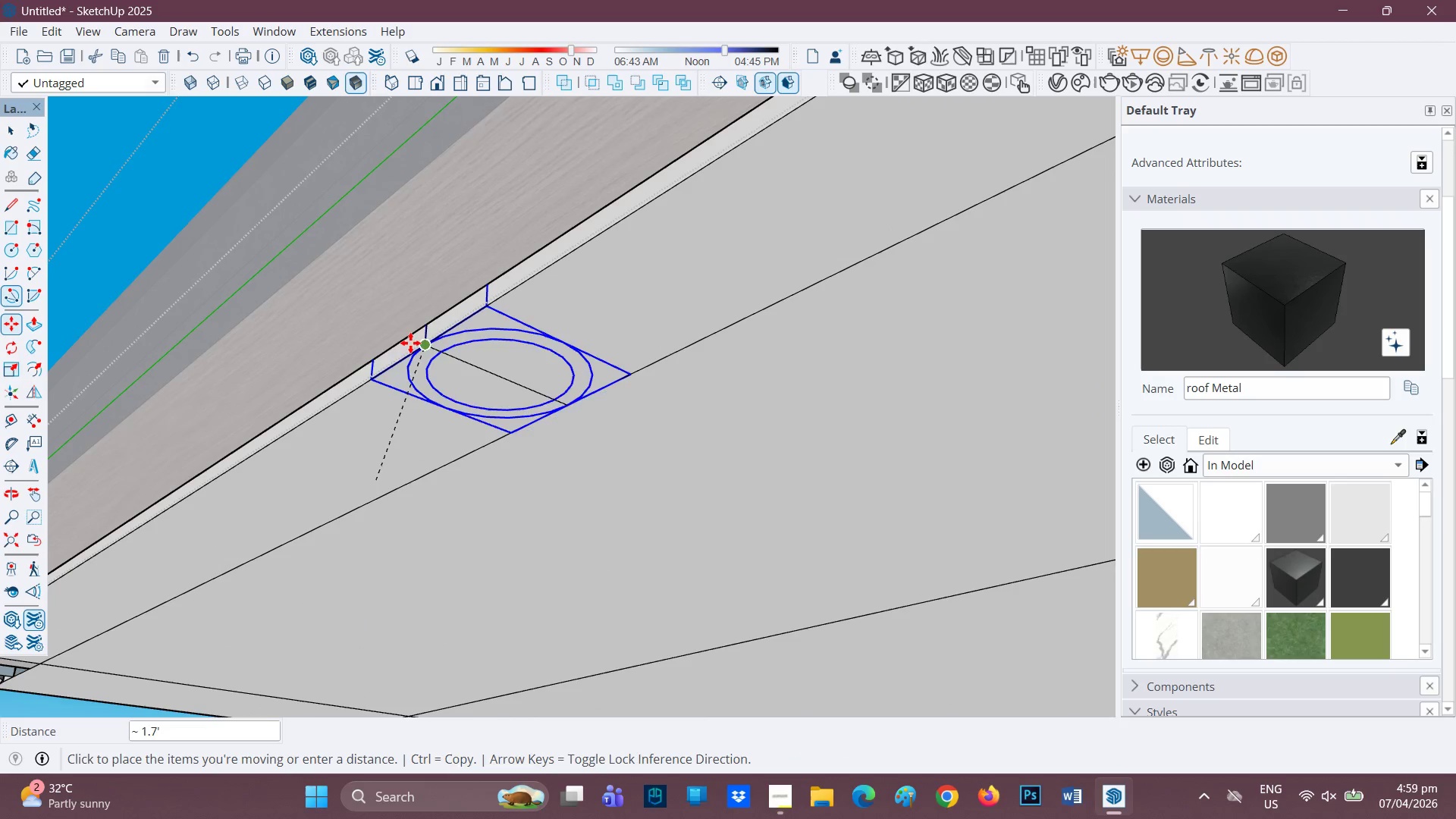 
wait(5.69)
 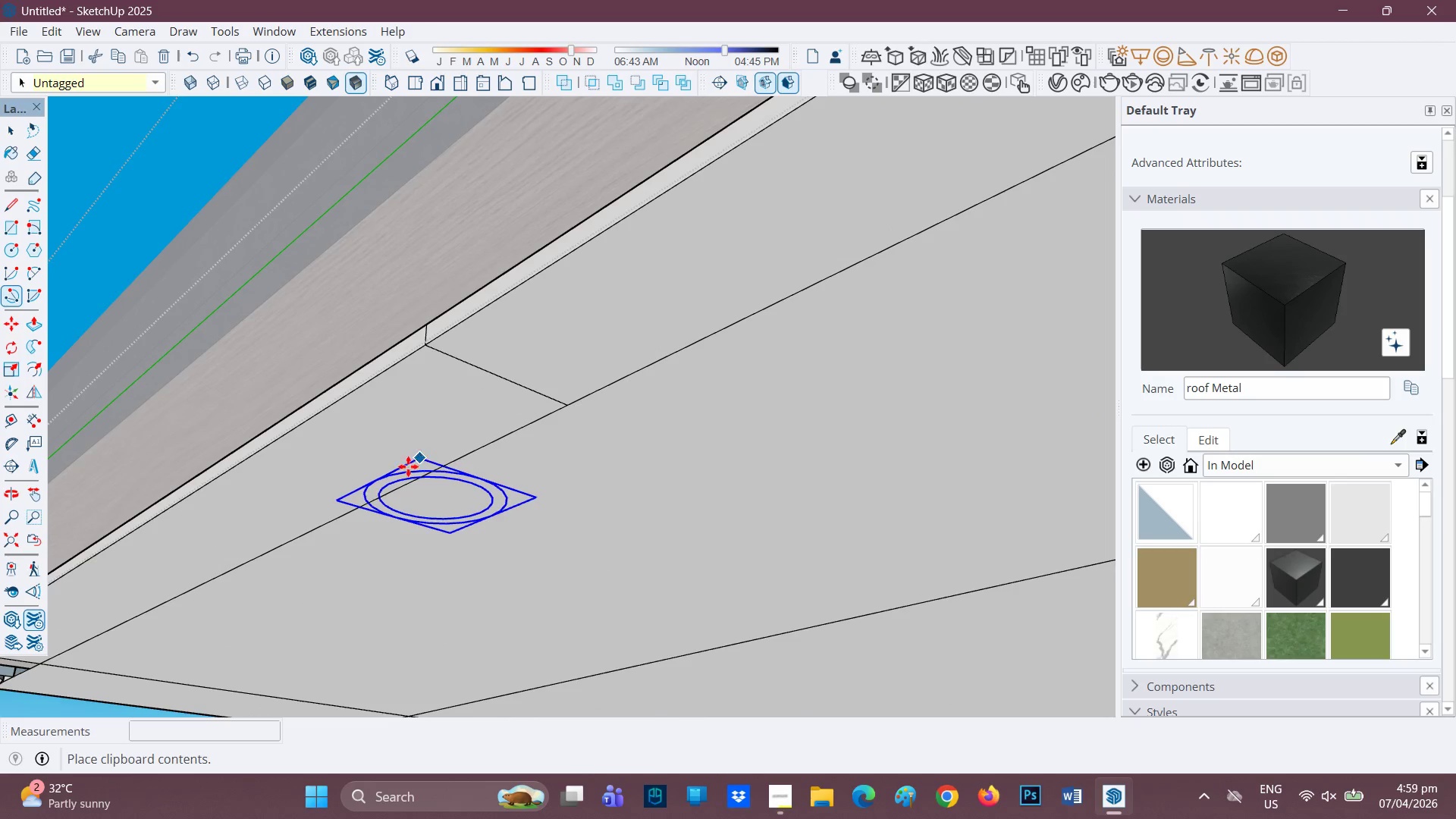 
scroll: coordinate [637, 441], scroll_direction: down, amount: 27.0
 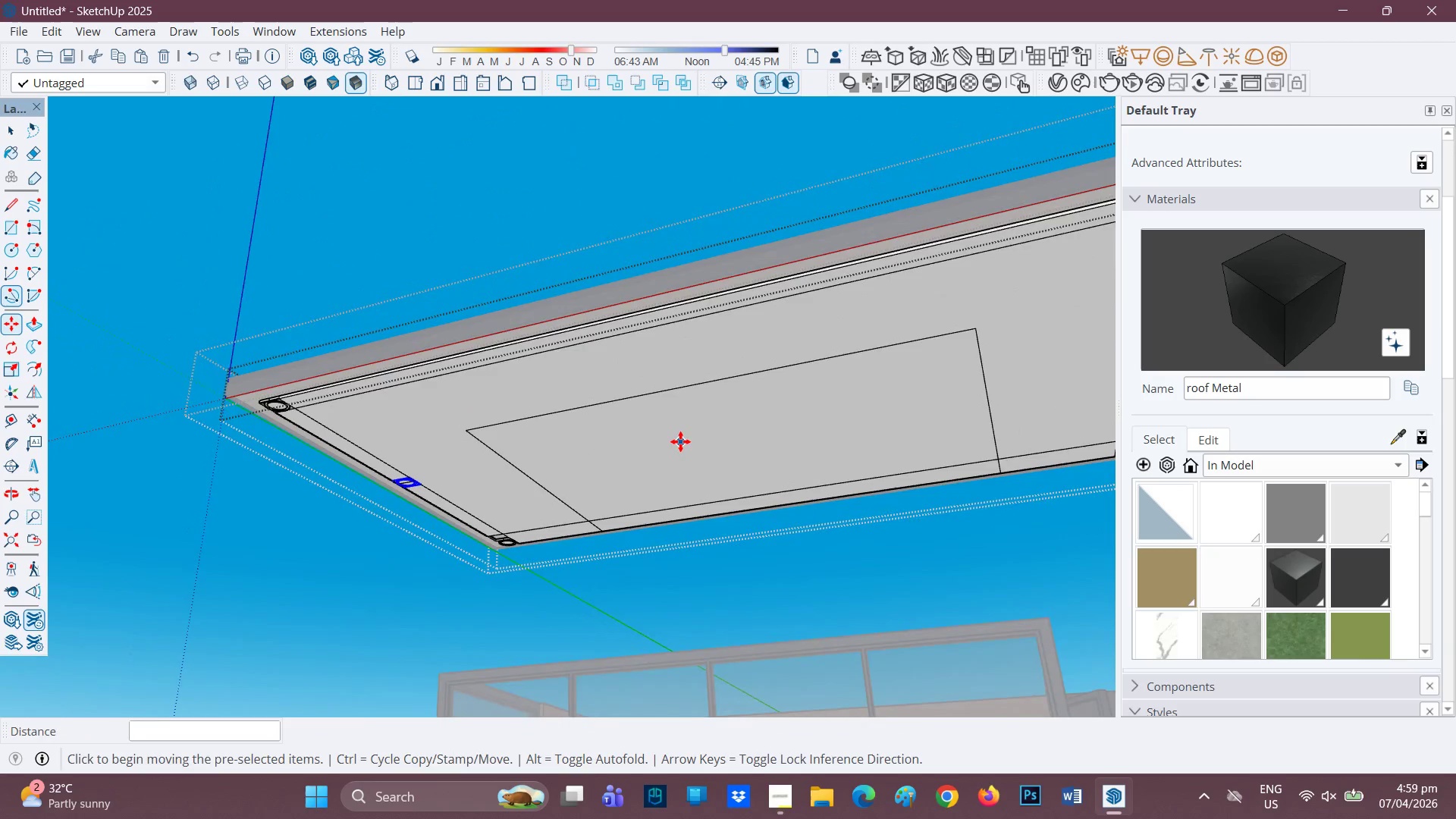 
key(H)
 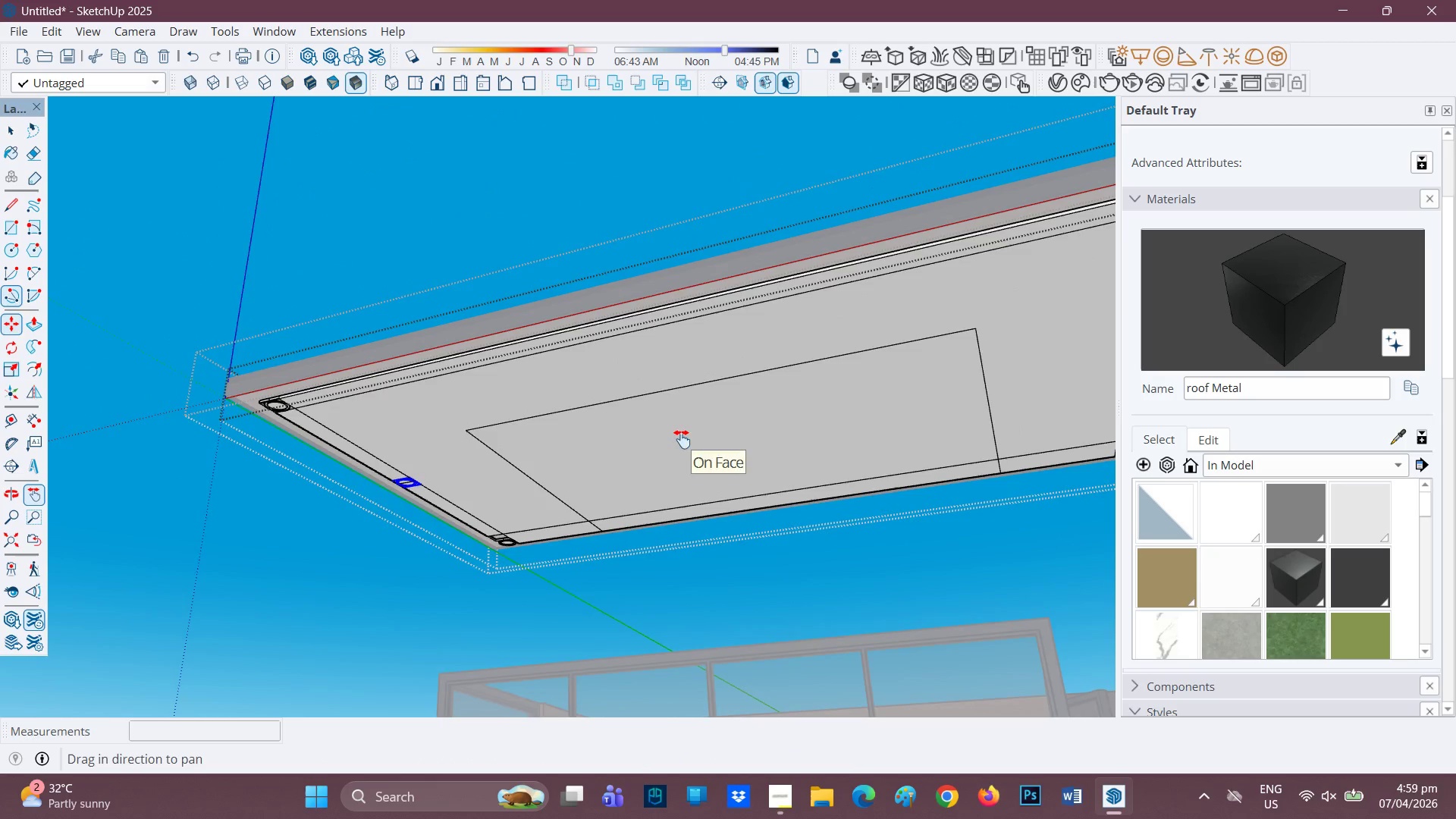 
left_click_drag(start_coordinate=[682, 438], to_coordinate=[309, 465])
 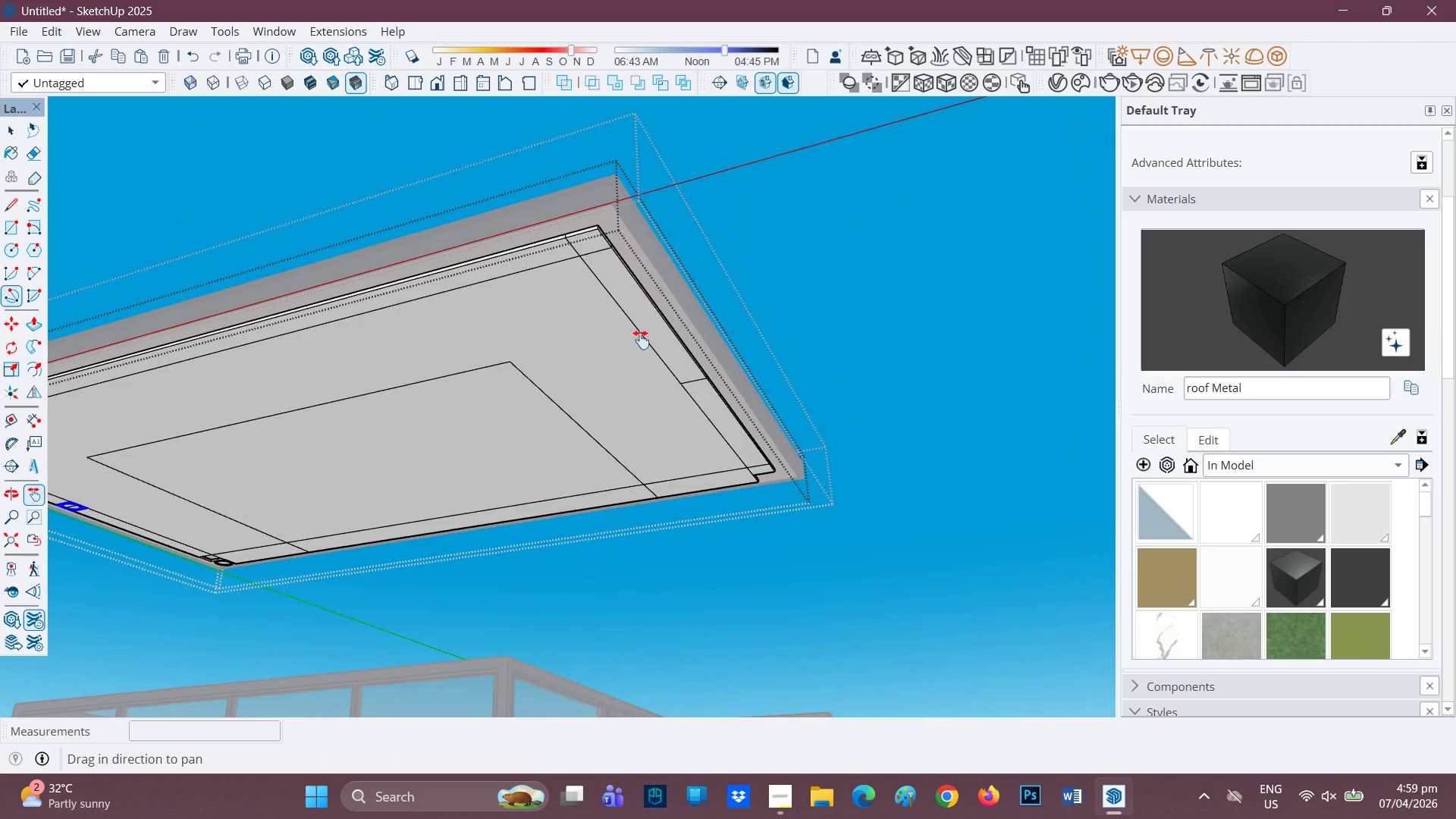 
scroll: coordinate [434, 241], scroll_direction: up, amount: 6.0
 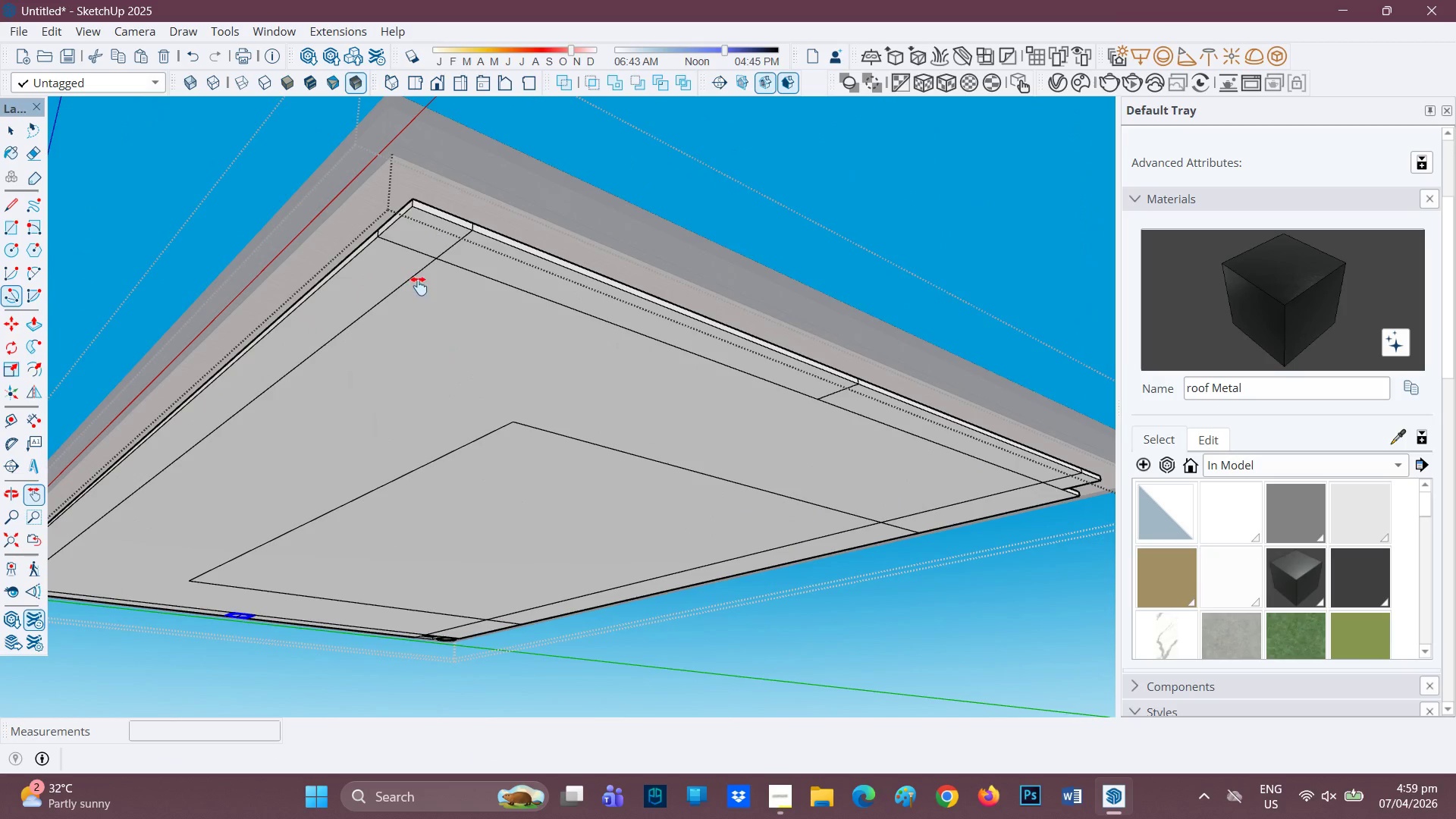 
key(Control+V)
 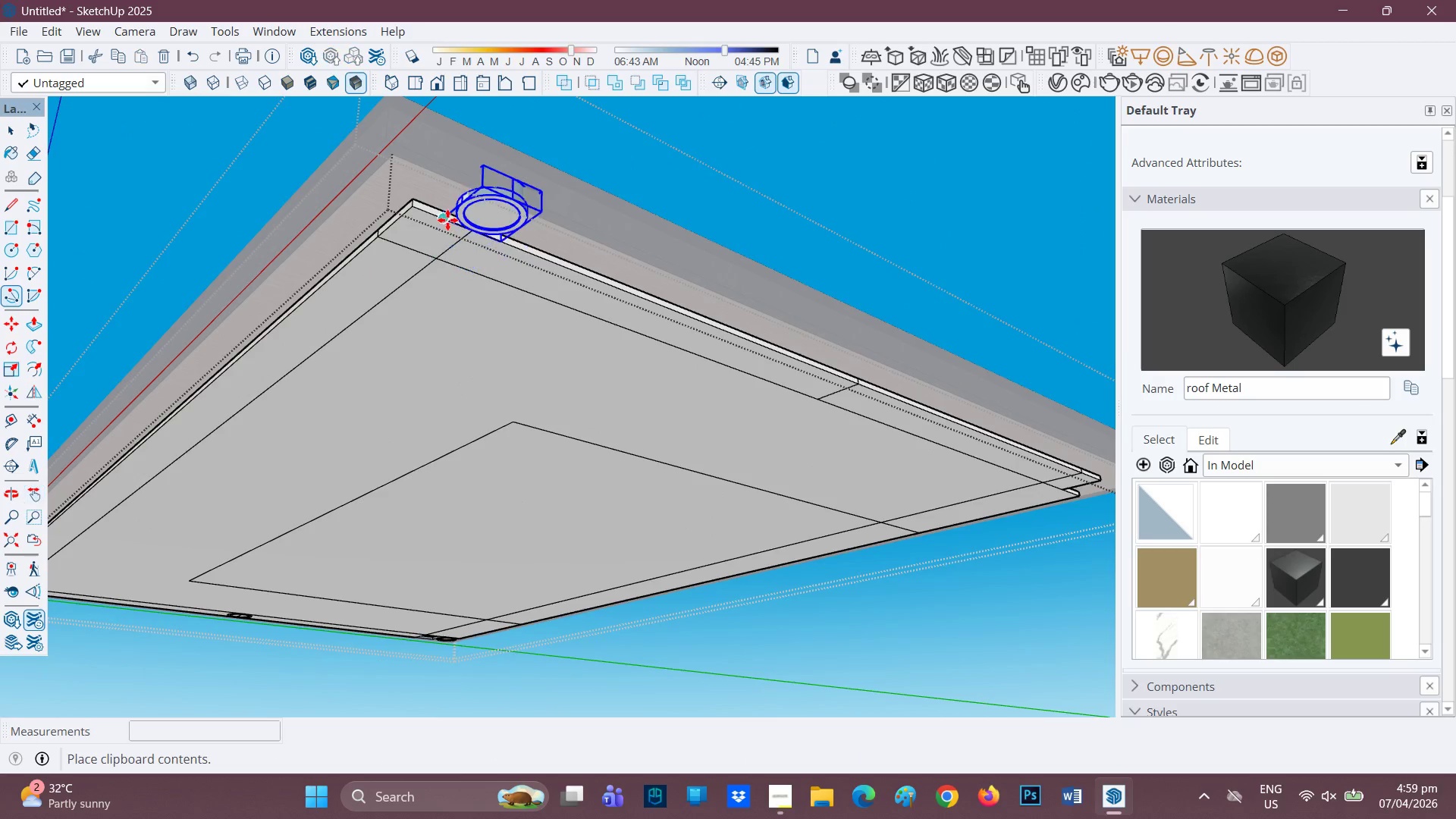 
scroll: coordinate [440, 215], scroll_direction: up, amount: 1.0
 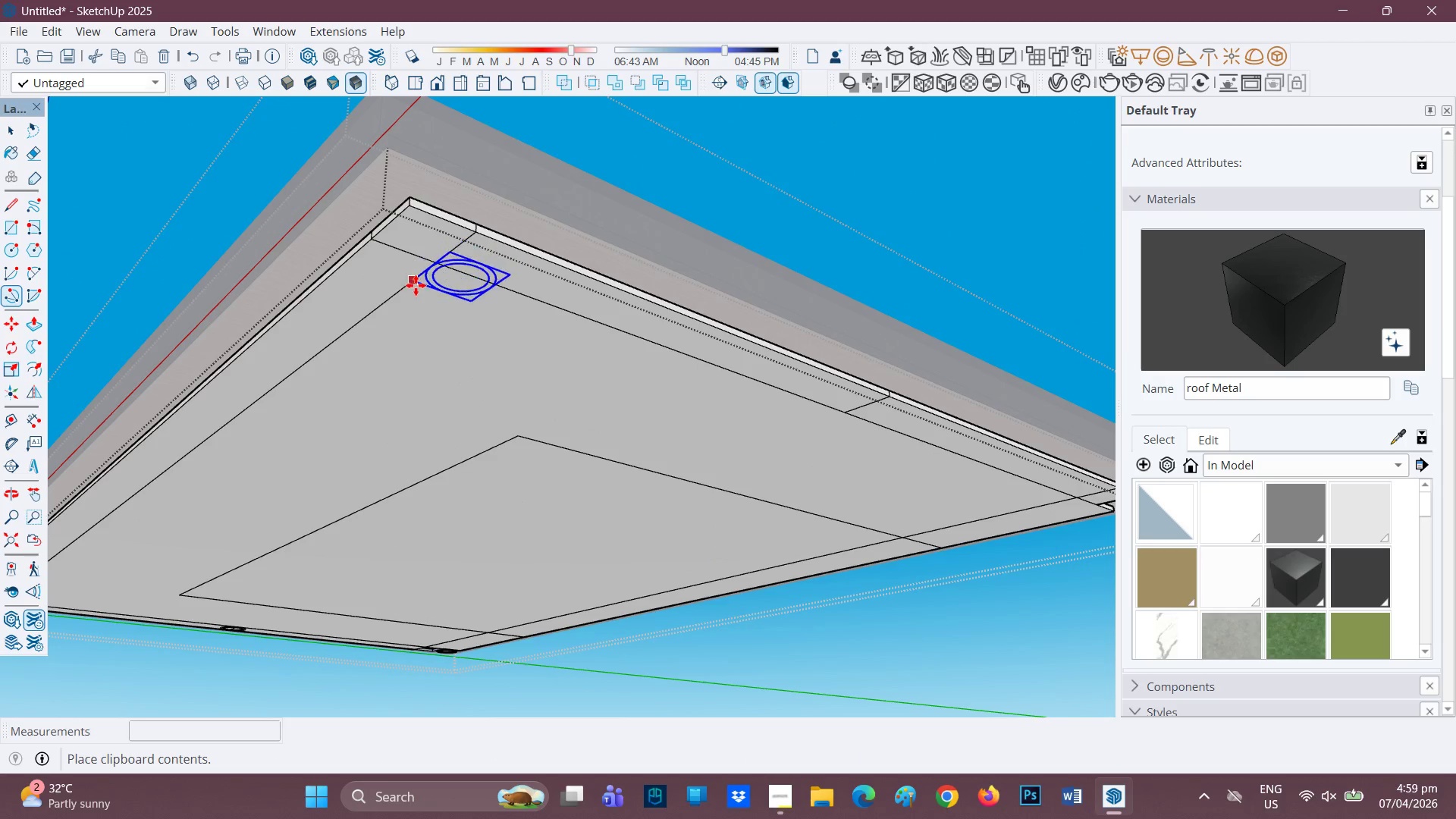 
left_click([414, 291])
 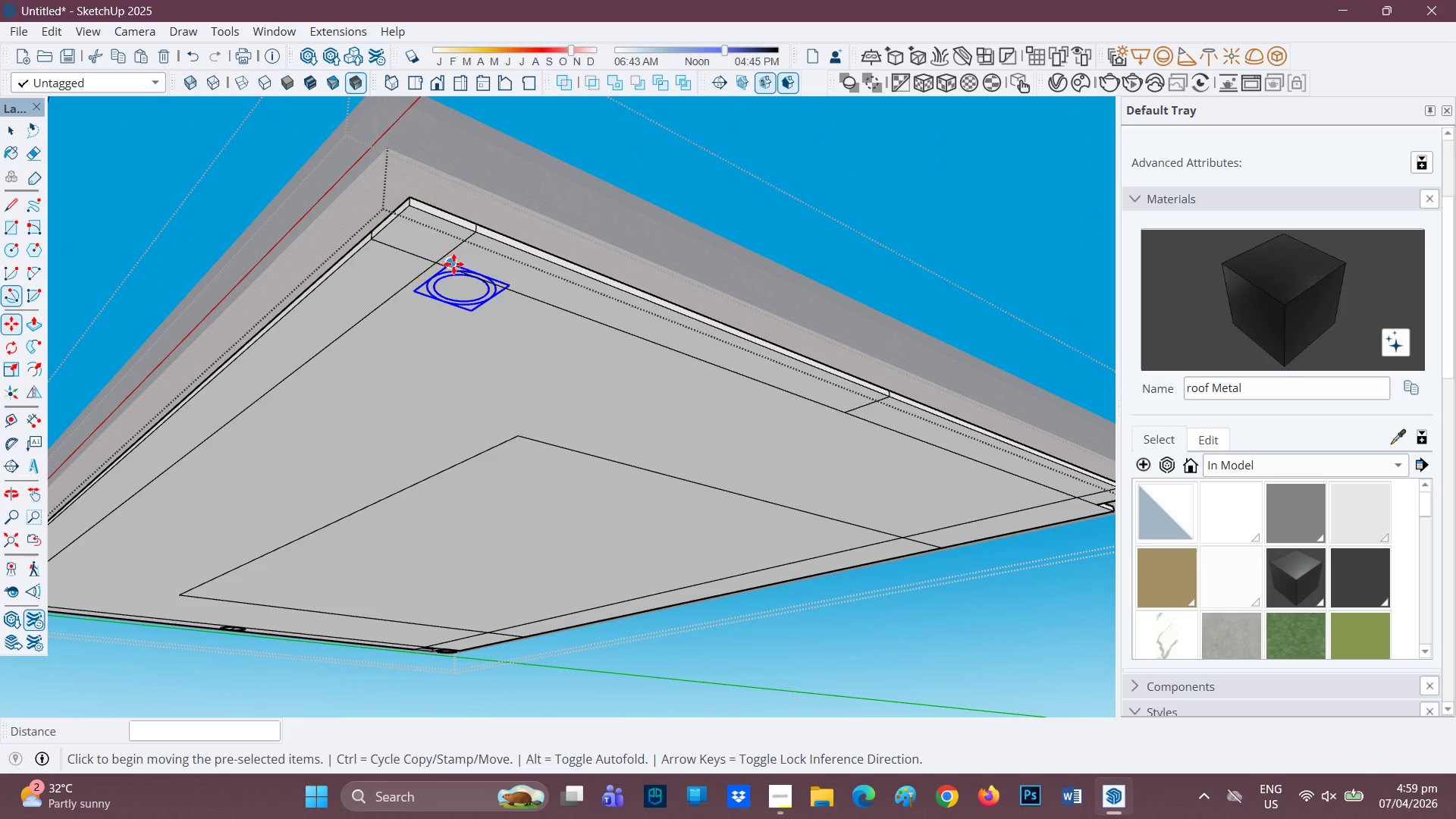 
left_click([454, 264])
 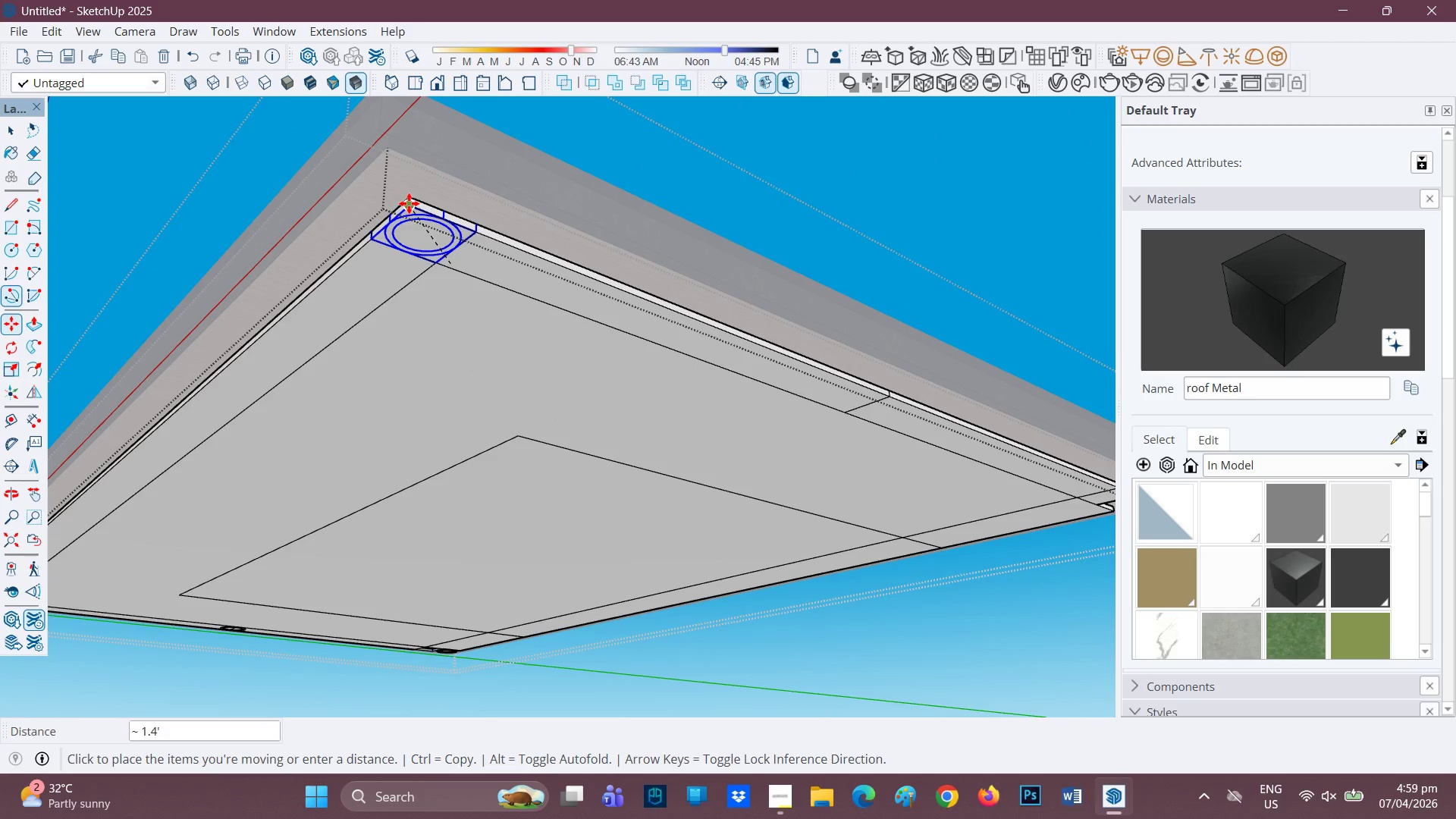 
left_click([409, 203])
 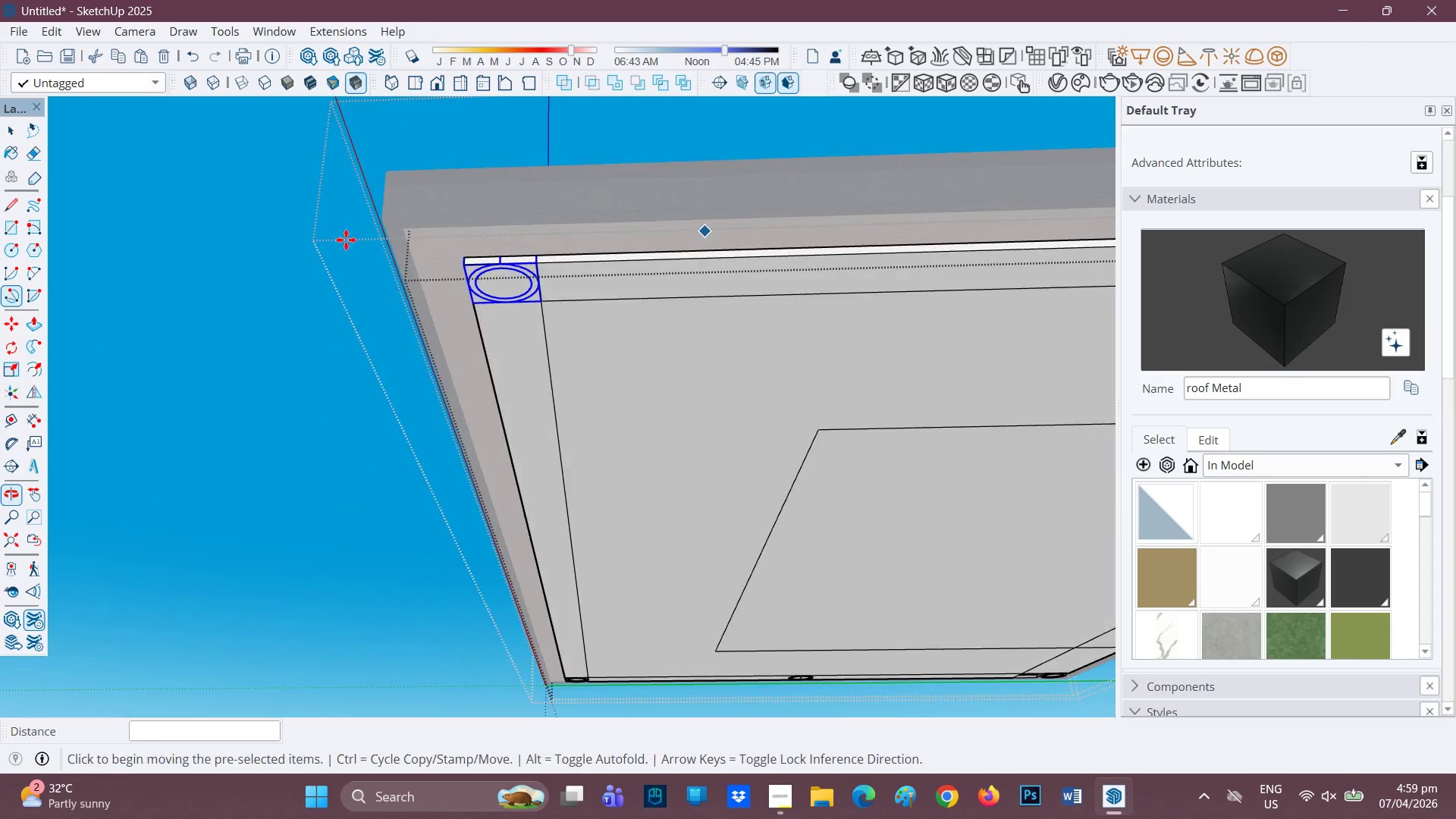 
key(H)
 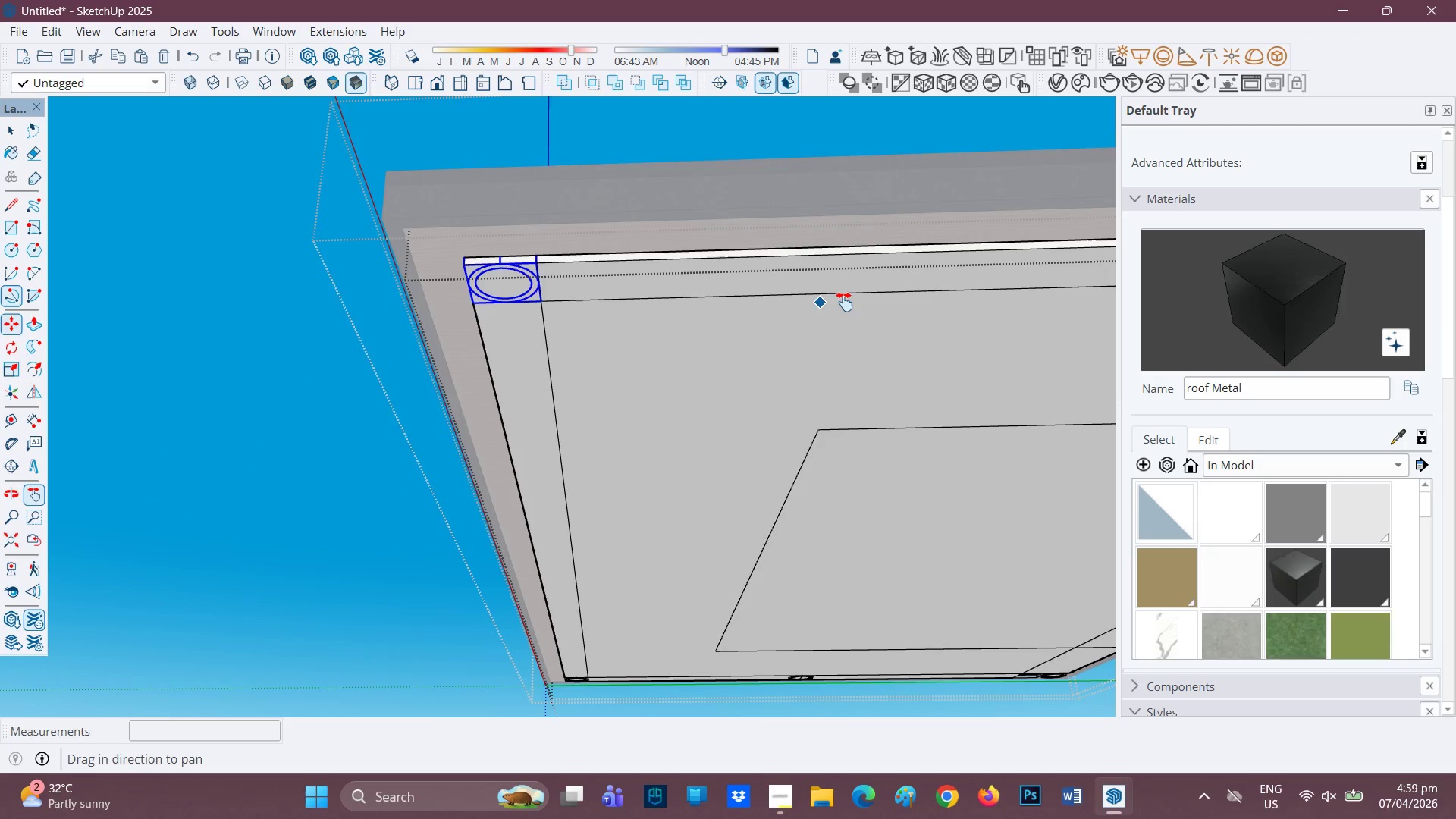 
left_click_drag(start_coordinate=[841, 302], to_coordinate=[223, 349])
 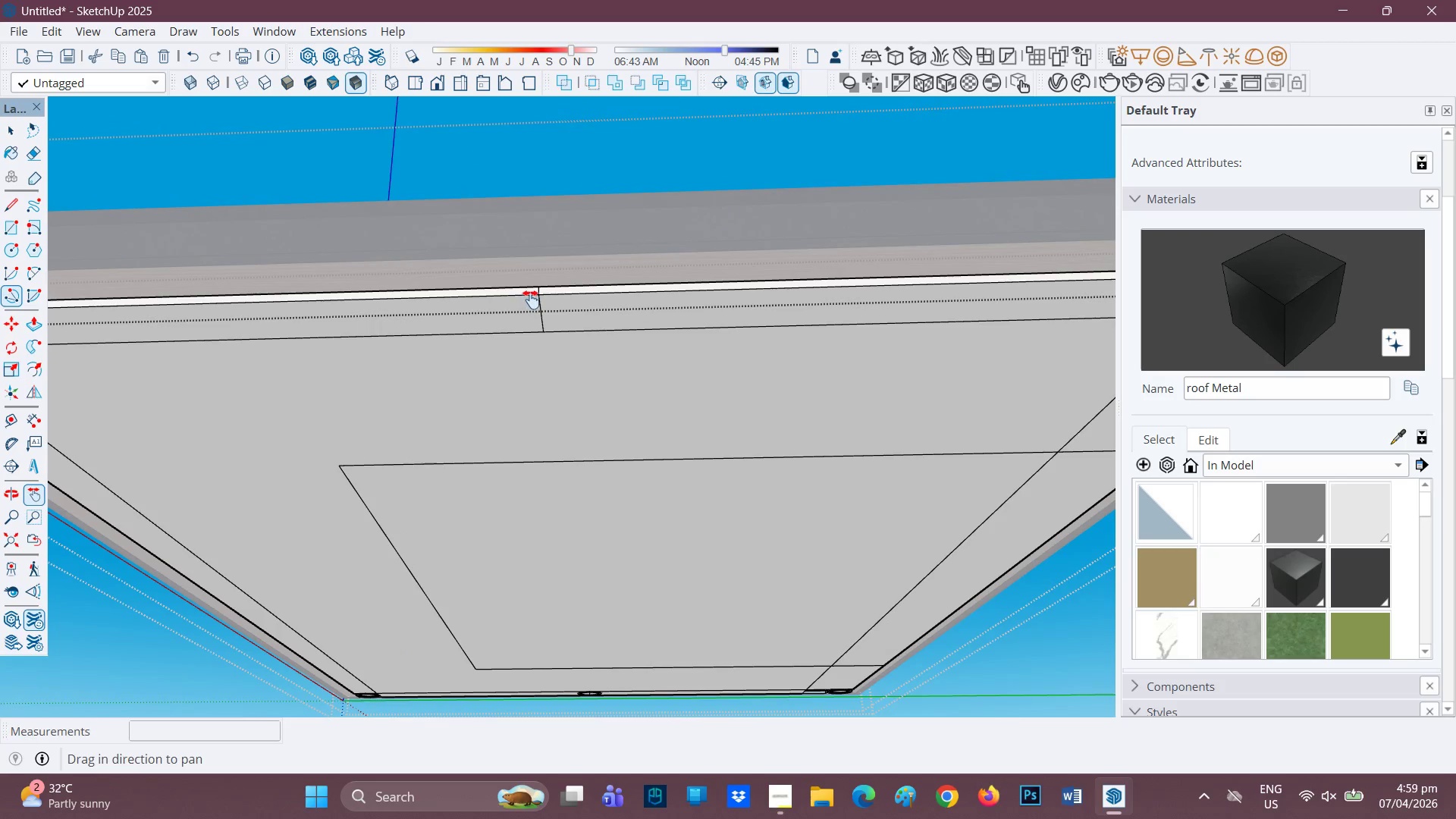 
key(Control+V)
 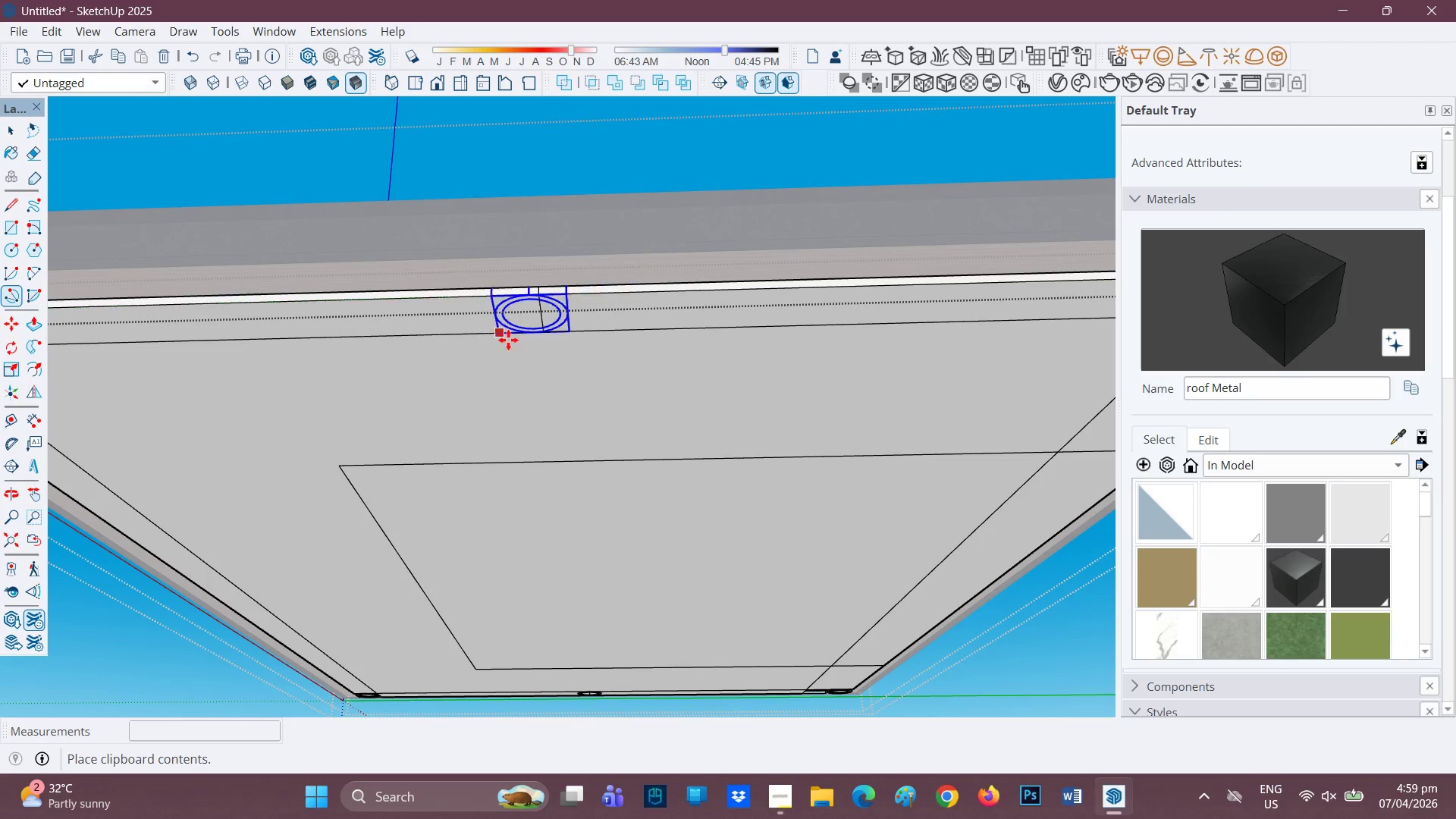 
left_click([520, 365])
 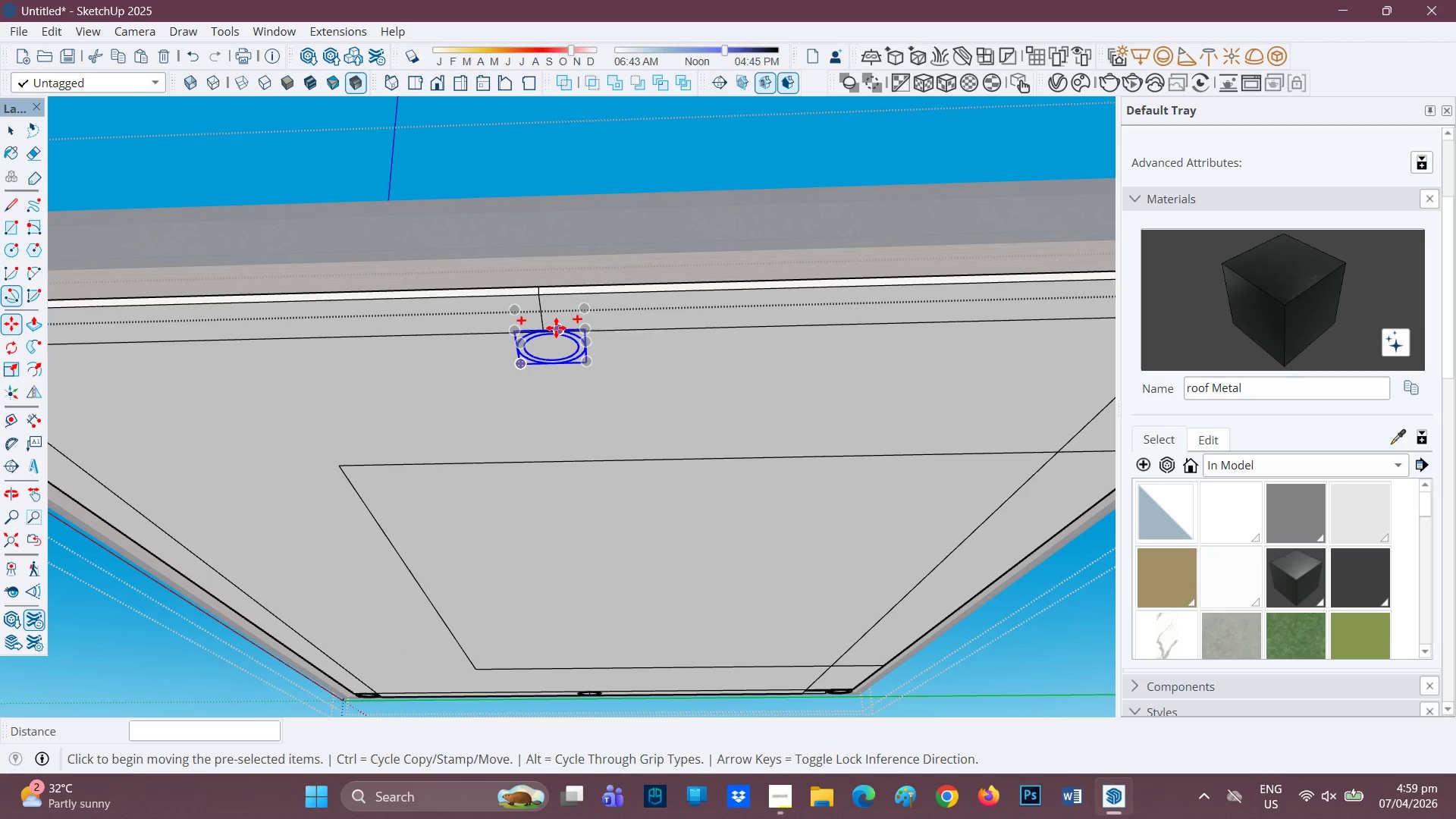 
scroll: coordinate [534, 333], scroll_direction: up, amount: 5.0
 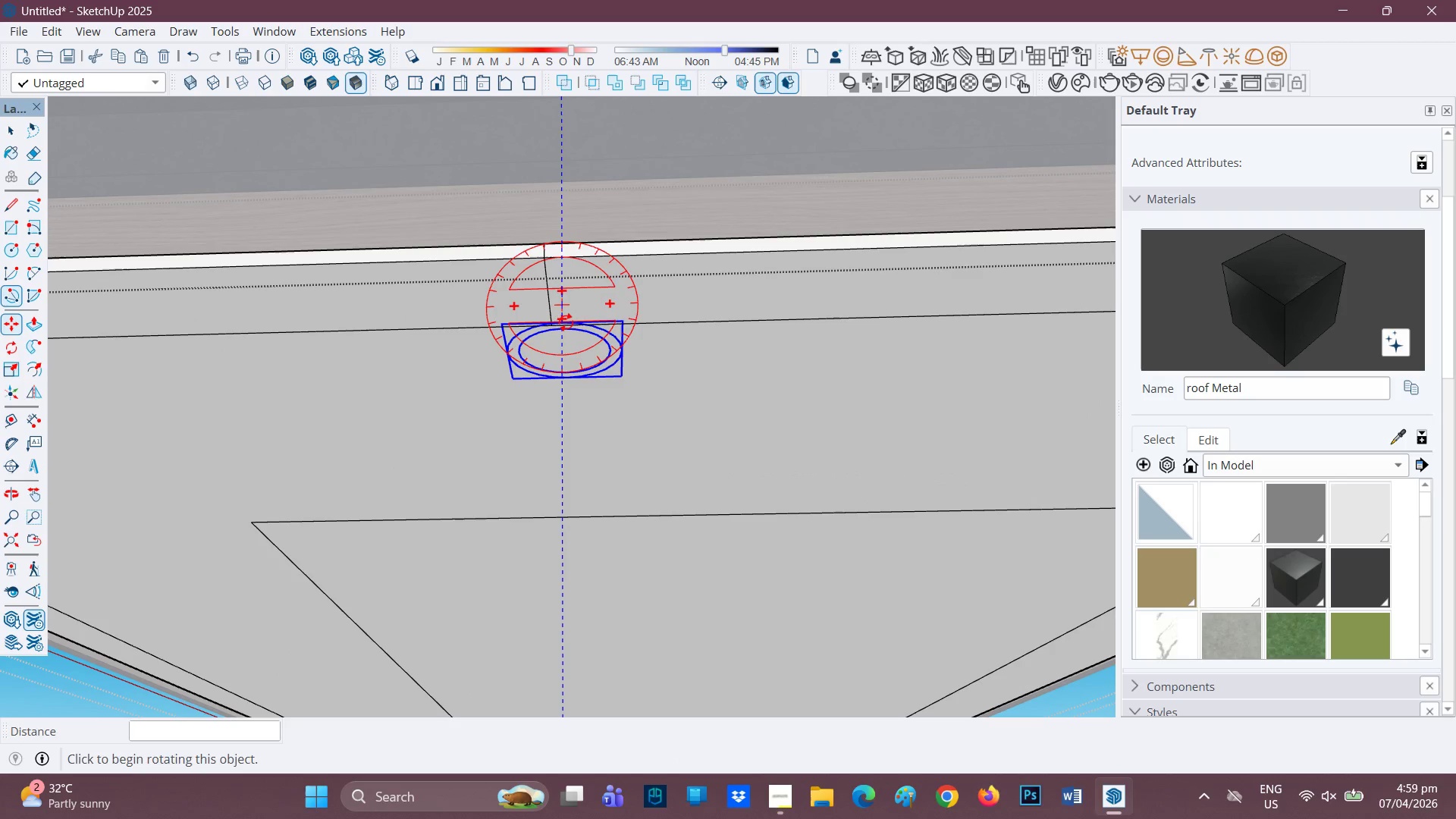 
left_click([566, 322])
 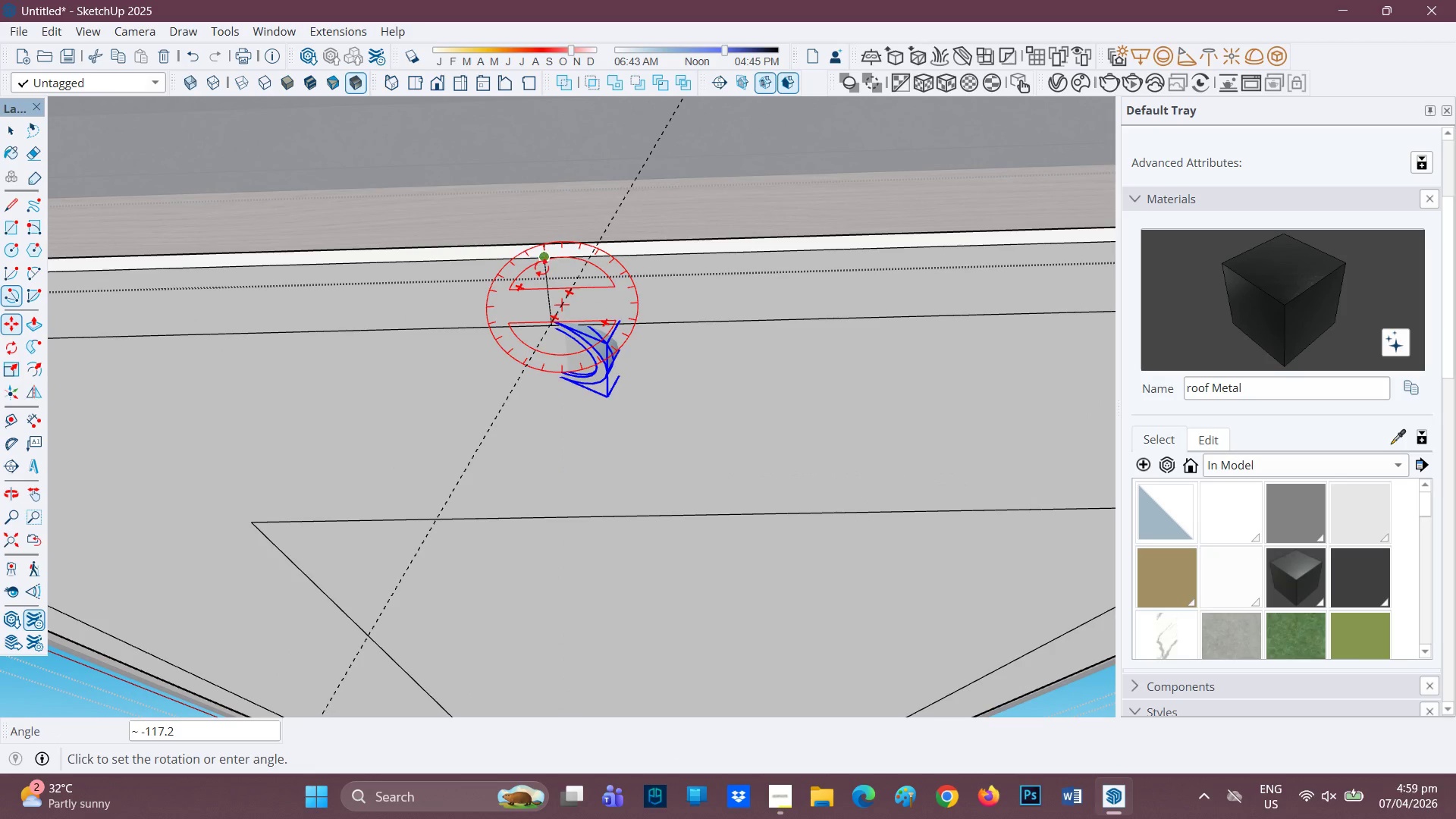 
key(Space)
 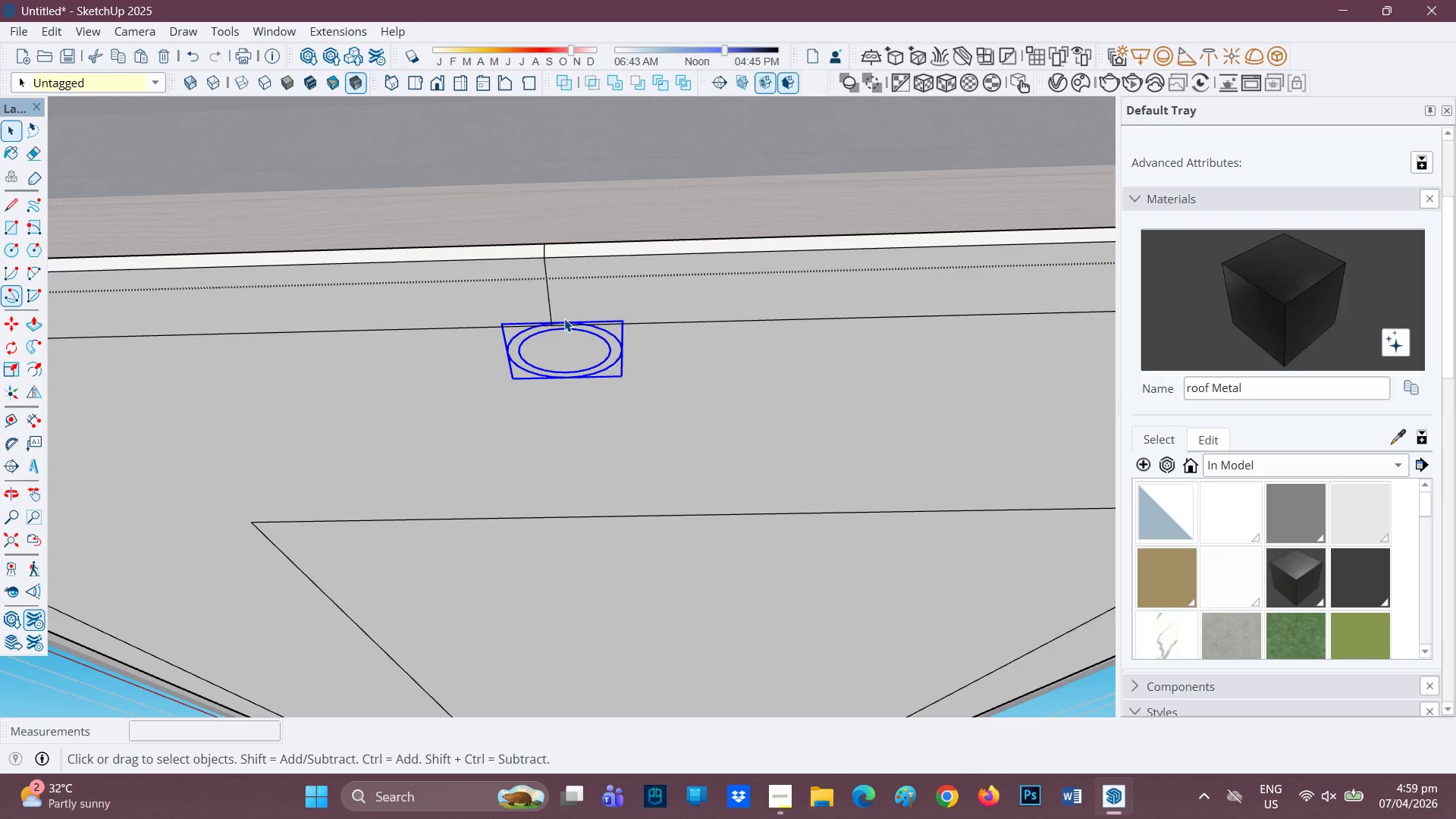 
key(M)
 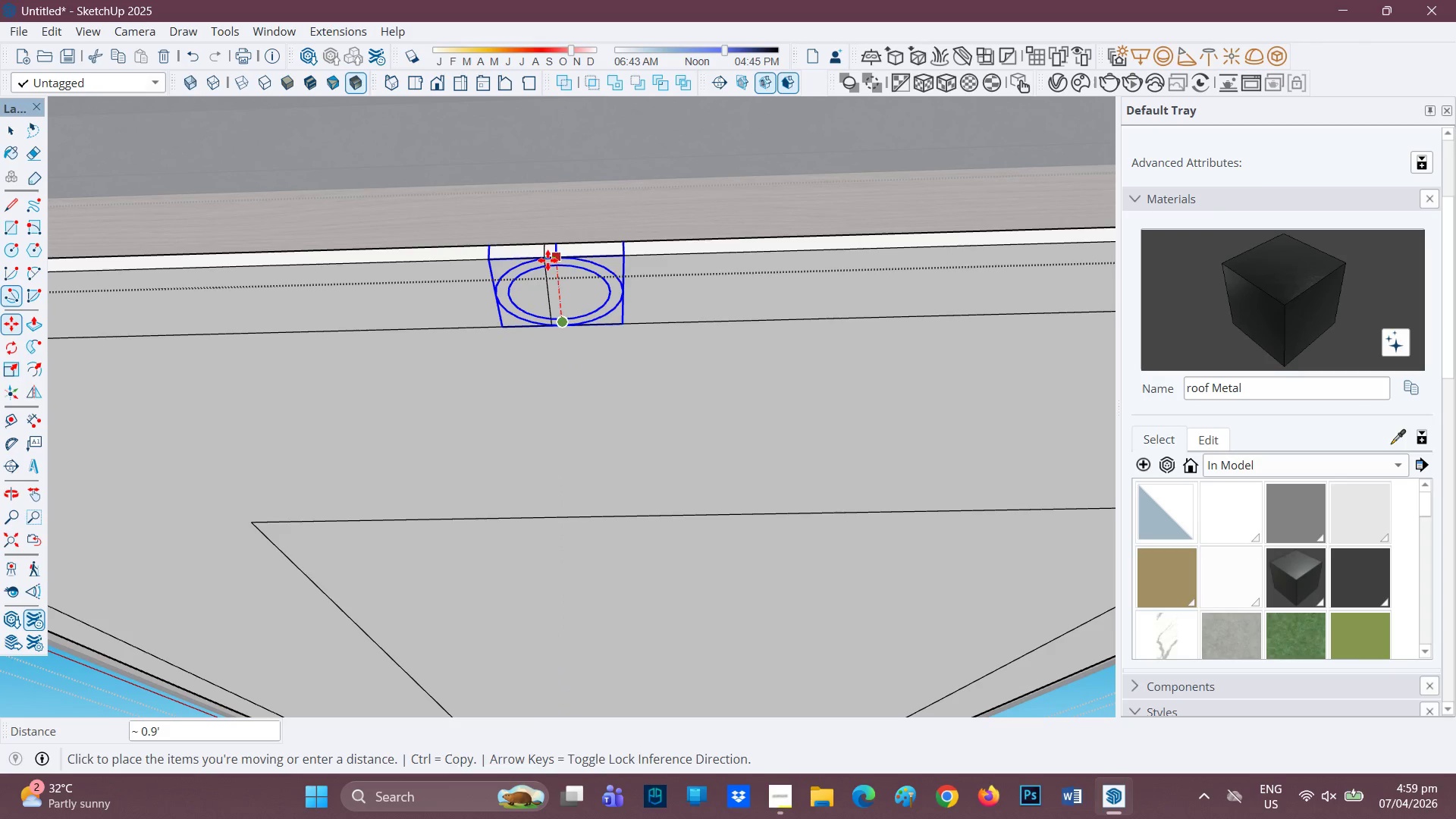 
key(H)
 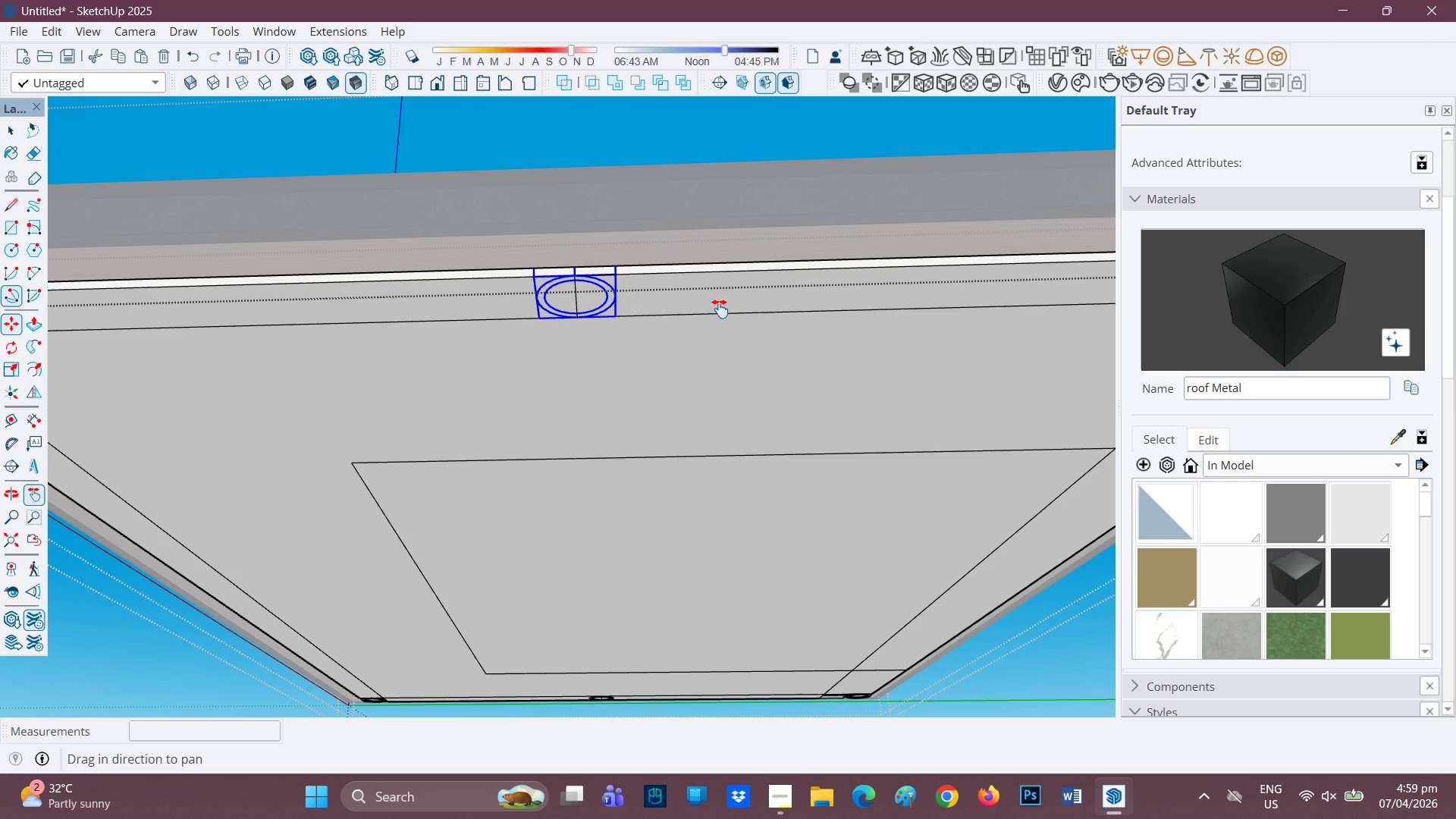 
scroll: coordinate [623, 306], scroll_direction: down, amount: 6.0
 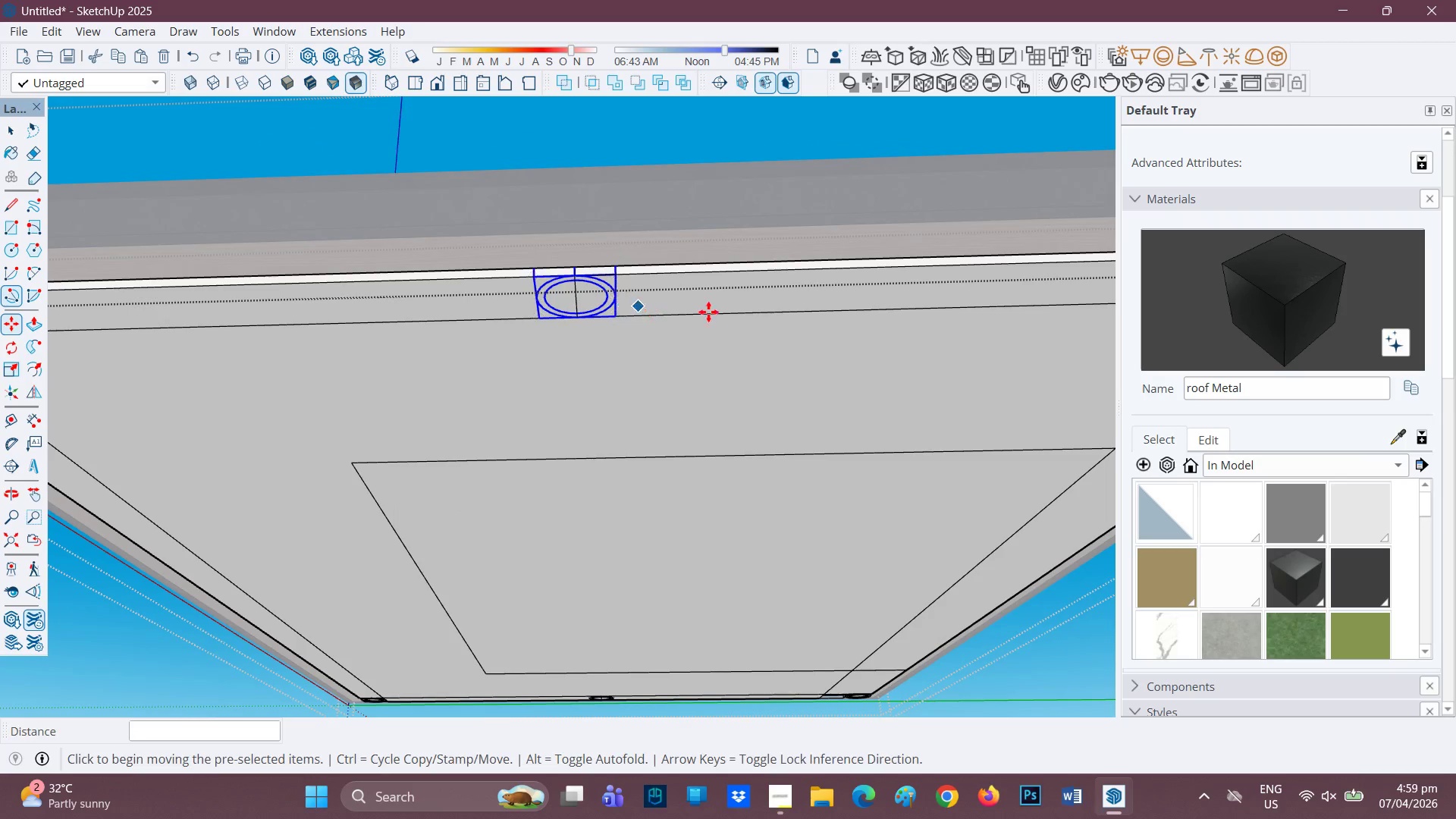 
left_click_drag(start_coordinate=[720, 309], to_coordinate=[179, 374])
 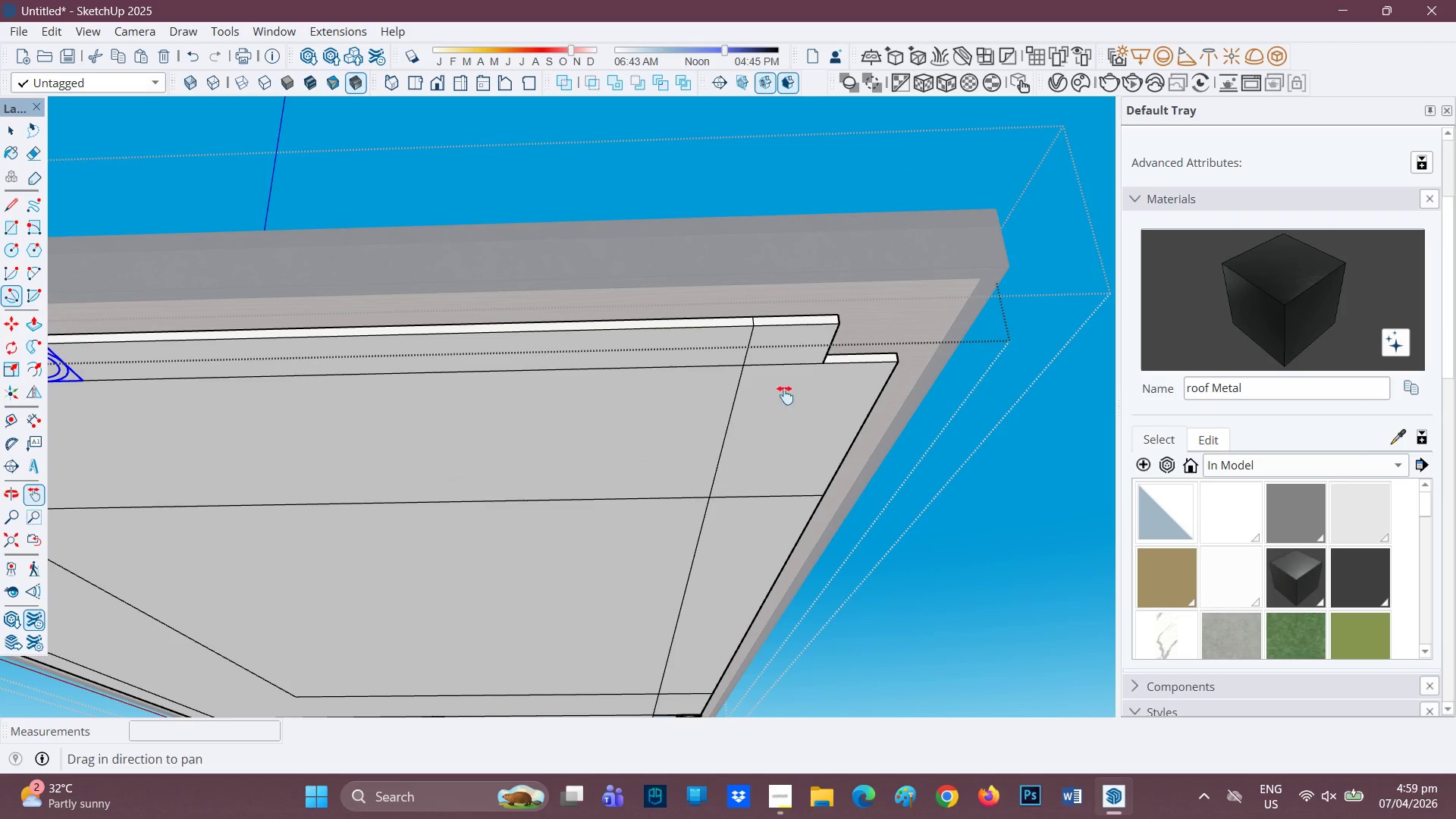 
key(Control+V)
 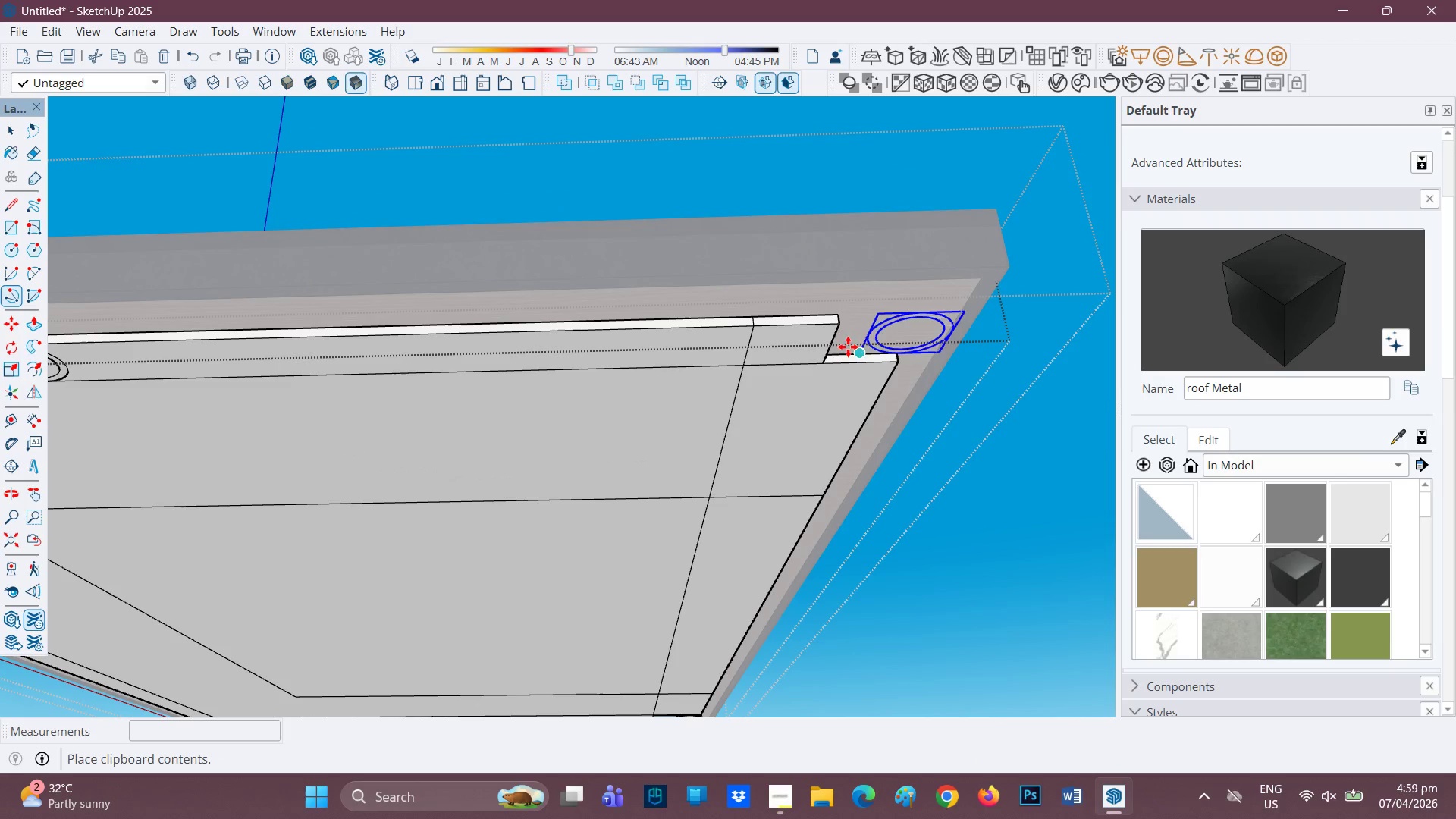 
left_click([848, 345])
 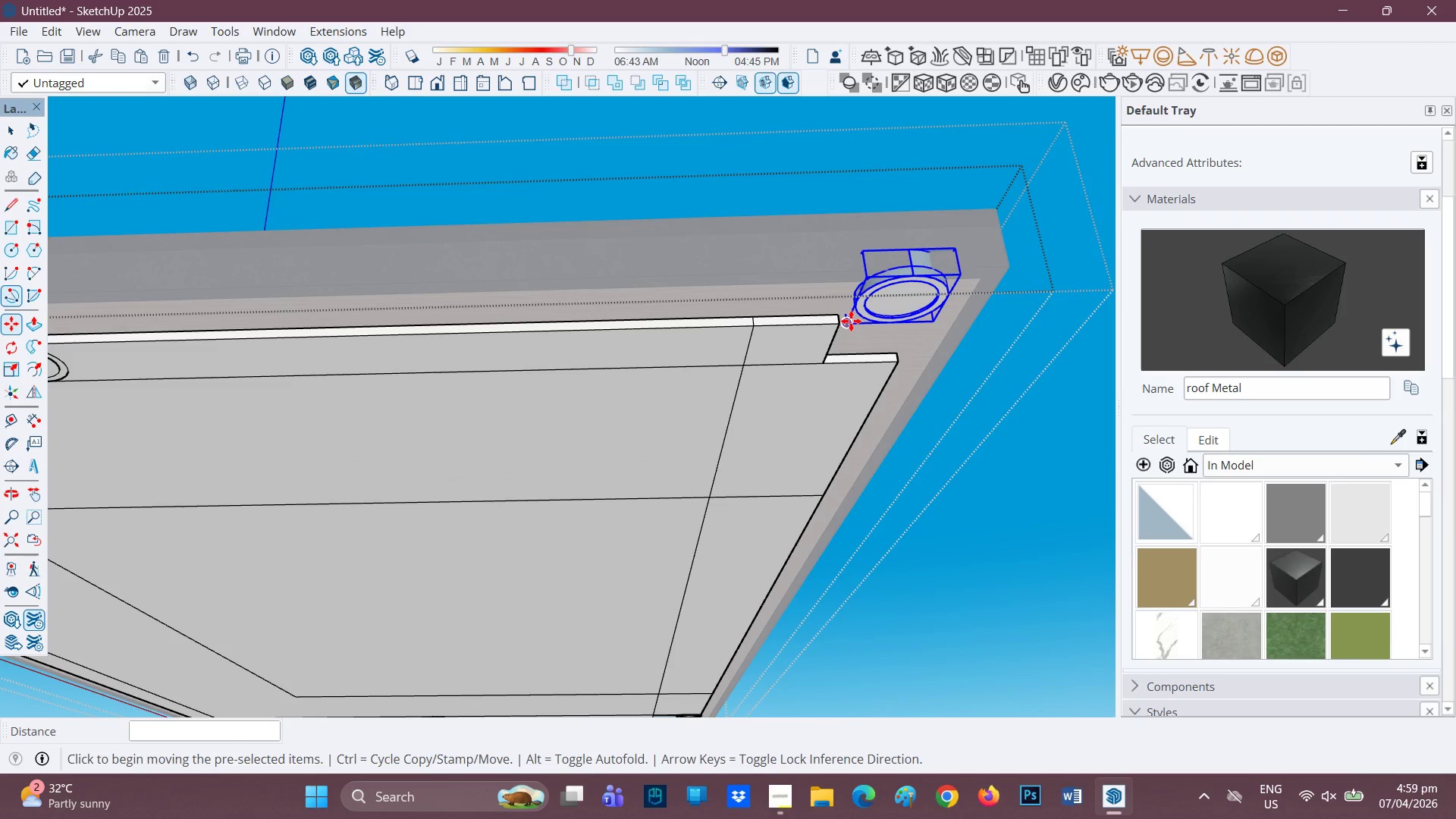 
left_click([851, 321])
 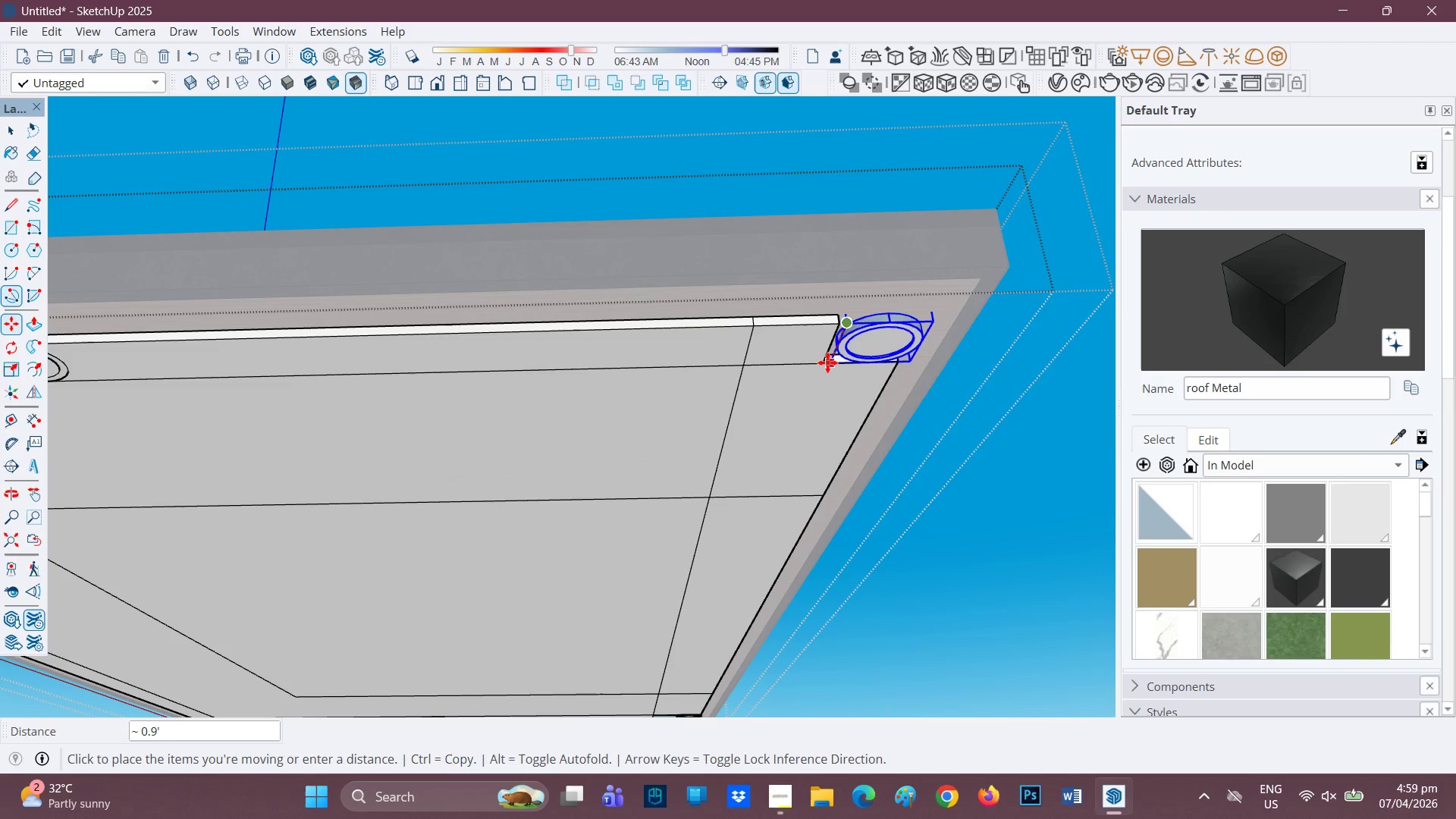 
left_click([825, 362])
 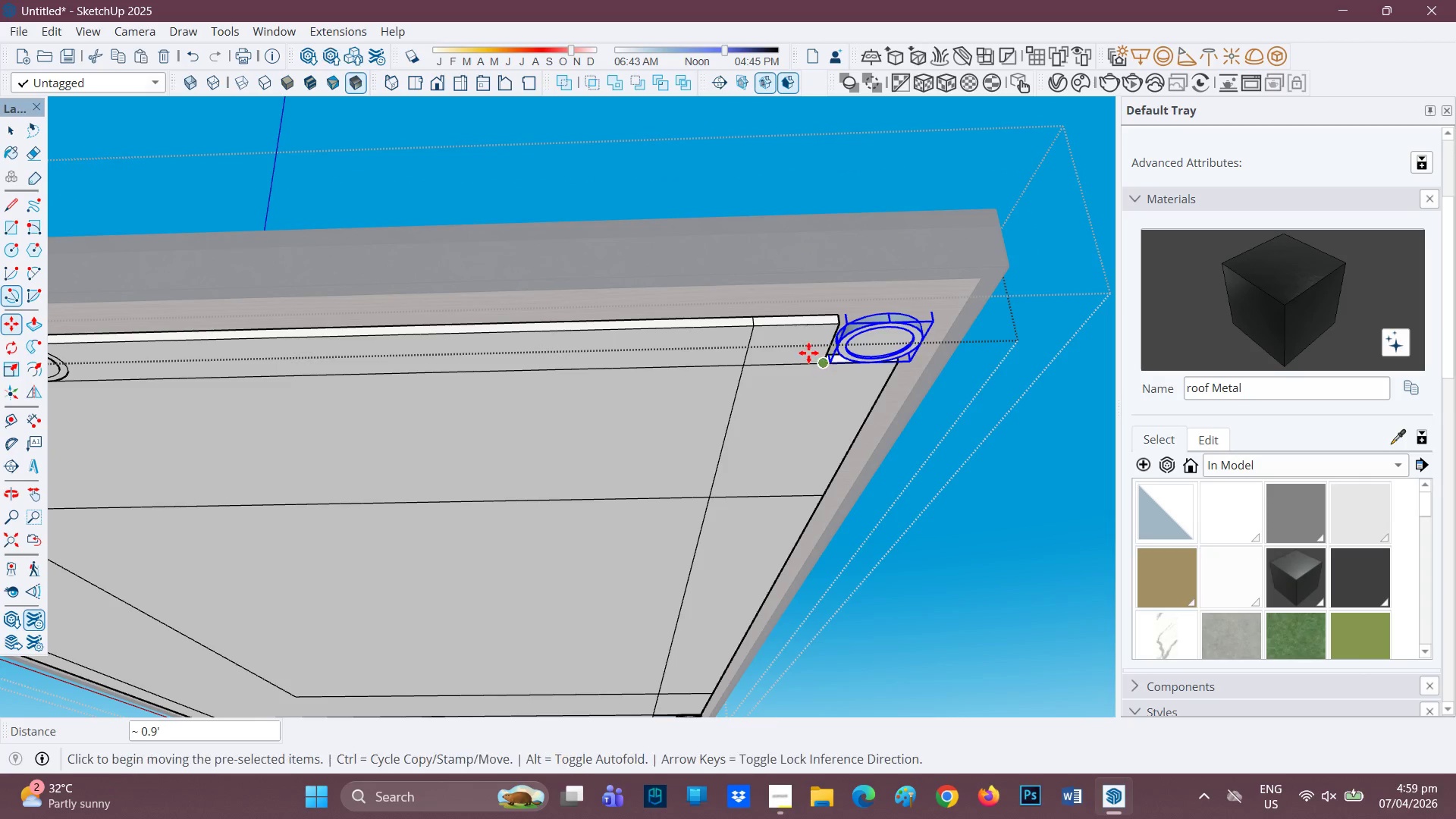 
scroll: coordinate [767, 357], scroll_direction: down, amount: 3.0
 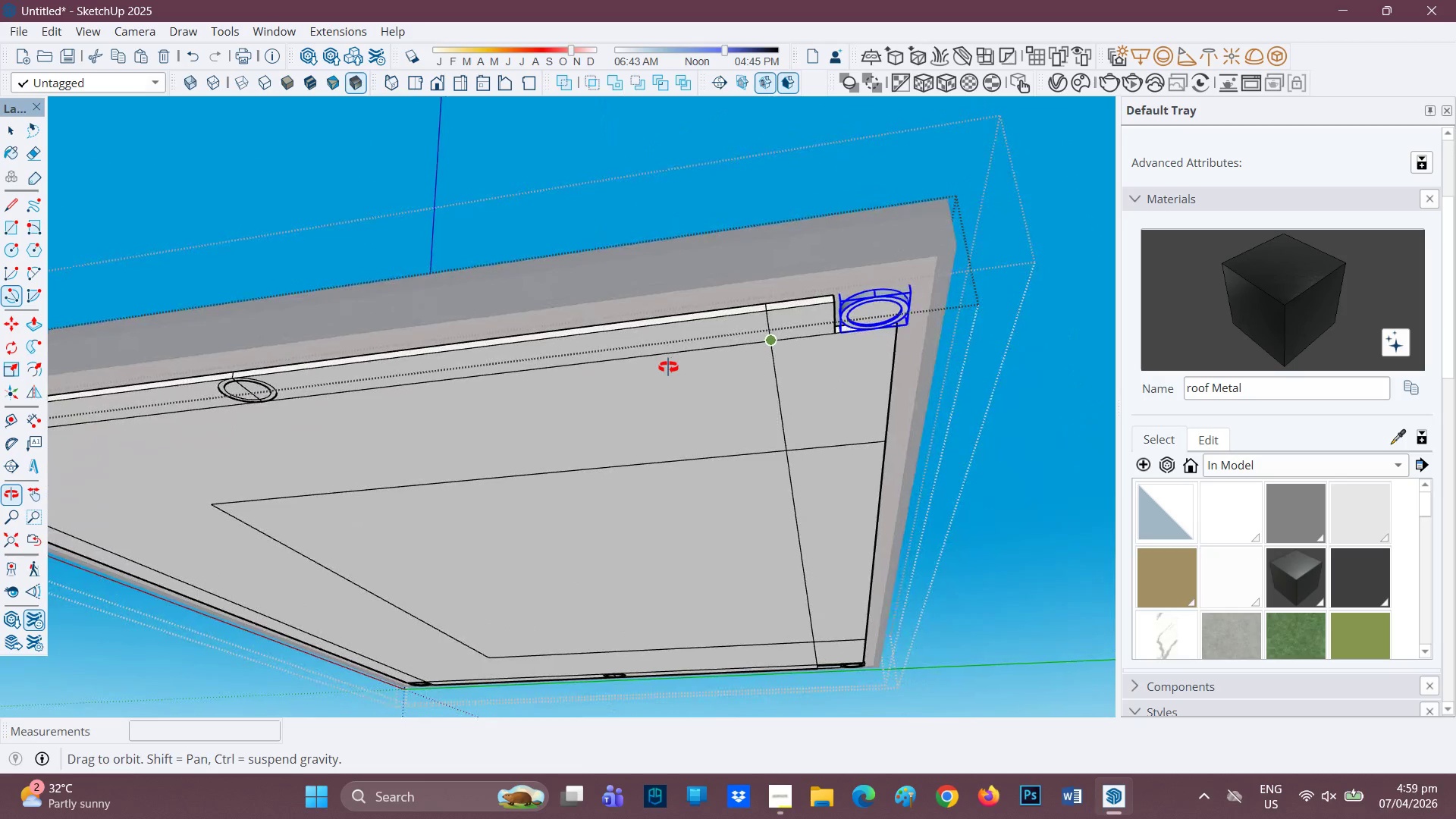 
key(H)
 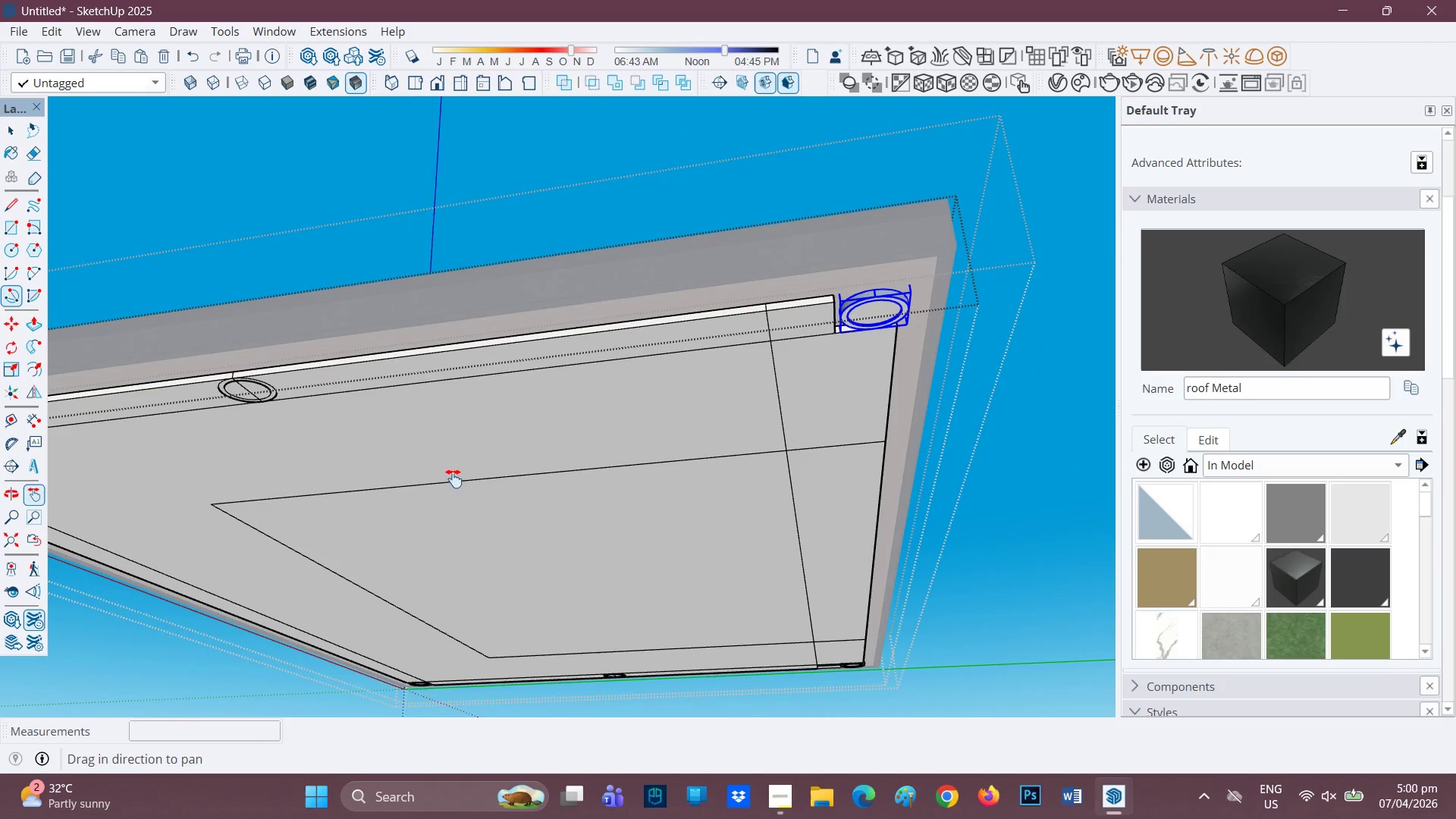 
left_click_drag(start_coordinate=[453, 479], to_coordinate=[945, 365])
 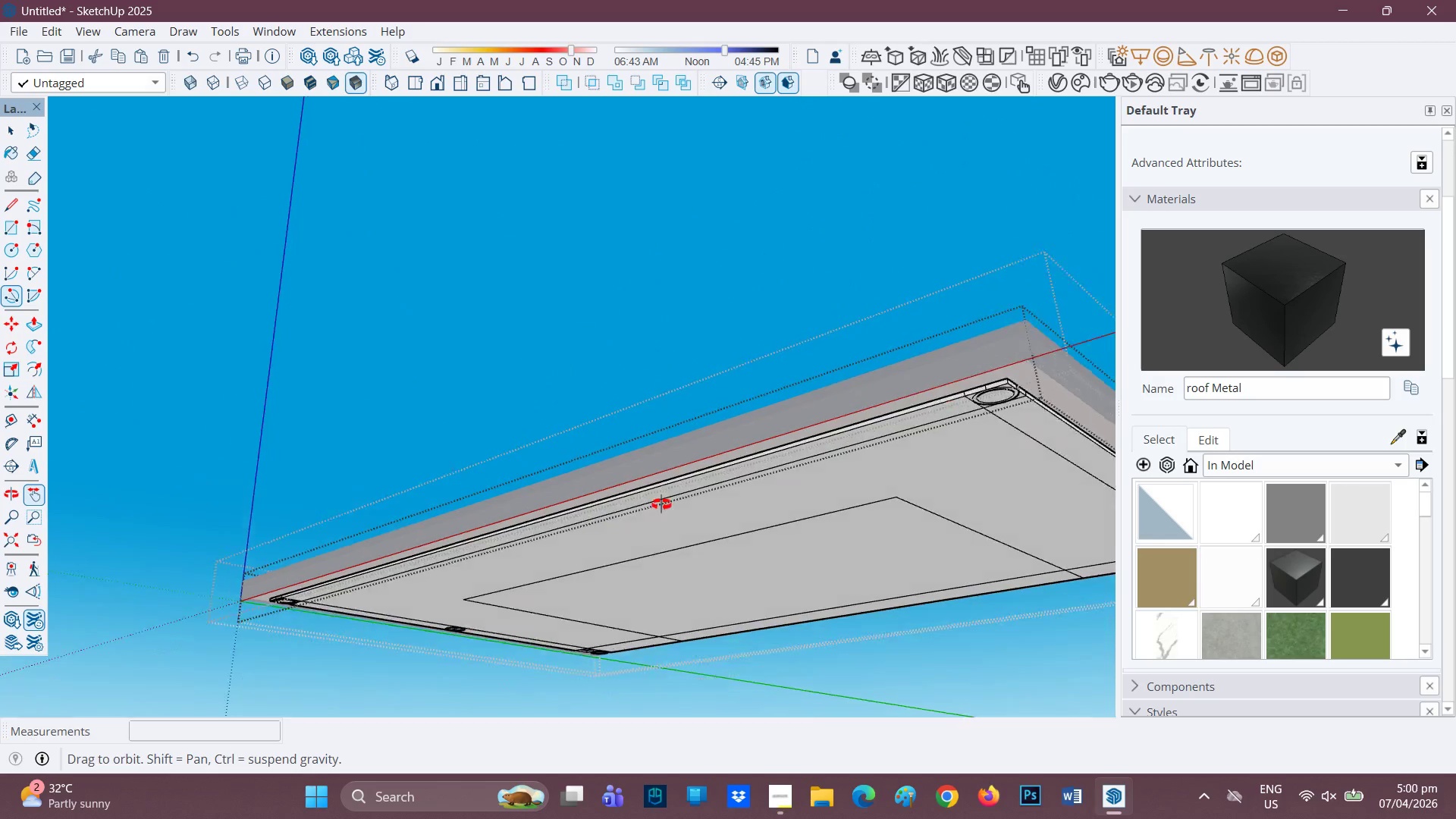 
key(Space)
 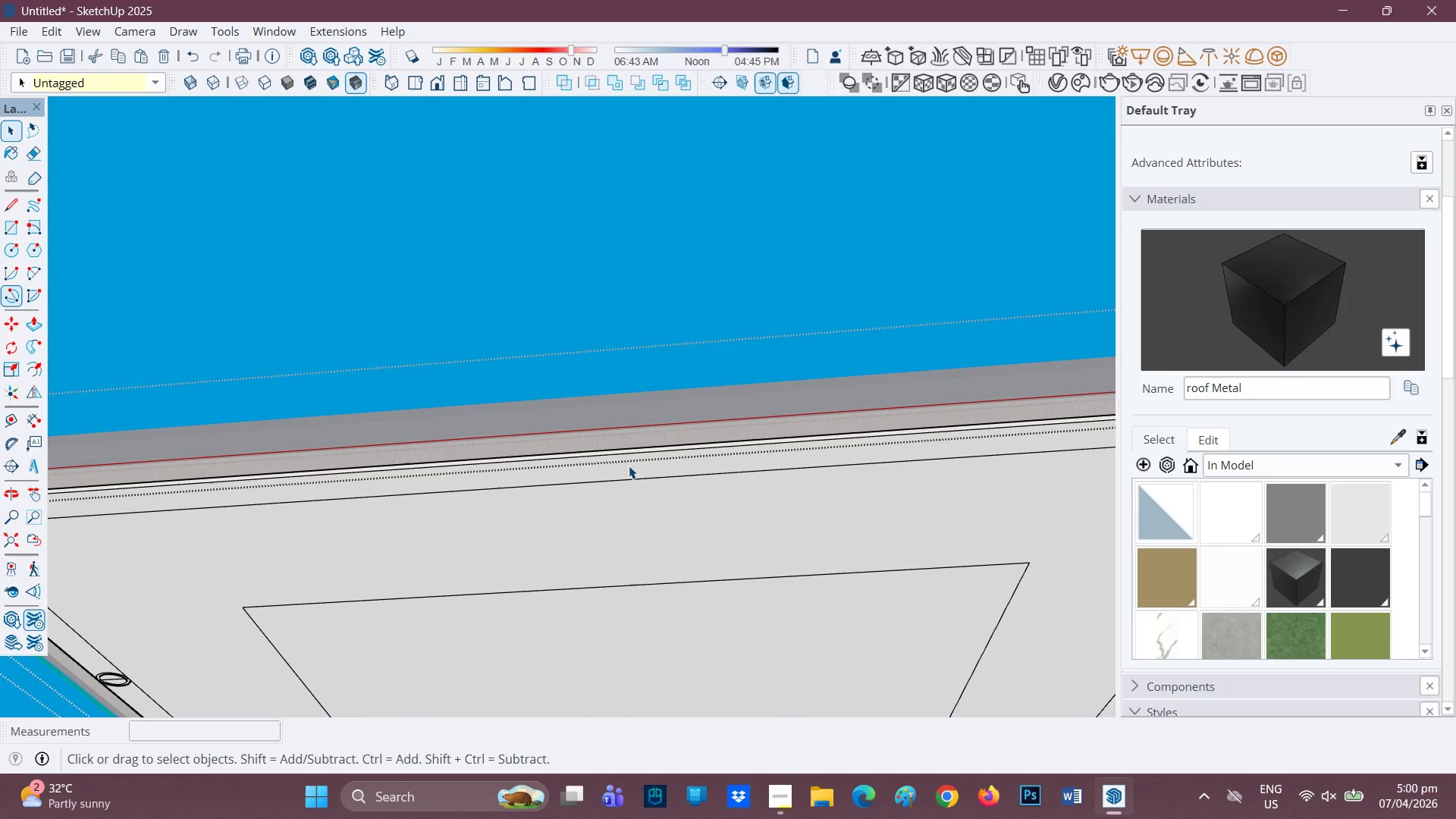 
scroll: coordinate [598, 478], scroll_direction: up, amount: 4.0
 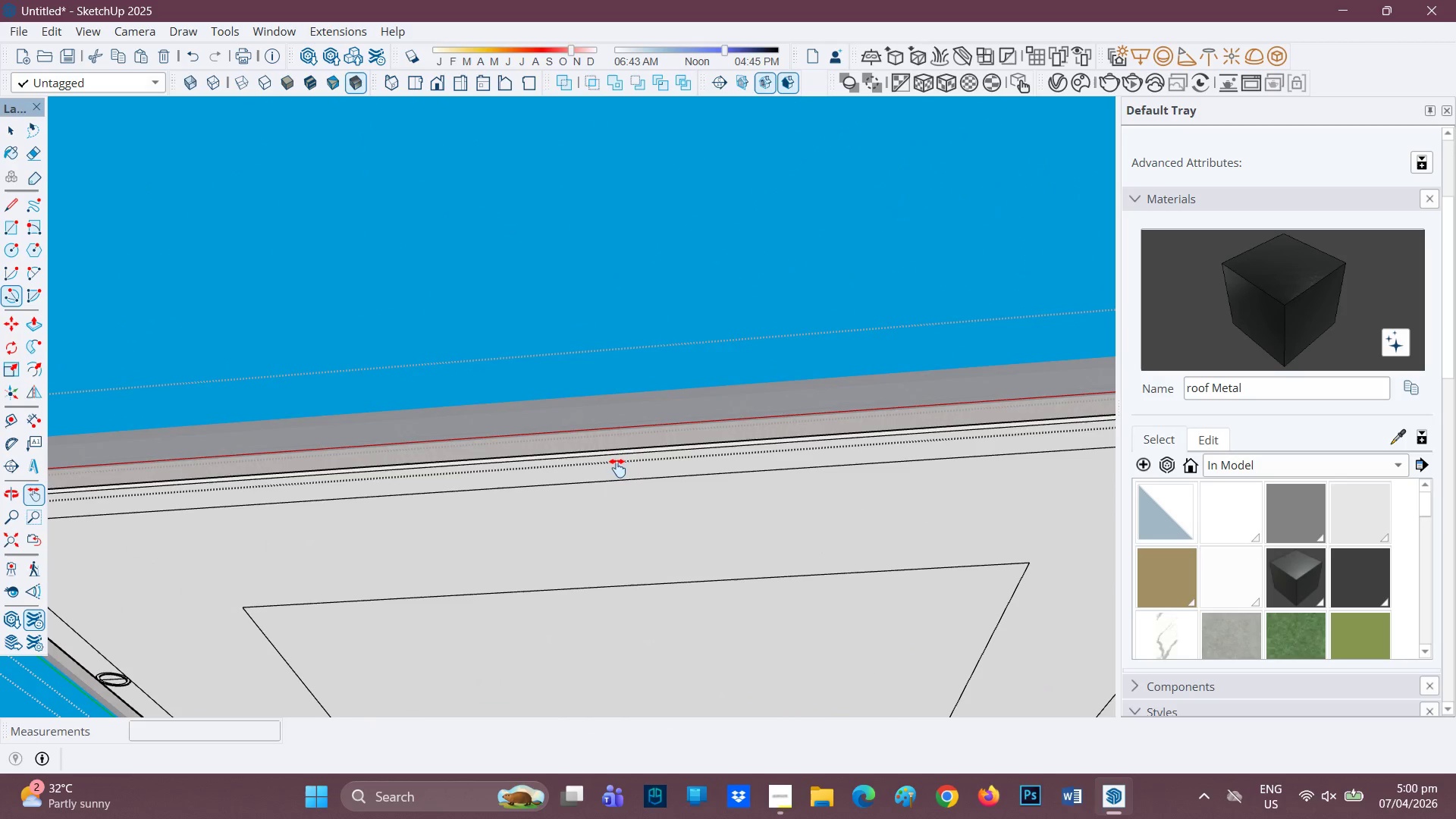 
key(L)
 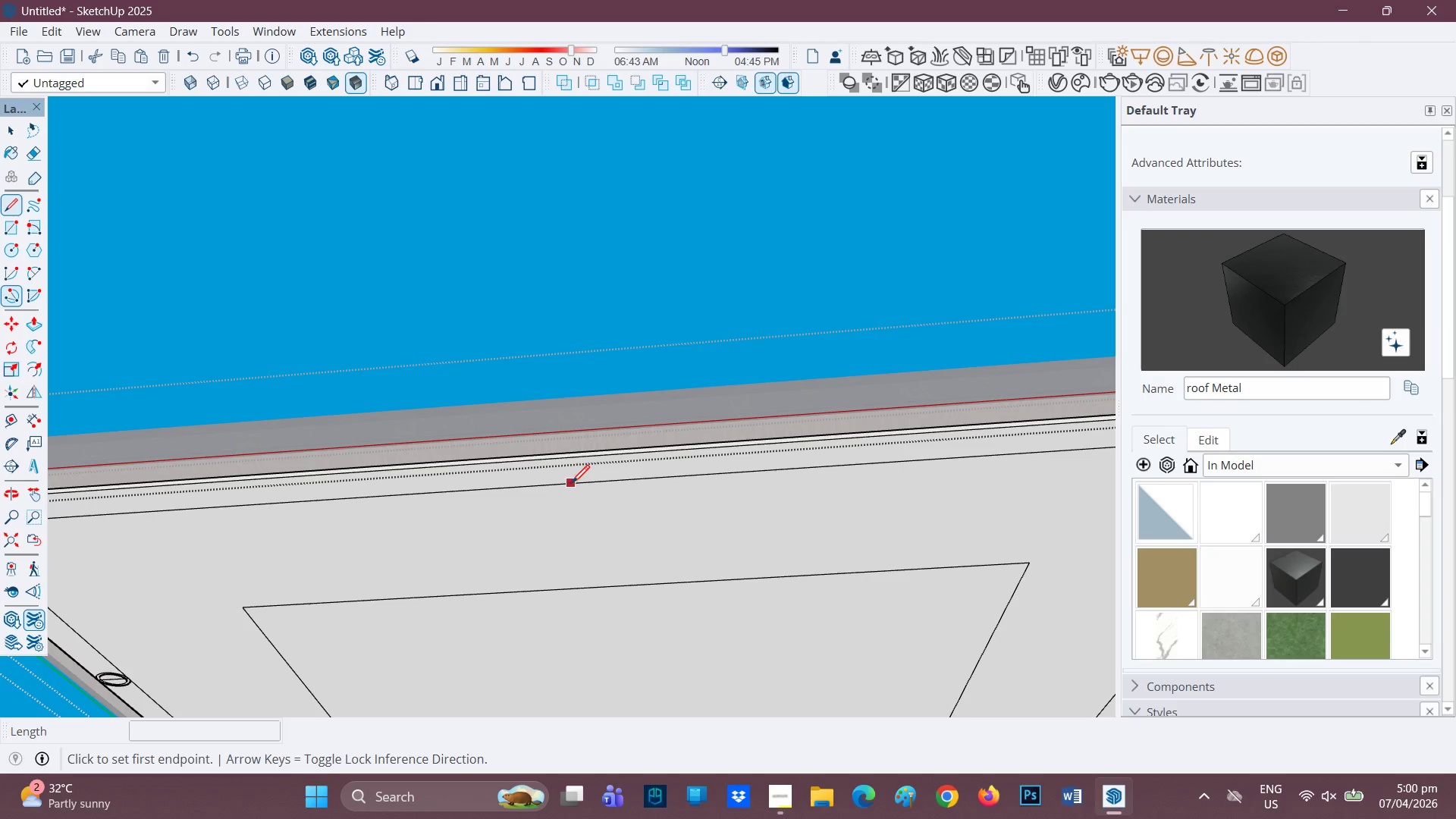 
left_click([595, 482])
 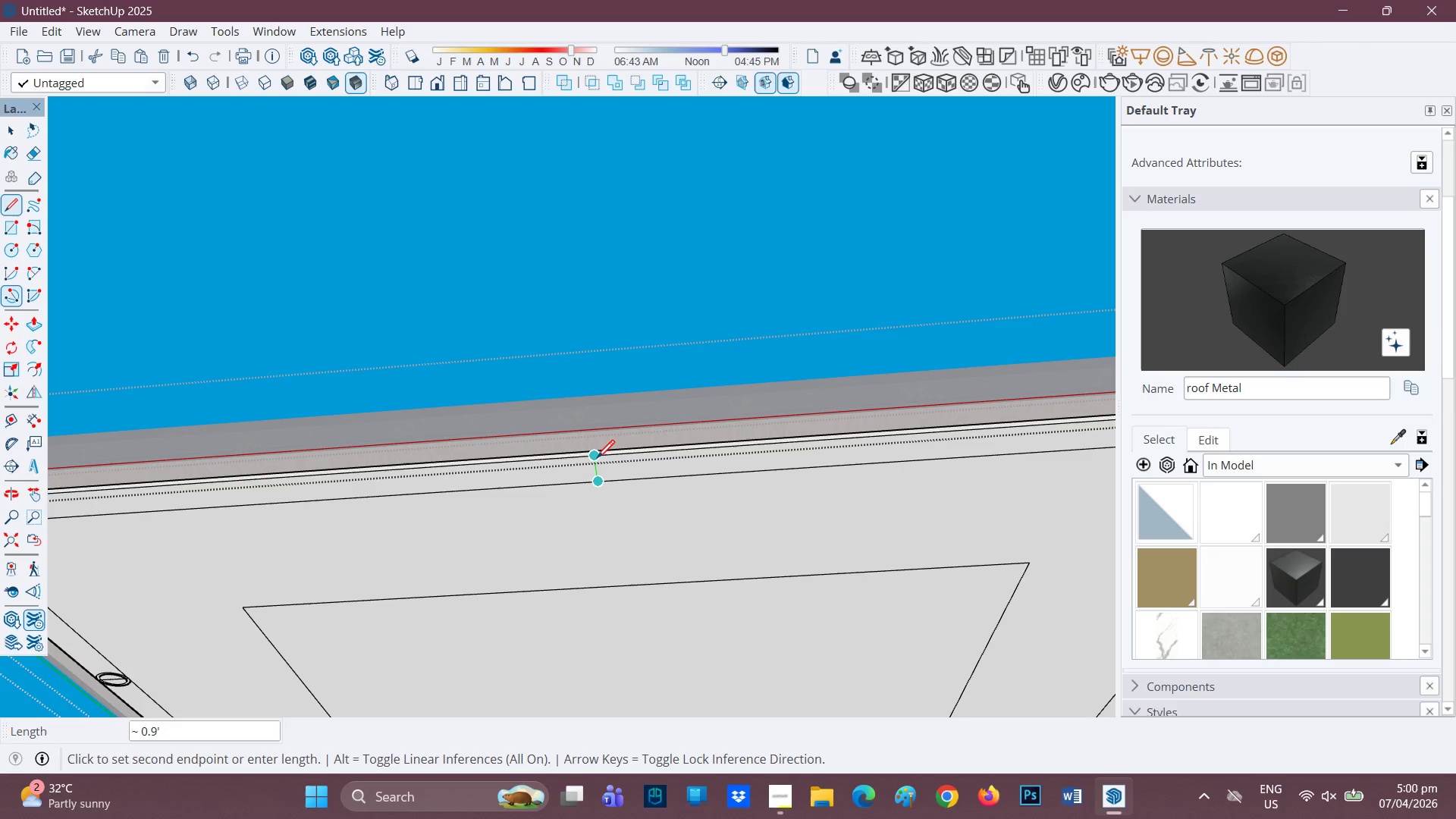 
left_click([597, 459])
 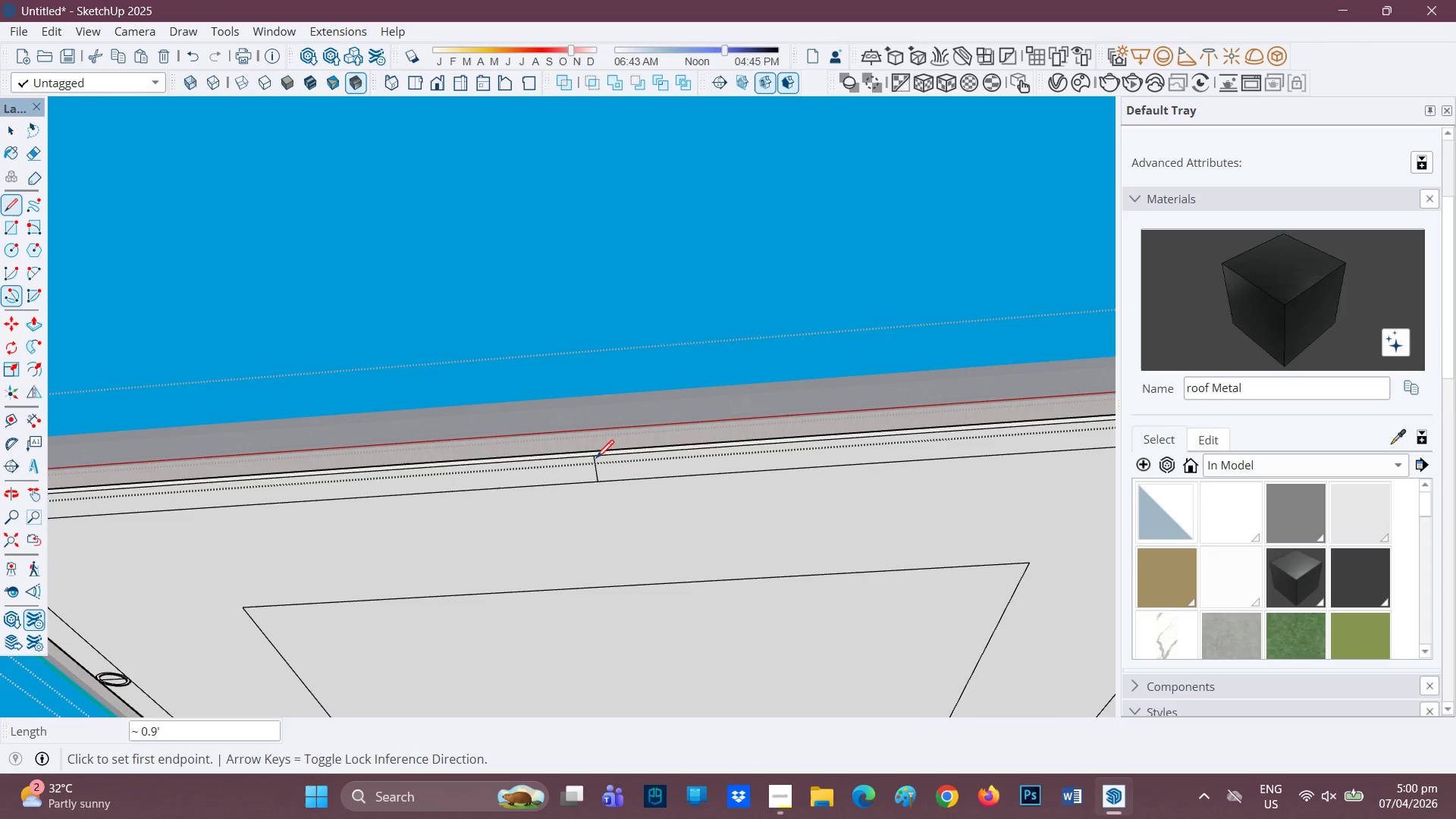 
scroll: coordinate [562, 469], scroll_direction: down, amount: 4.0
 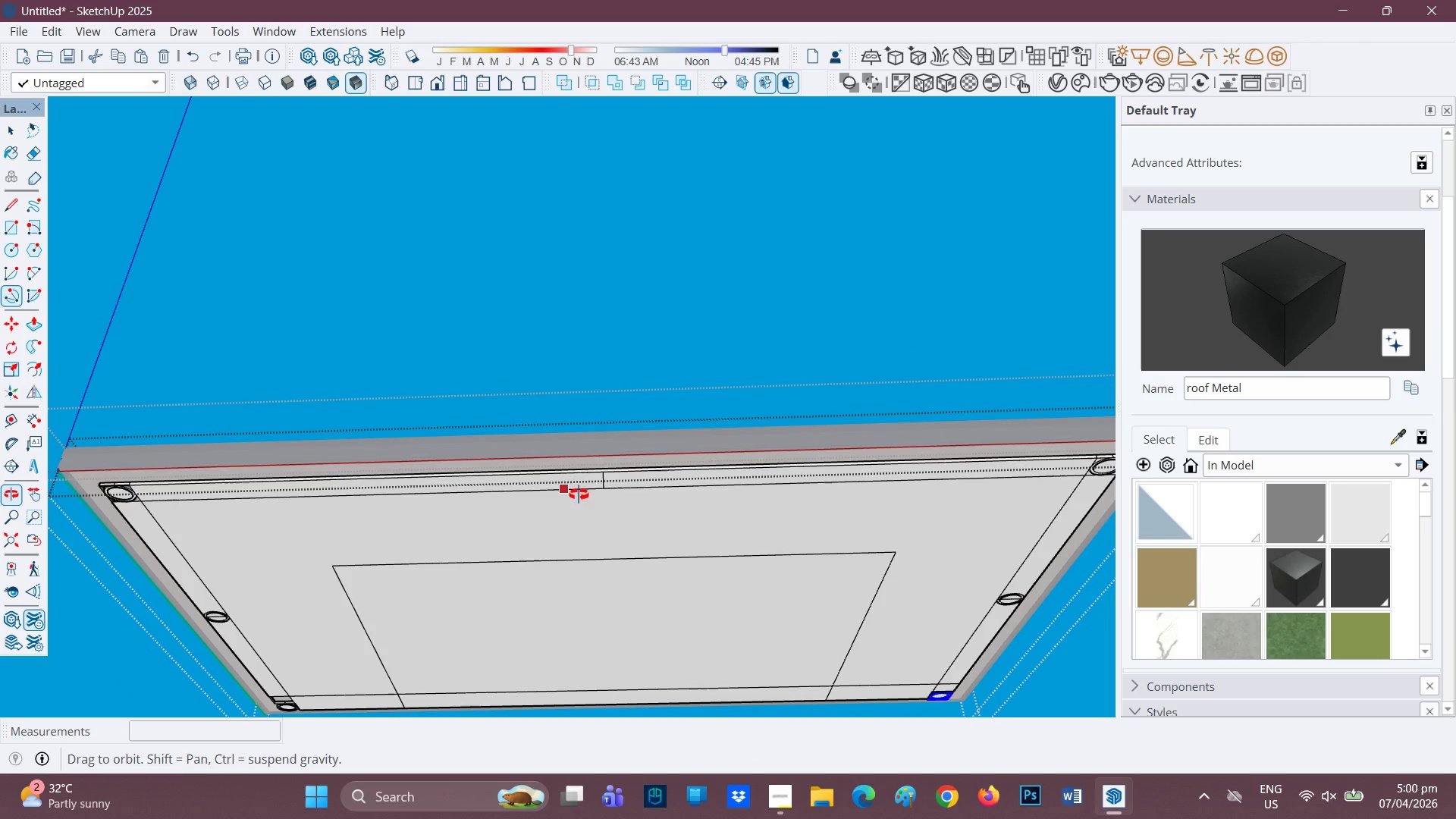 
key(Control+V)
 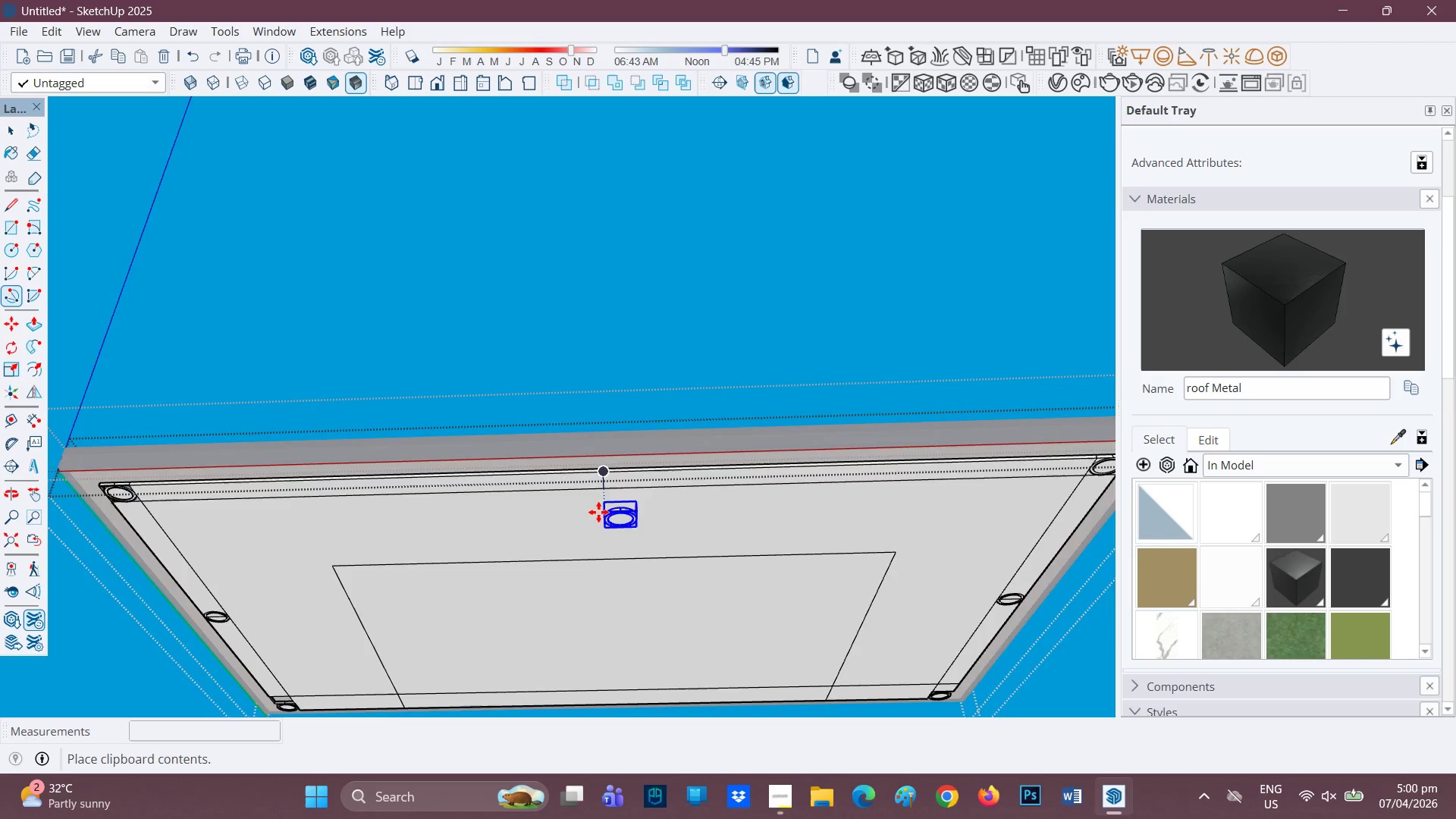 
scroll: coordinate [602, 494], scroll_direction: up, amount: 6.0
 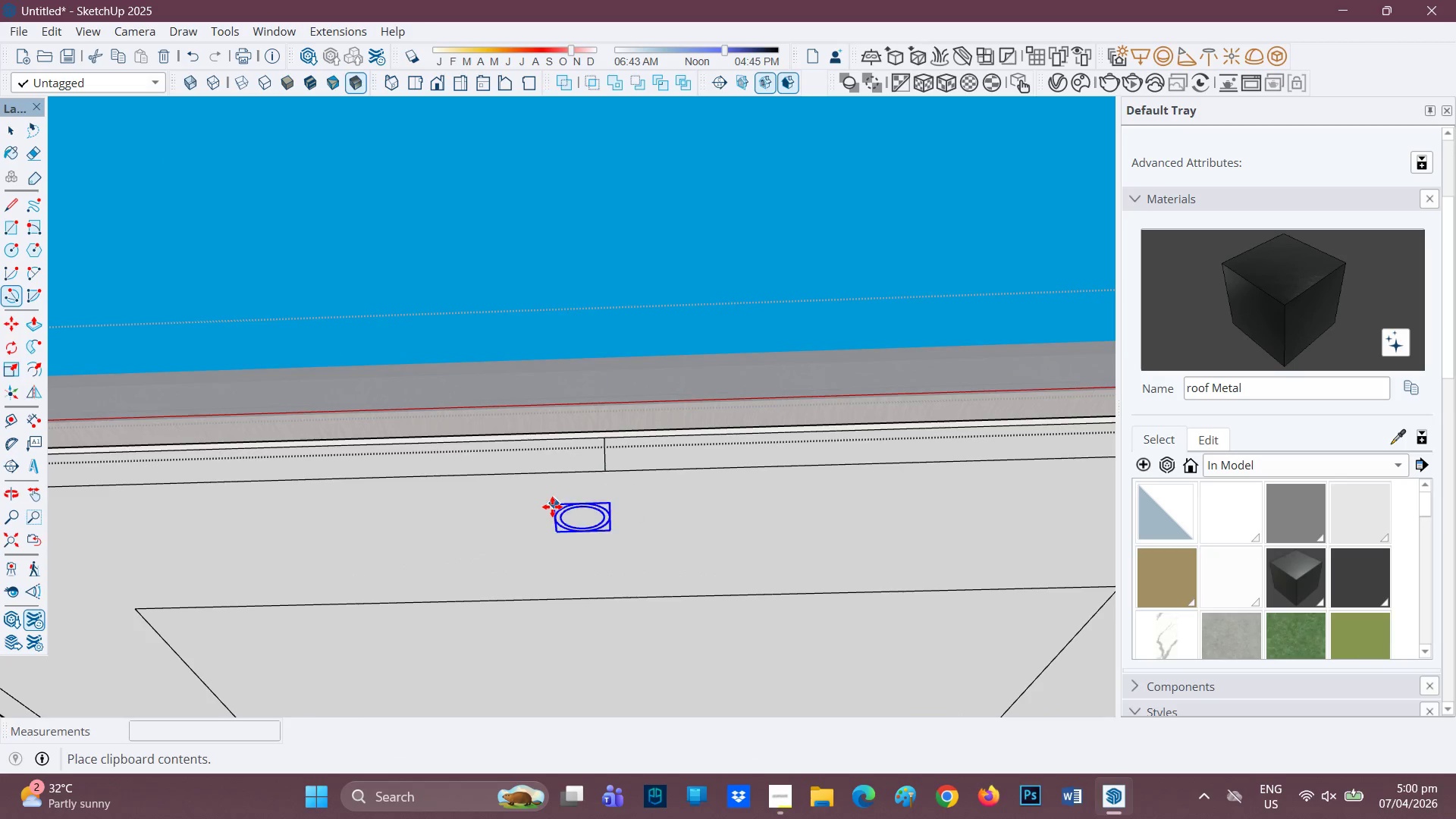 
left_click([552, 507])
 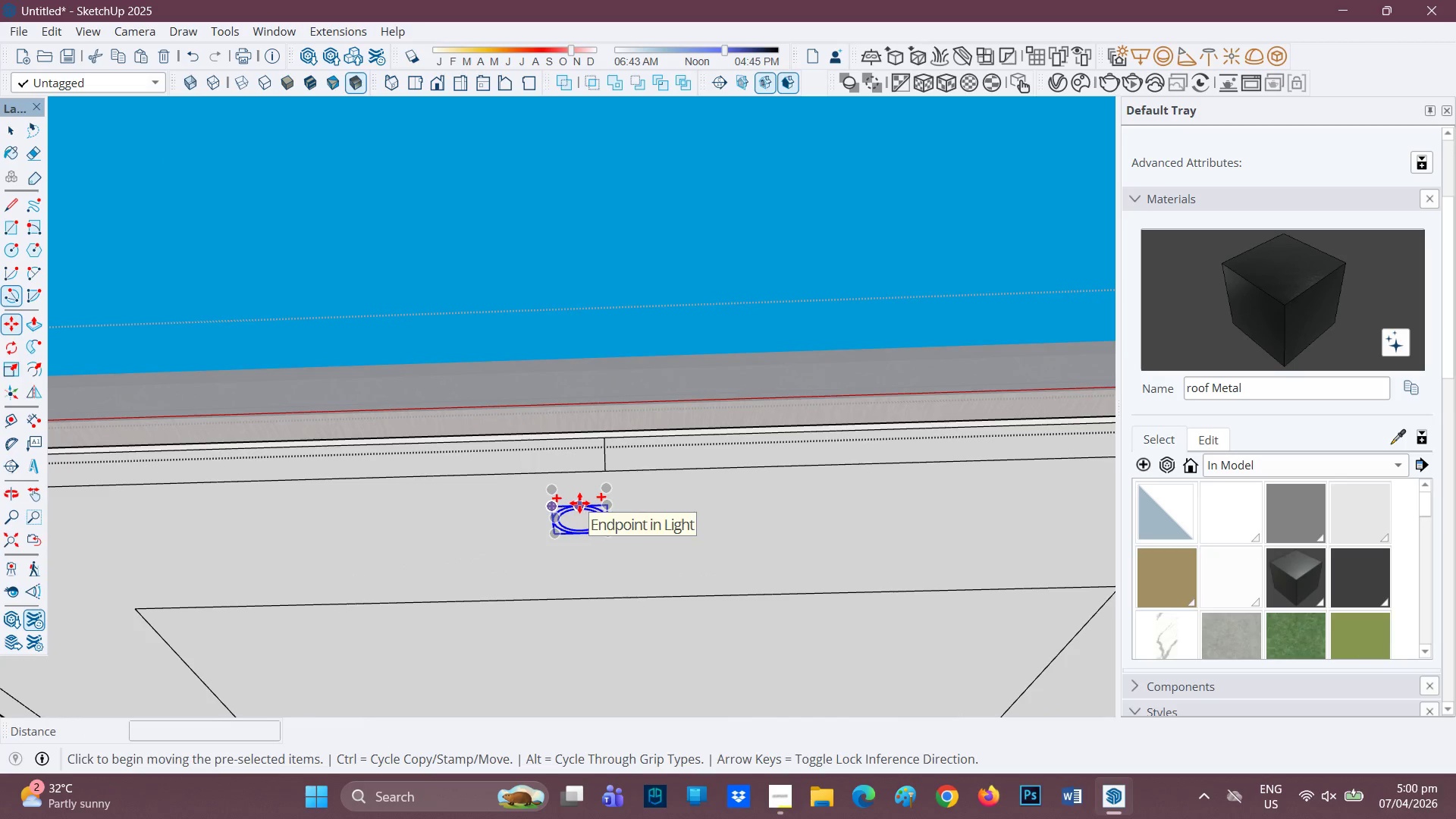 
left_click([577, 503])
 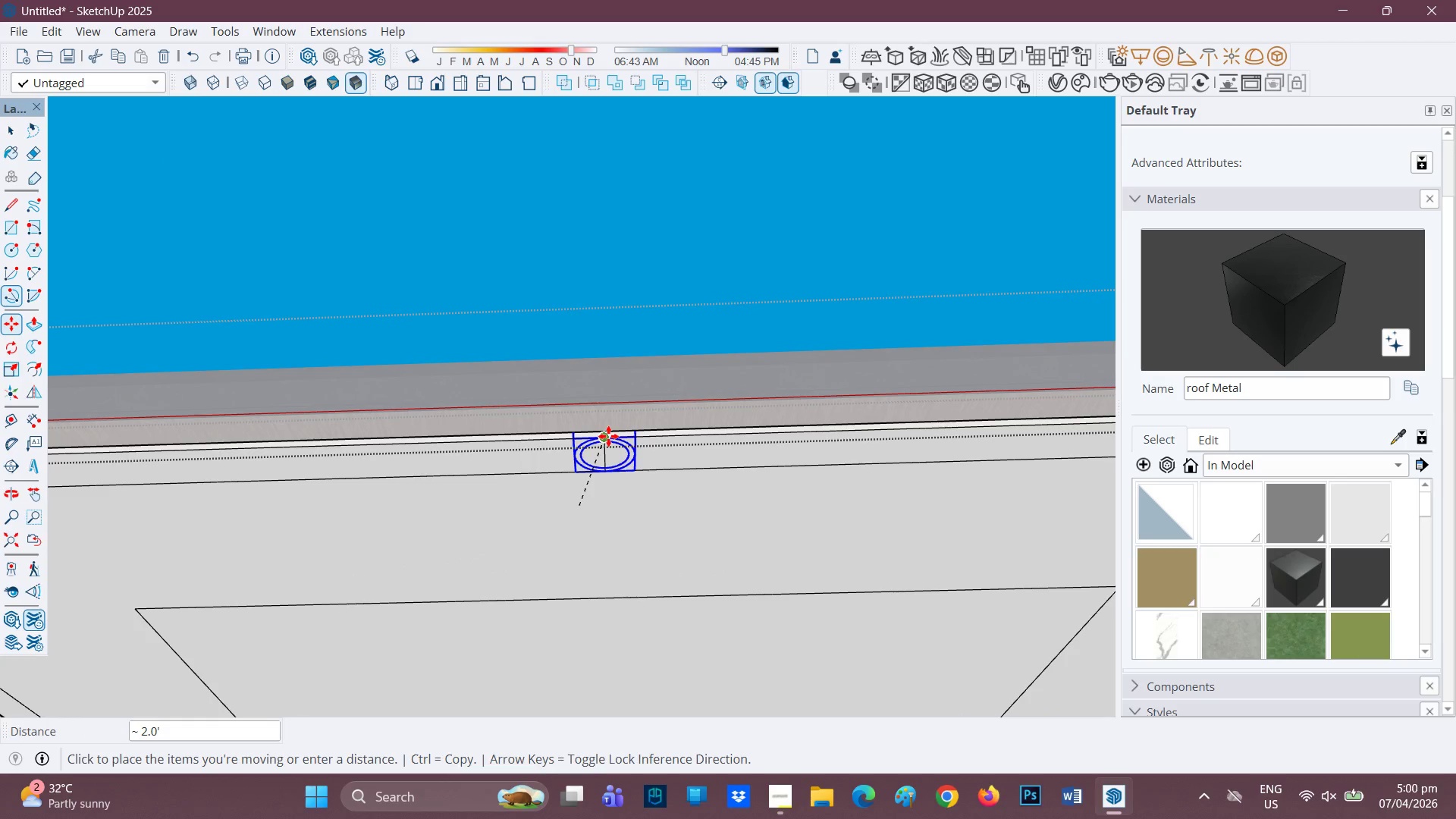 
left_click([607, 436])
 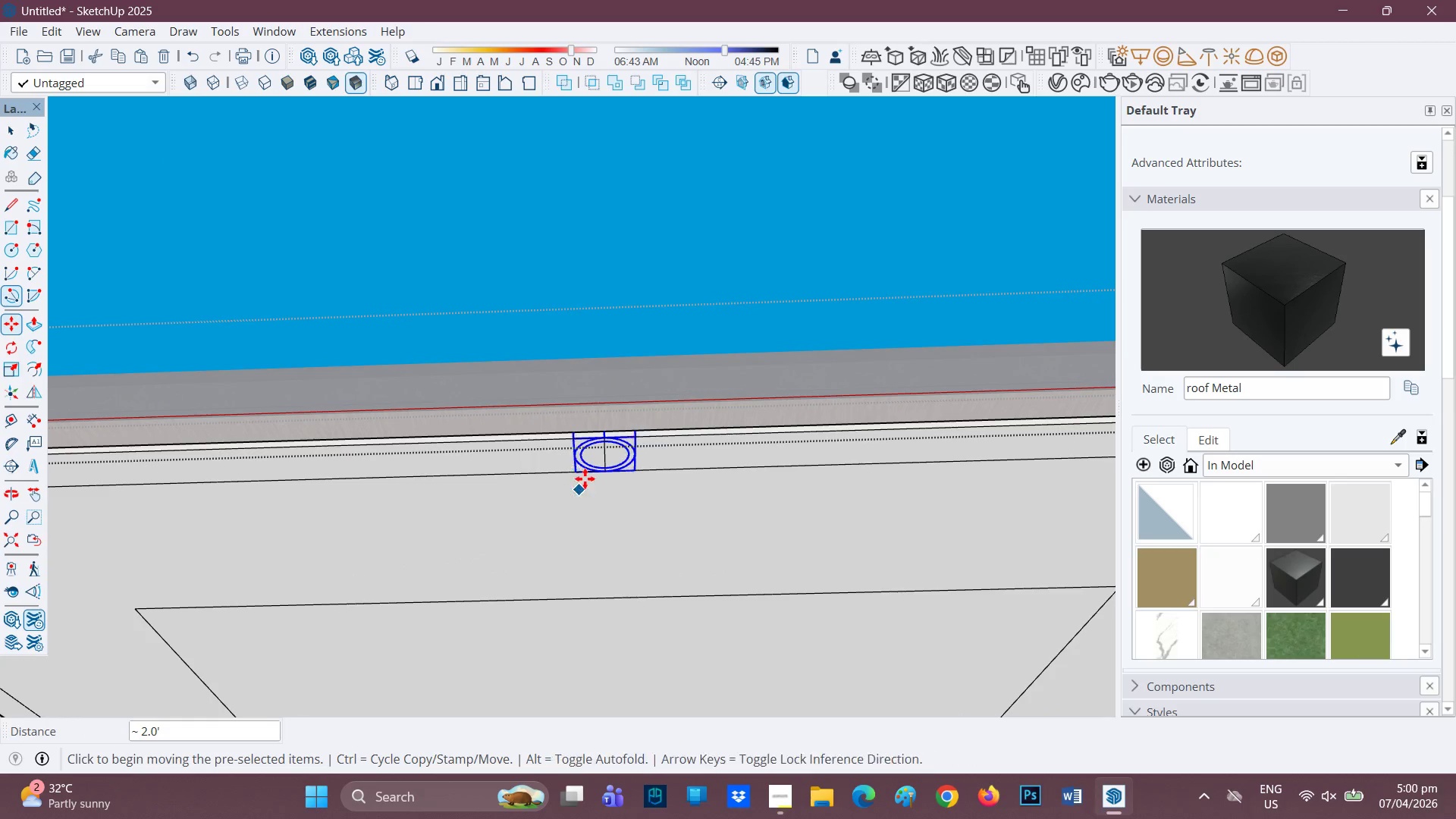 
scroll: coordinate [491, 419], scroll_direction: up, amount: 9.0
 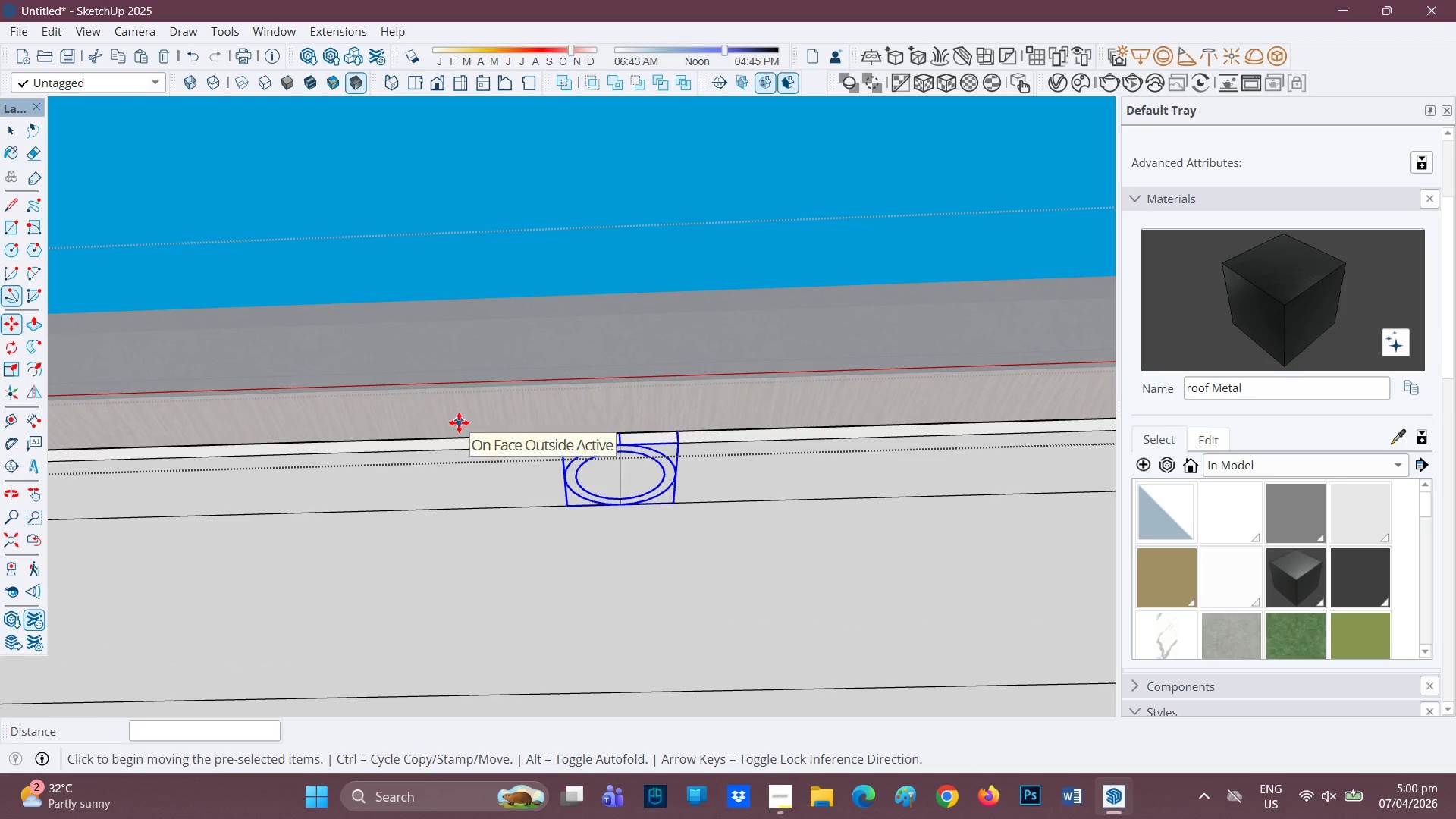 
scroll: coordinate [639, 479], scroll_direction: down, amount: 25.0
 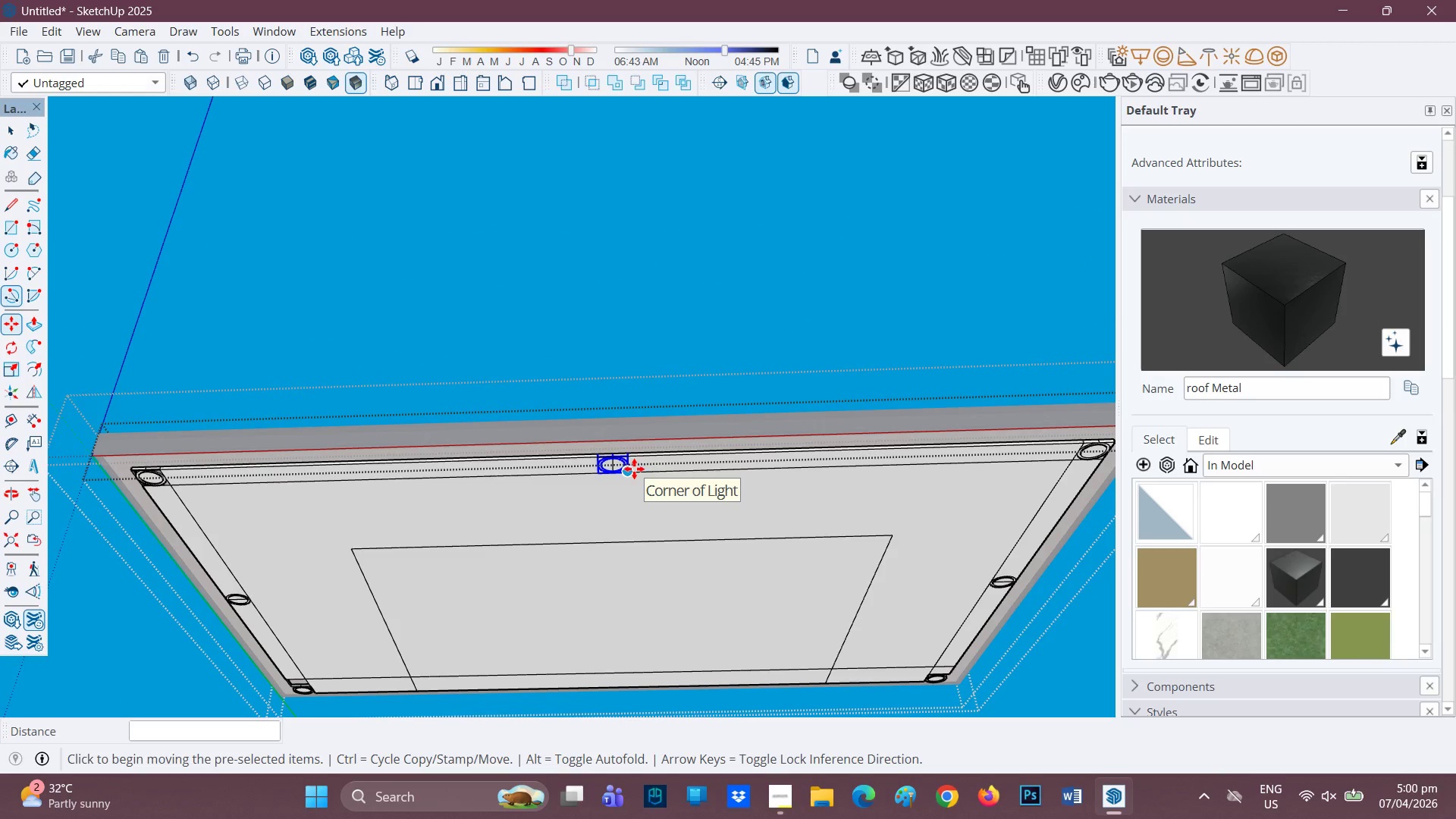 
wait(9.29)
 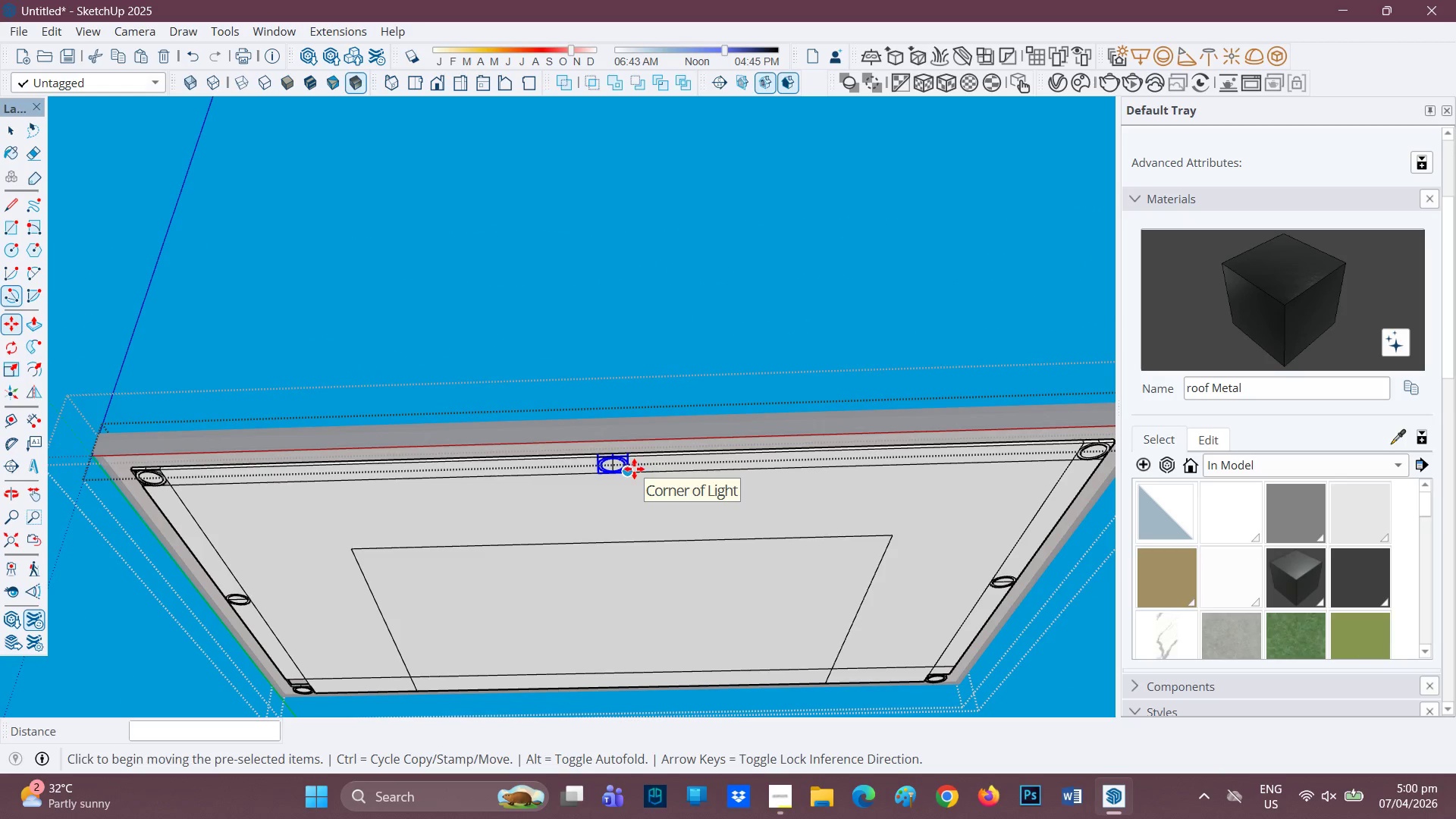 
scroll: coordinate [682, 542], scroll_direction: none, amount: 0.0
 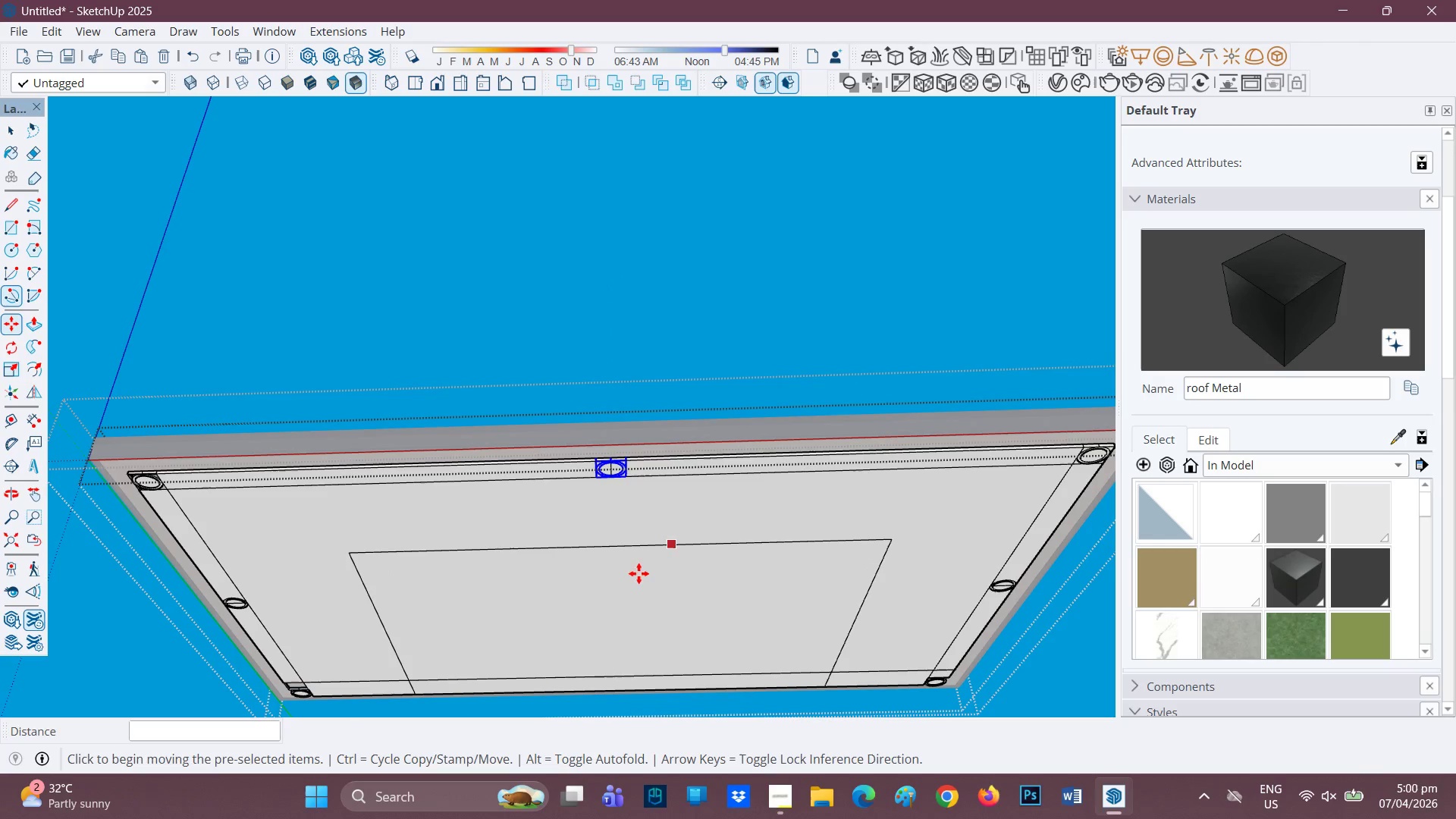 
scroll: coordinate [610, 631], scroll_direction: up, amount: 3.0
 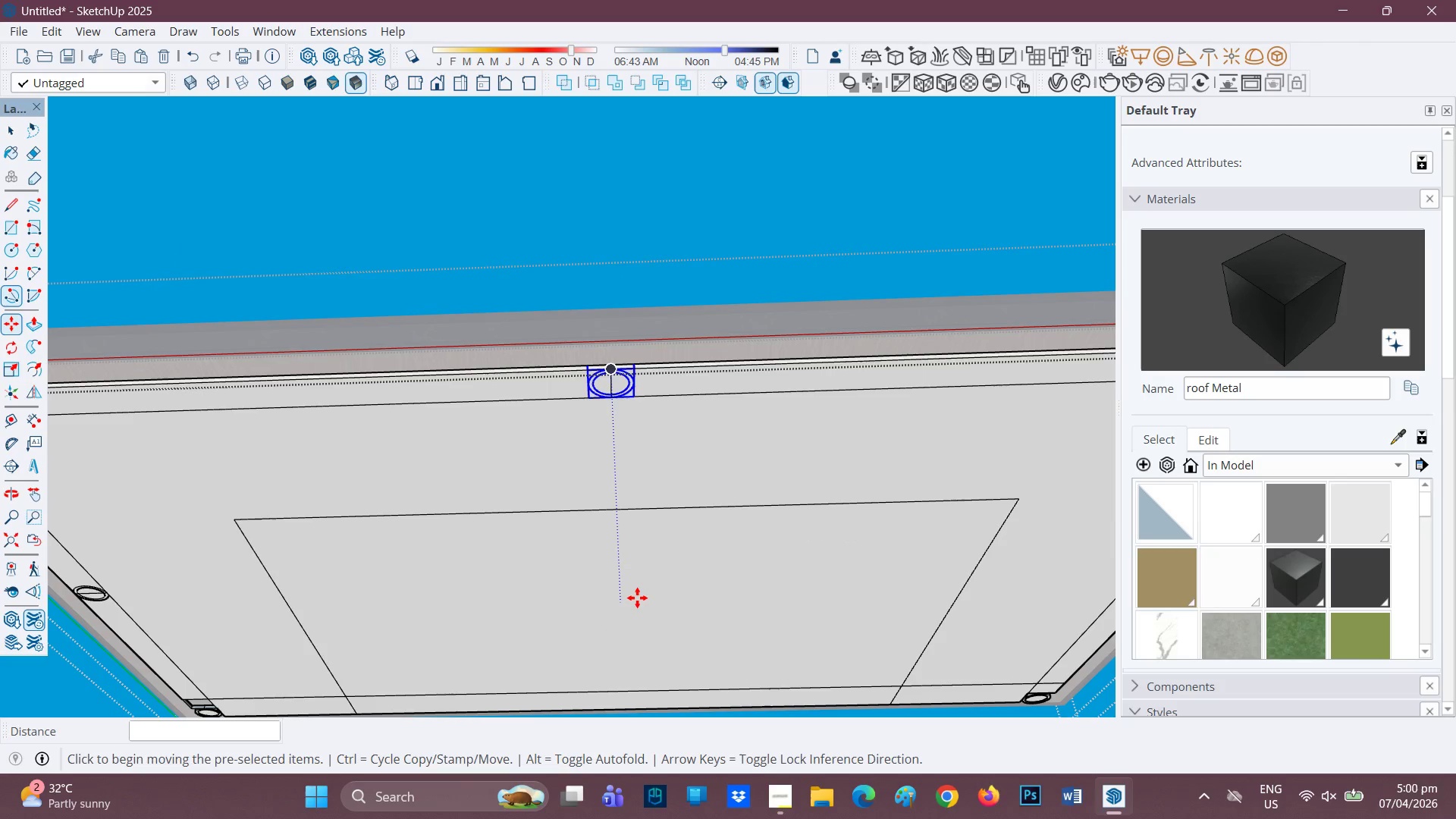 
key(H)
 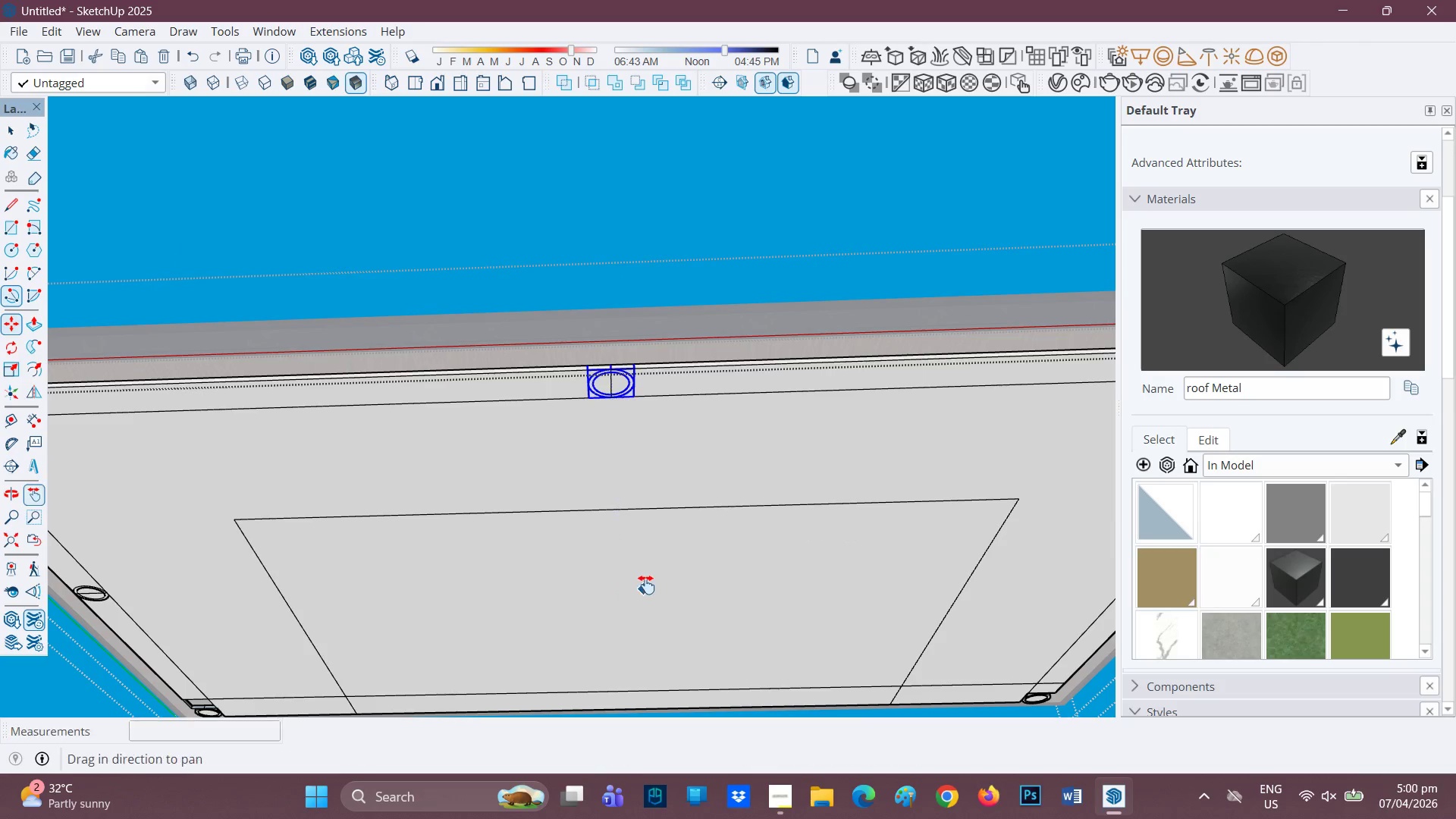 
left_click_drag(start_coordinate=[647, 583], to_coordinate=[651, 411])
 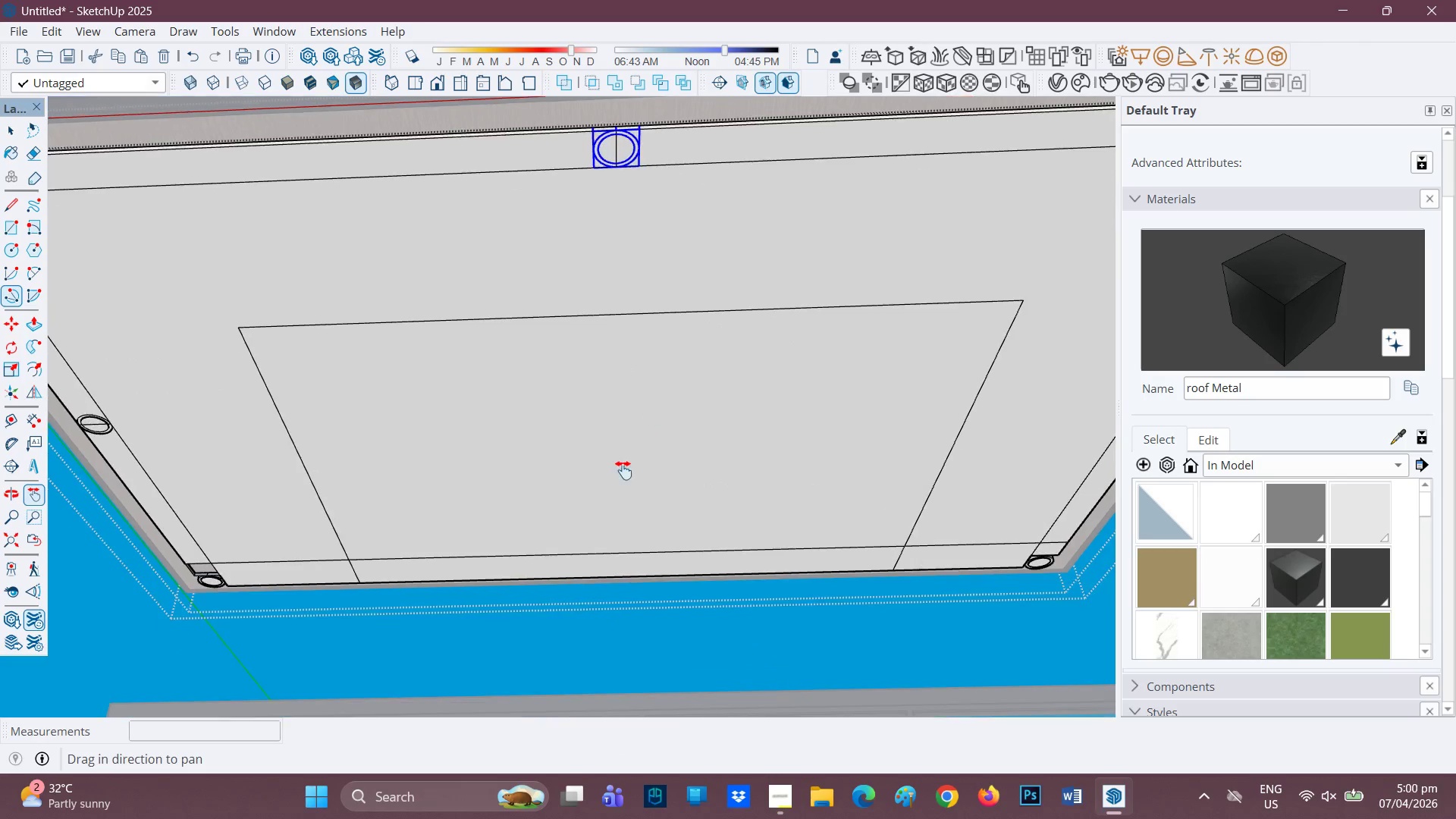 
key(Space)
 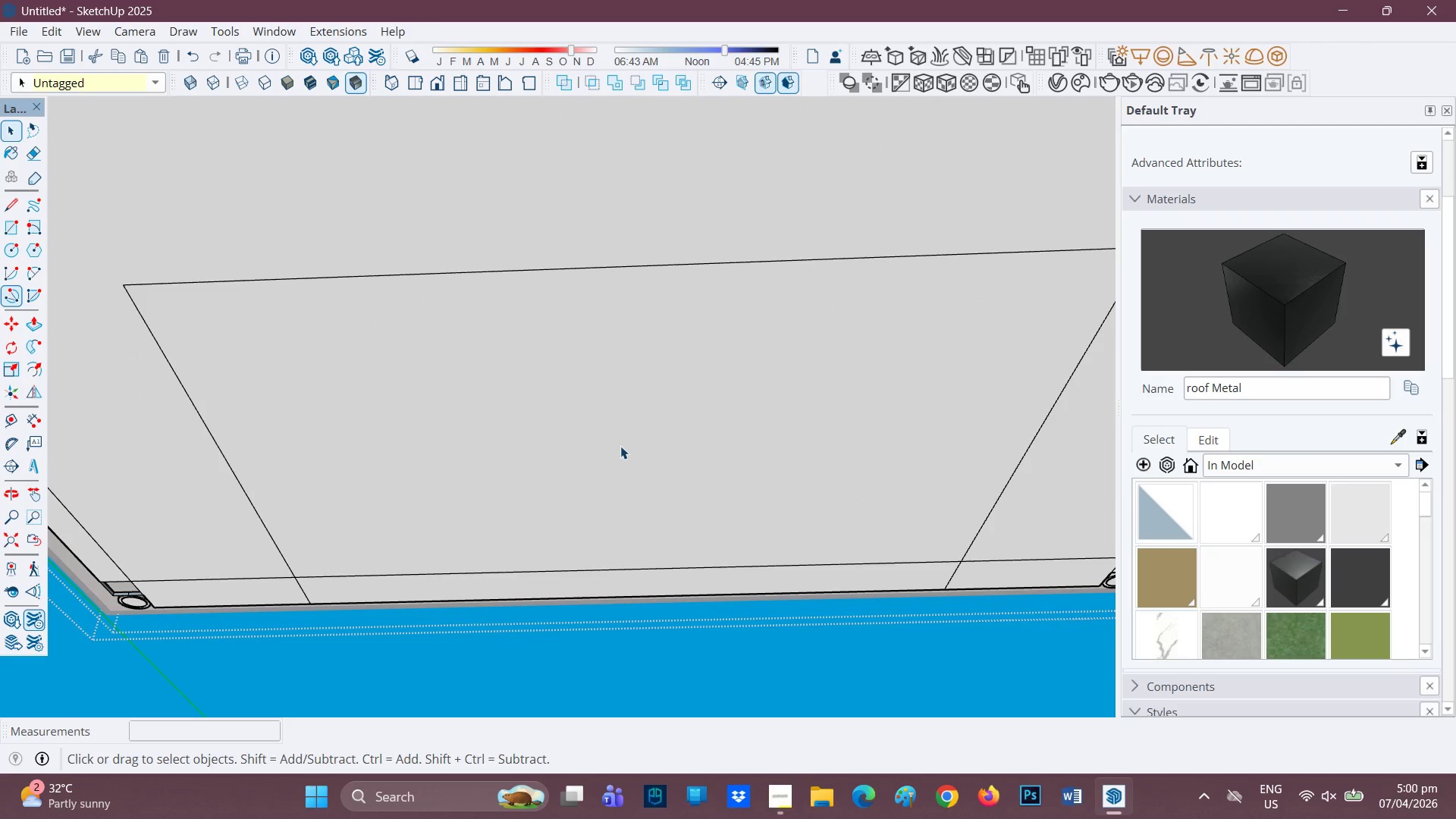 
scroll: coordinate [623, 470], scroll_direction: up, amount: 2.0
 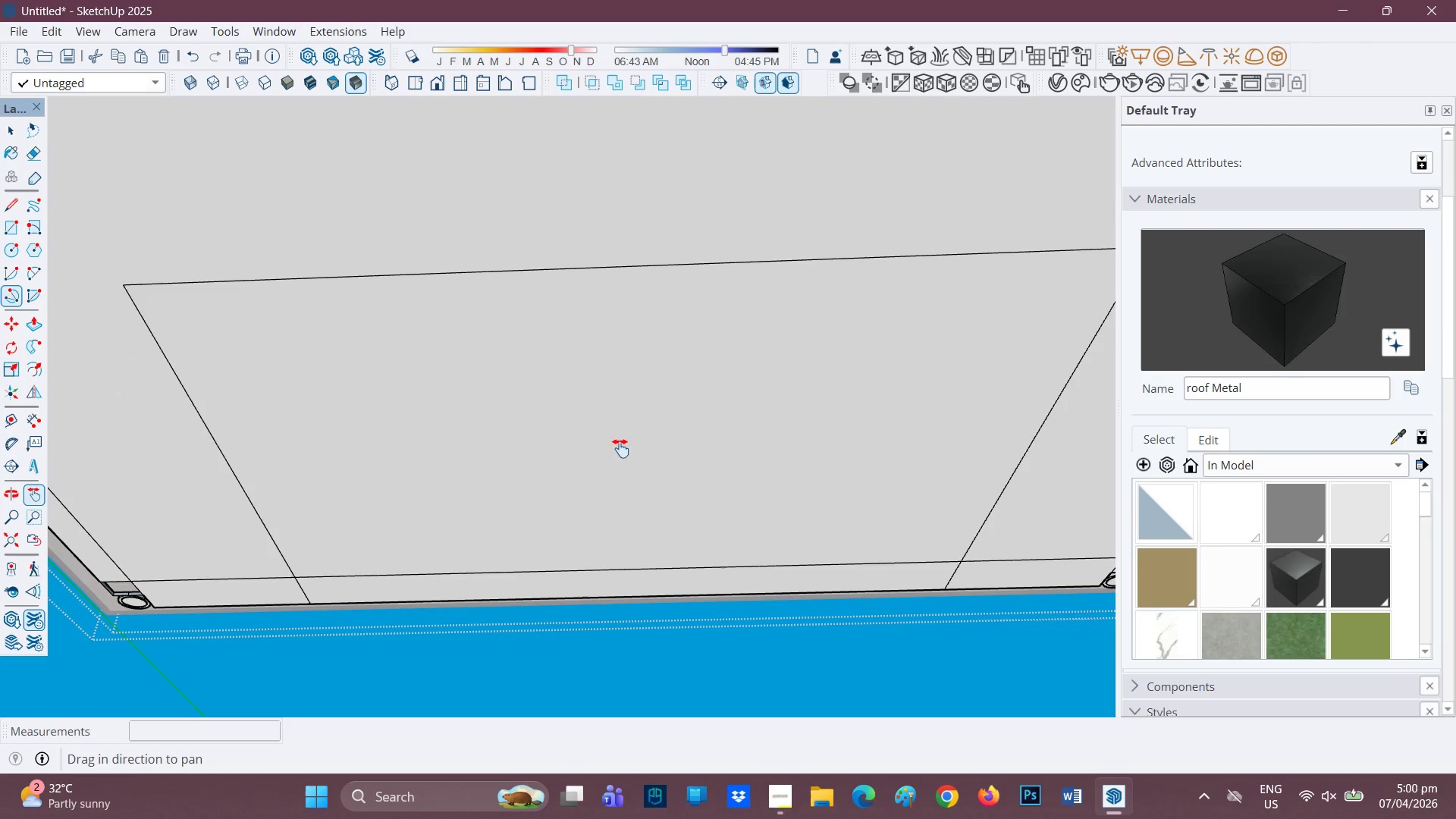 
left_click([620, 444])
 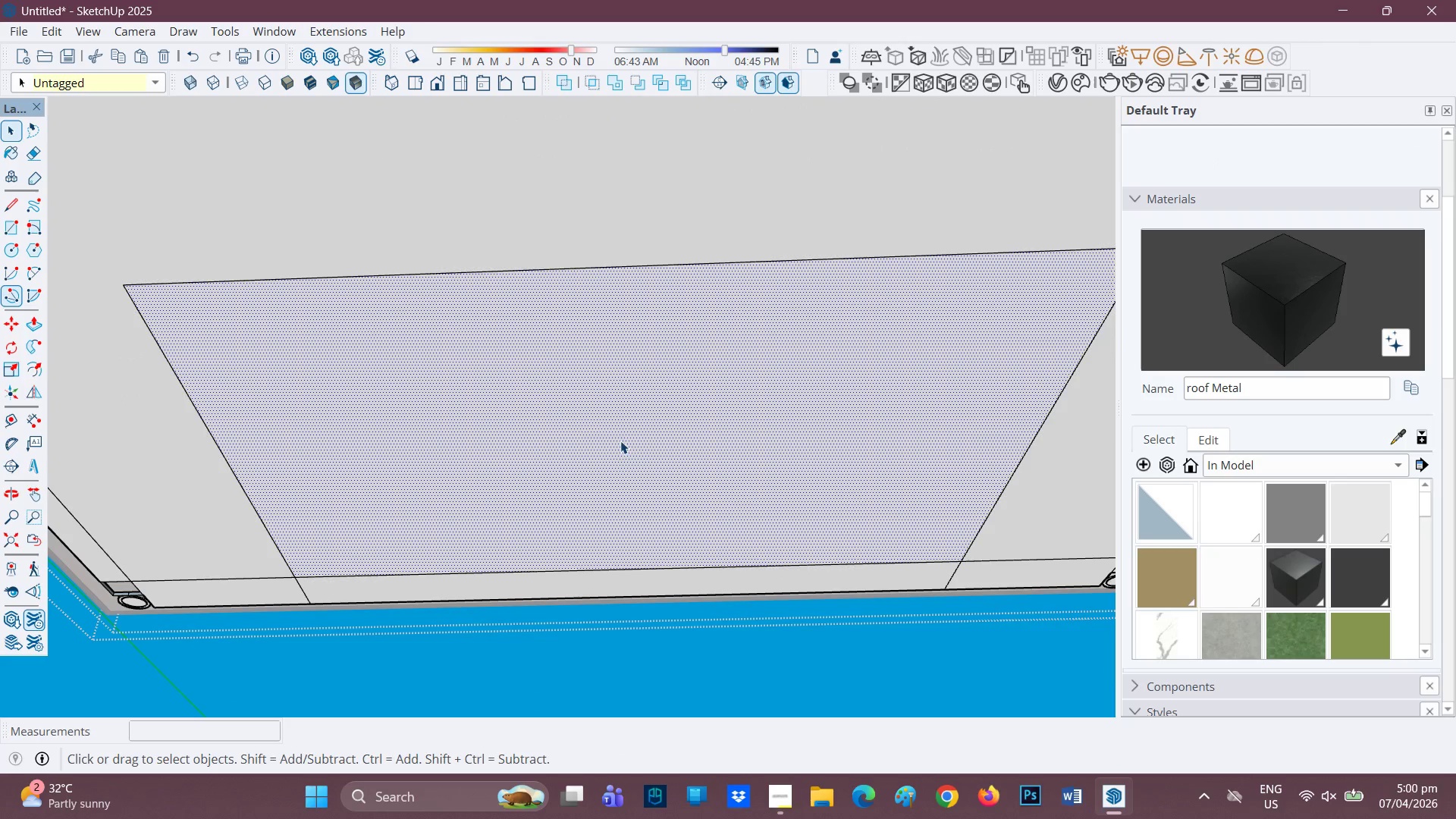 
key(F)
 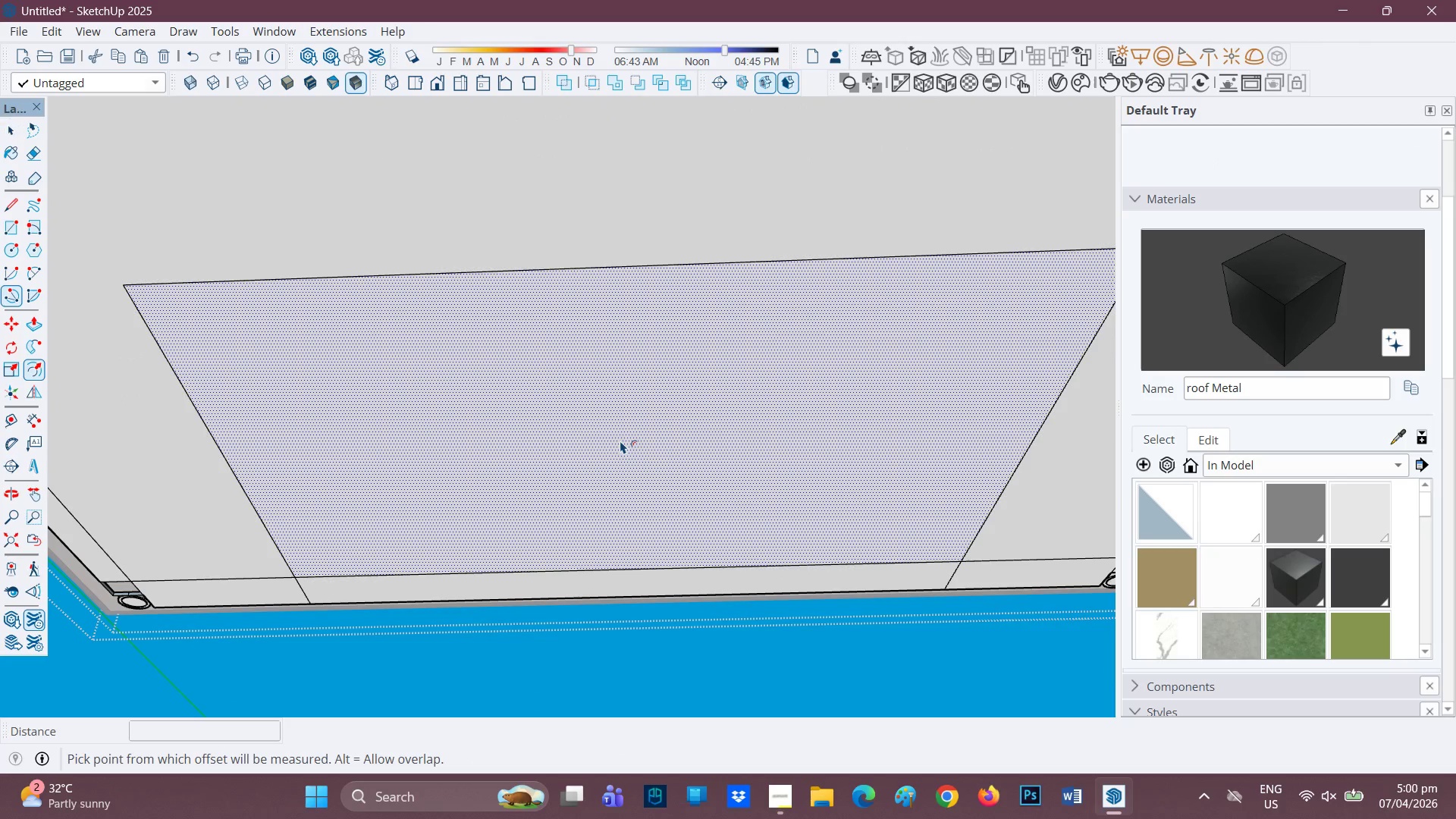 
left_click([620, 441])
 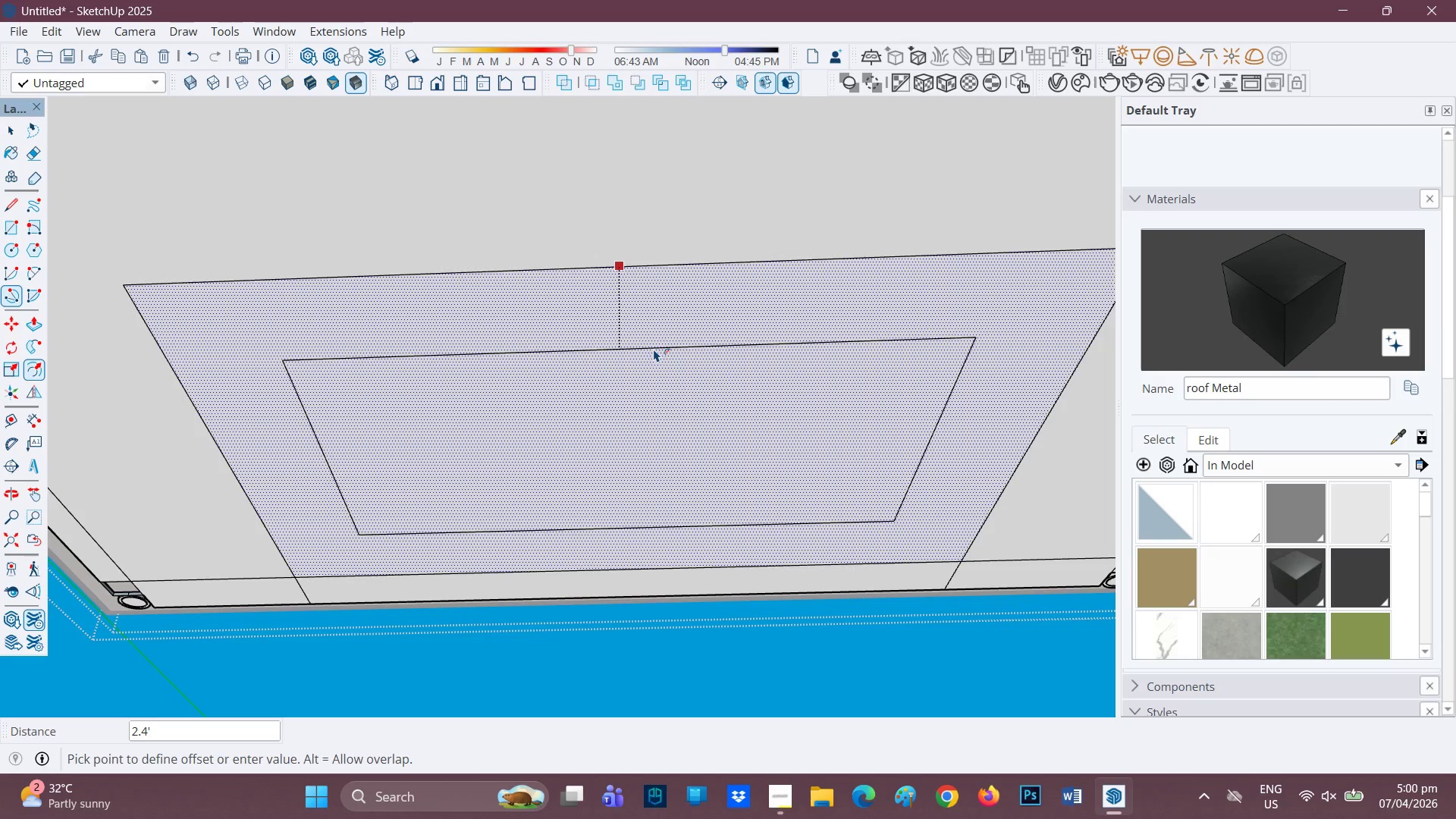 
left_click([656, 335])
 